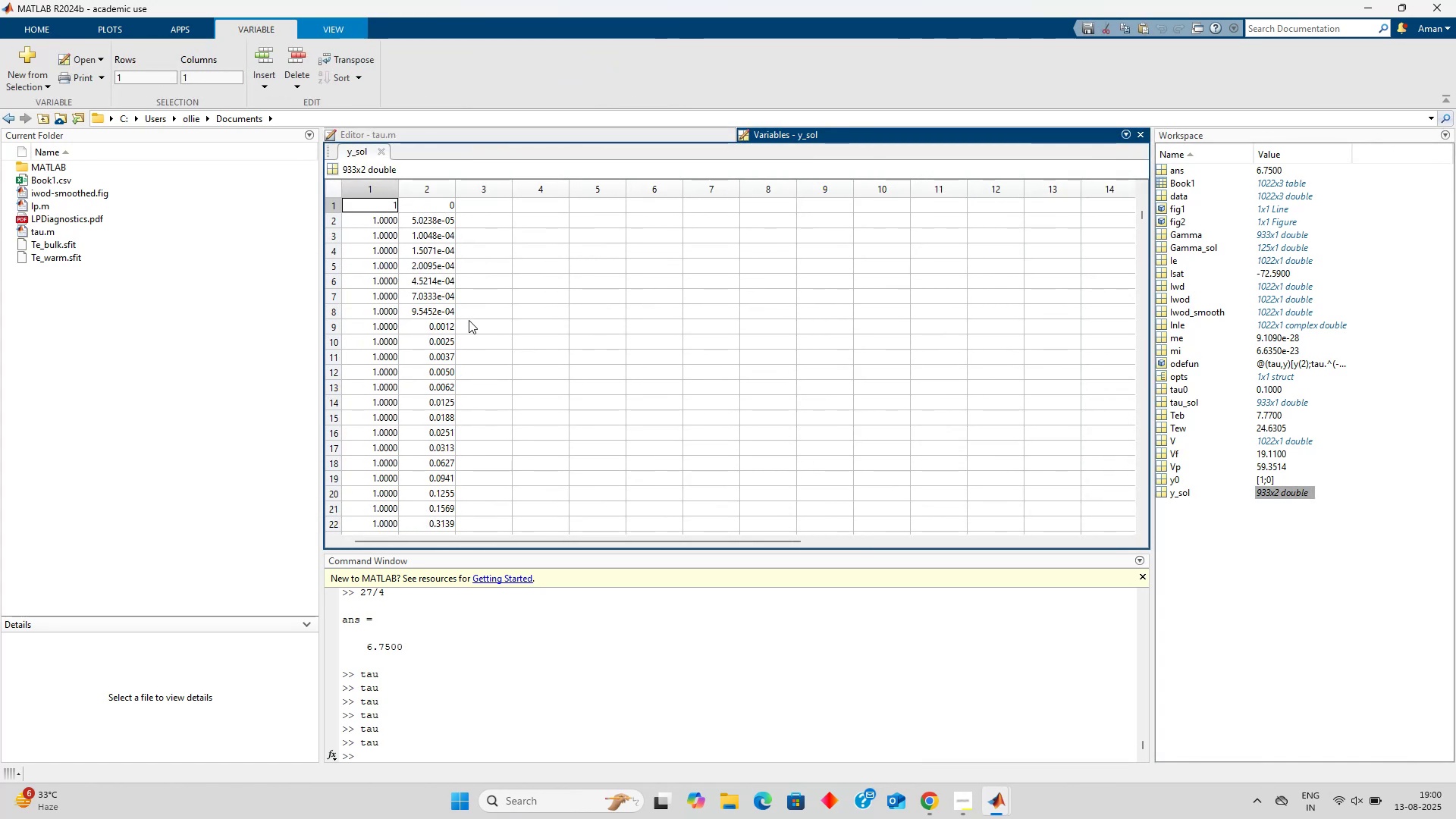 
key(Alt+Tab)
 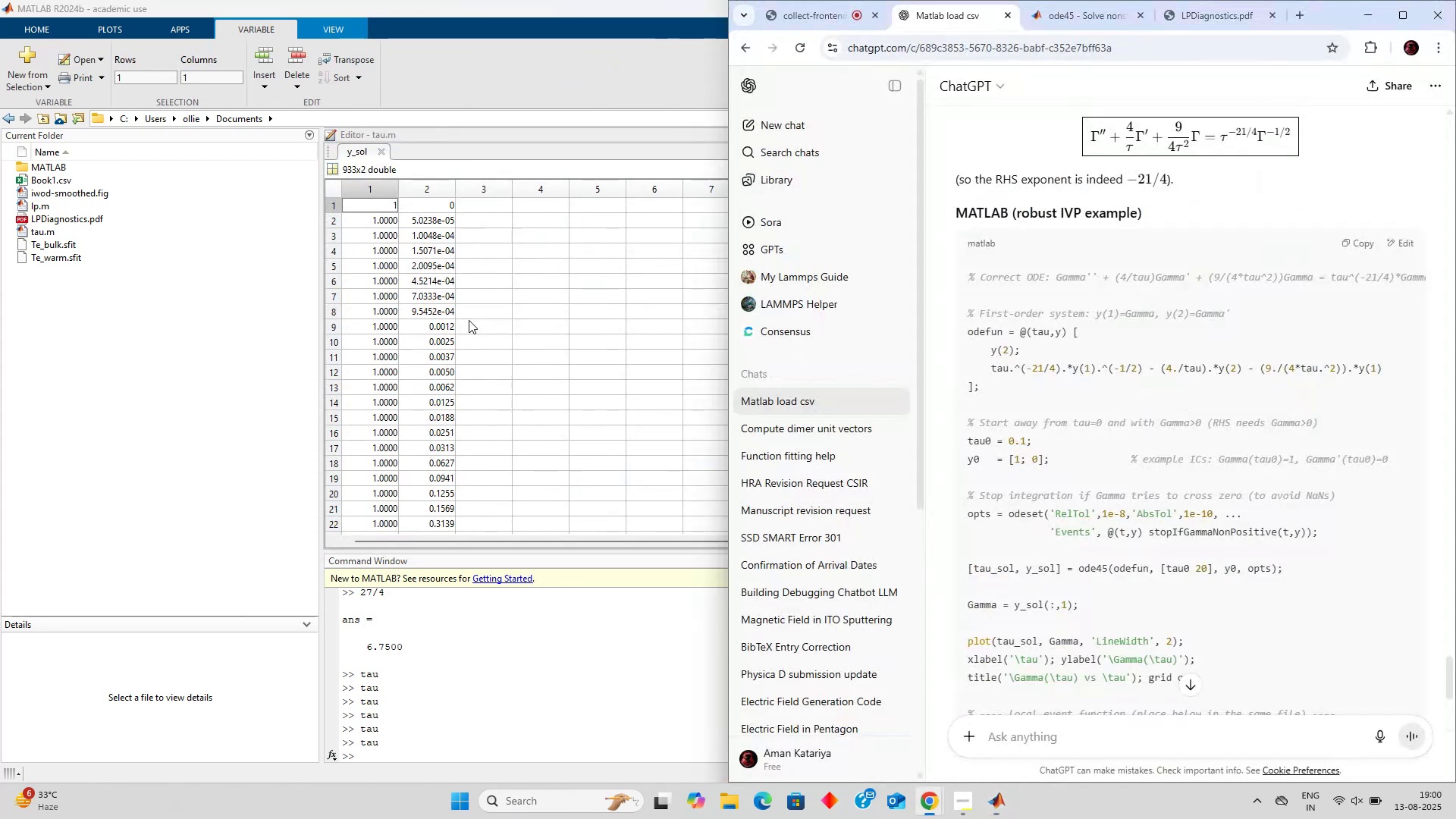 
key(Alt+Tab)
 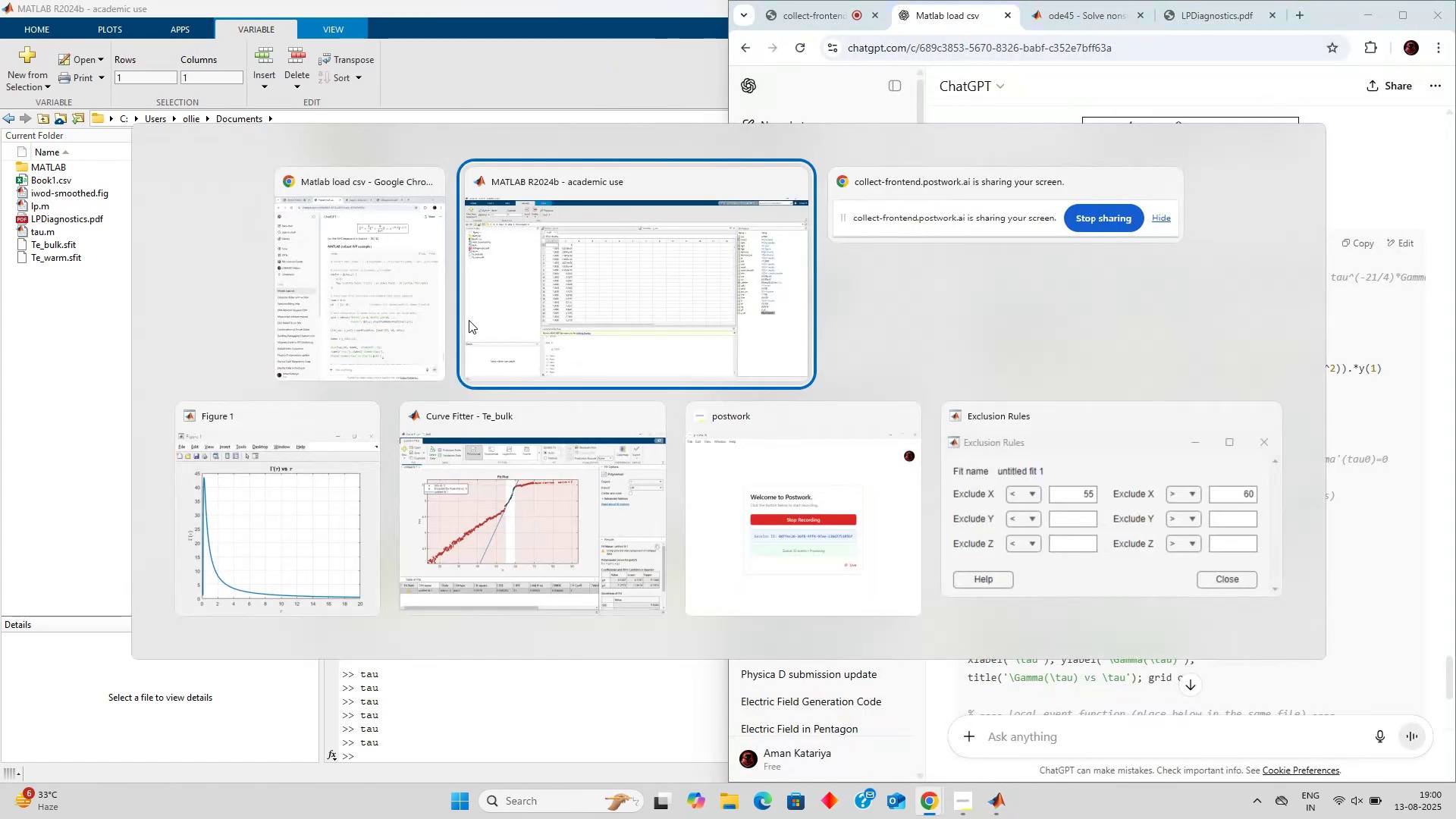 
key(Alt+Tab)
 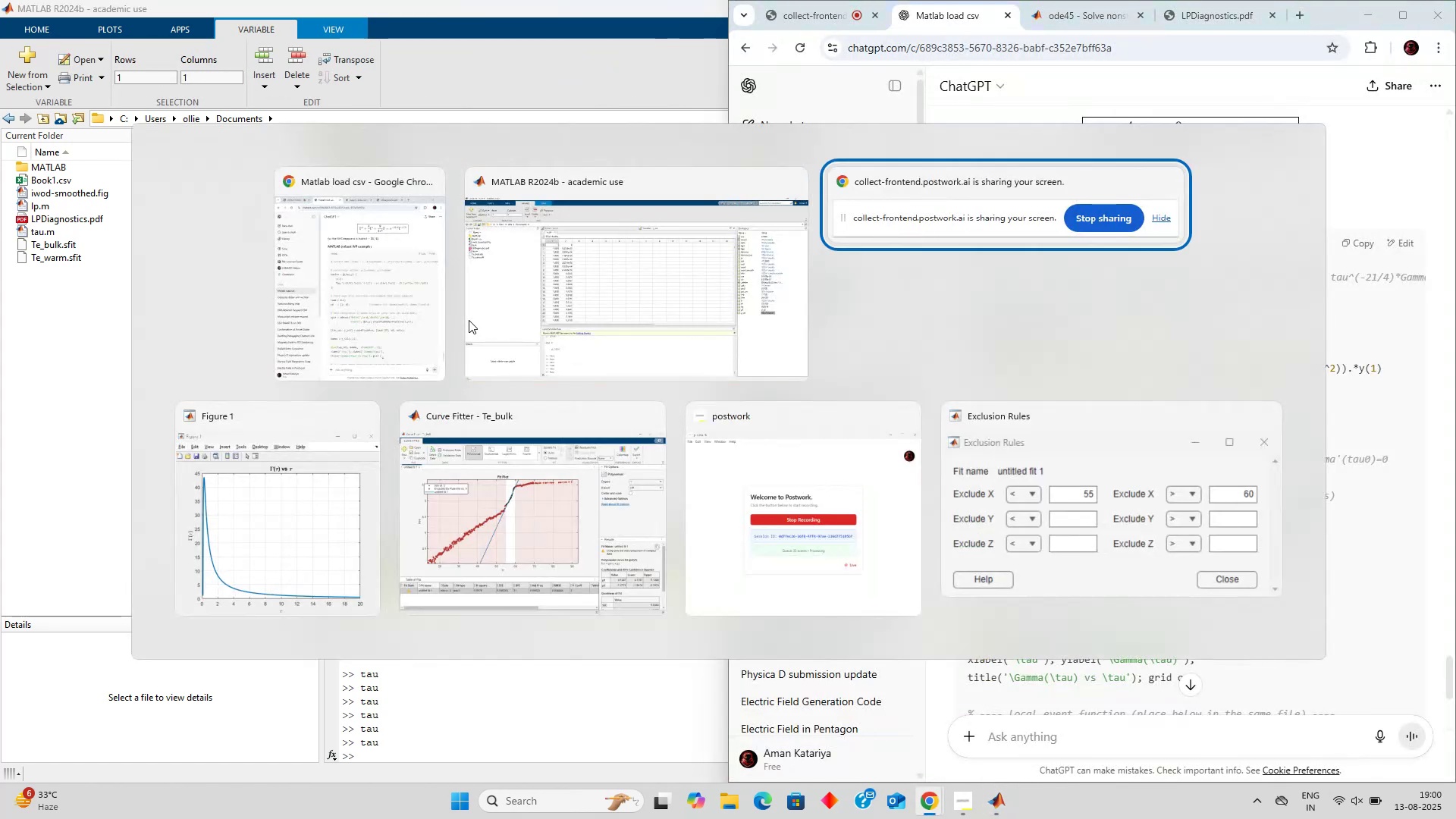 
key(Alt+Tab)
 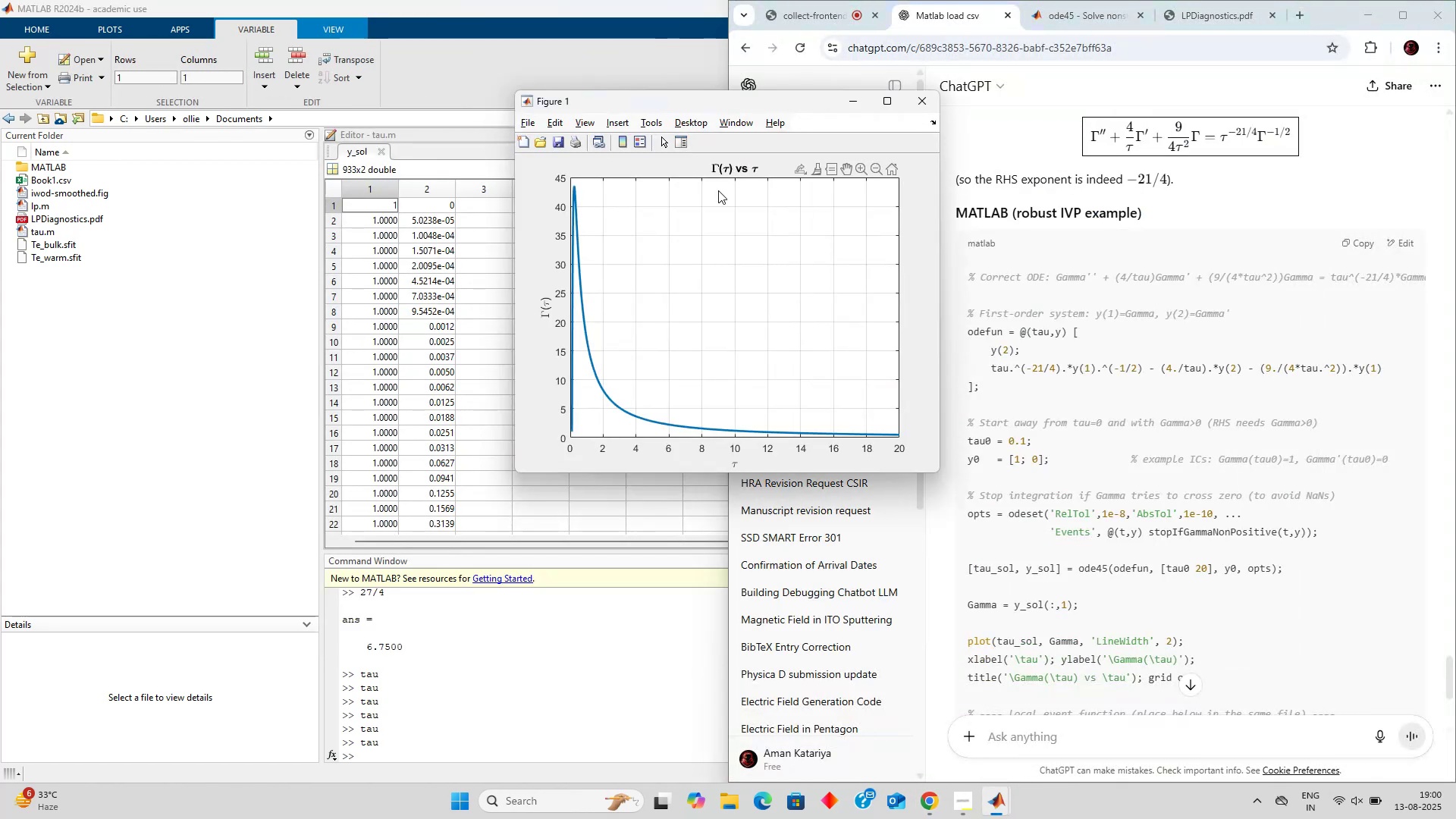 
left_click([459, 388])
 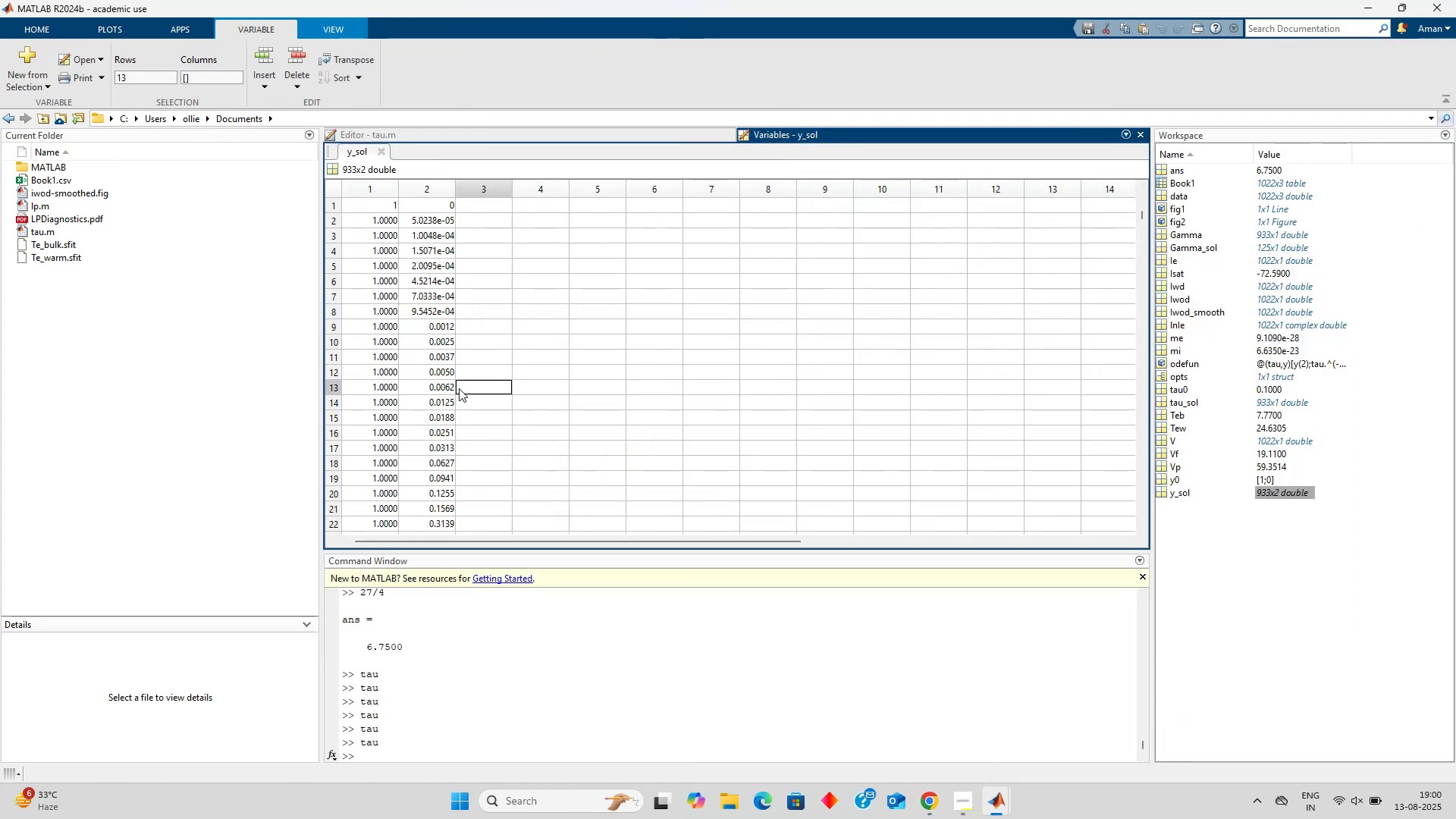 
scroll: coordinate [459, 388], scroll_direction: down, amount: 185.0
 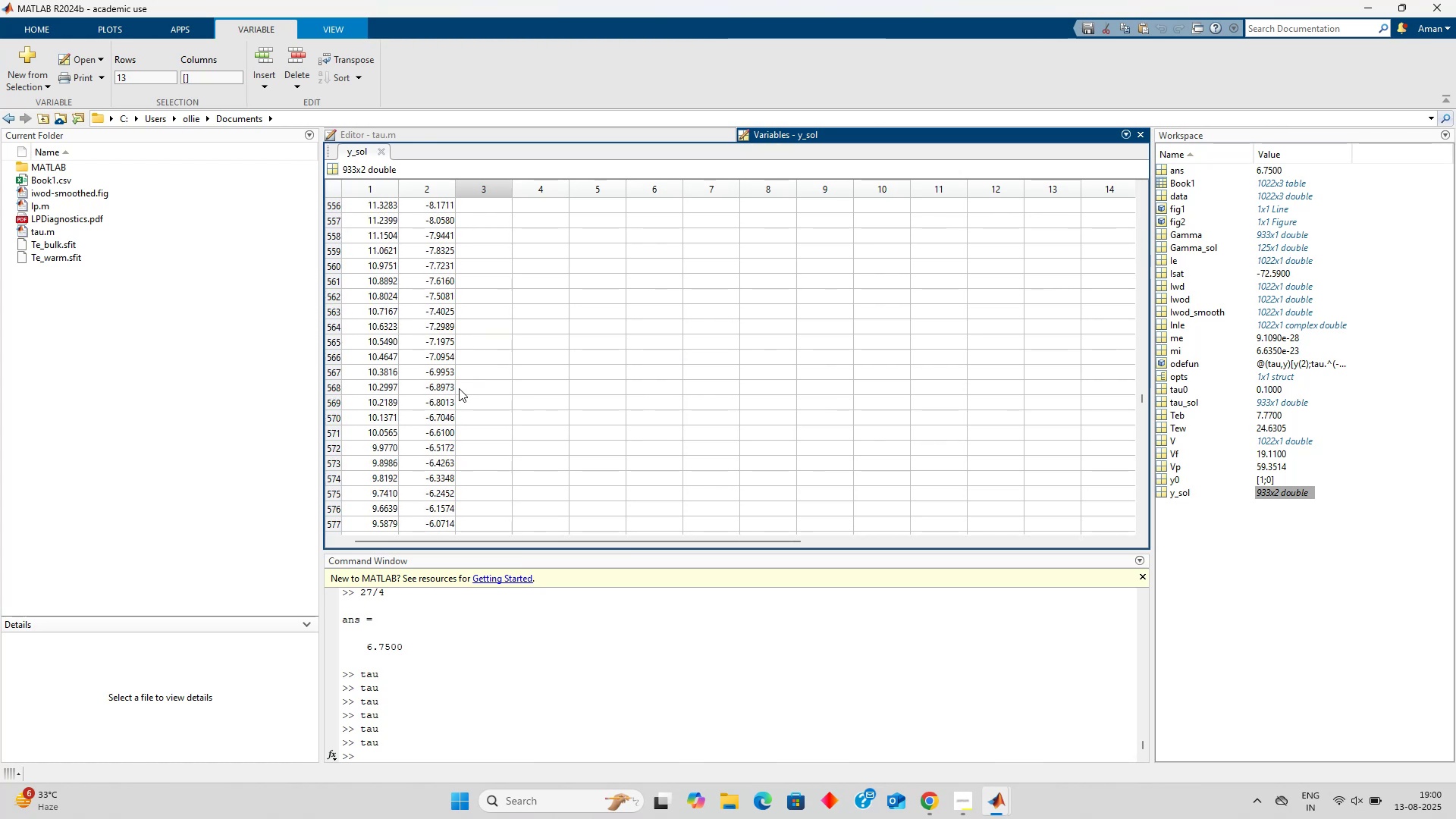 
scroll: coordinate [459, 388], scroll_direction: up, amount: 153.0
 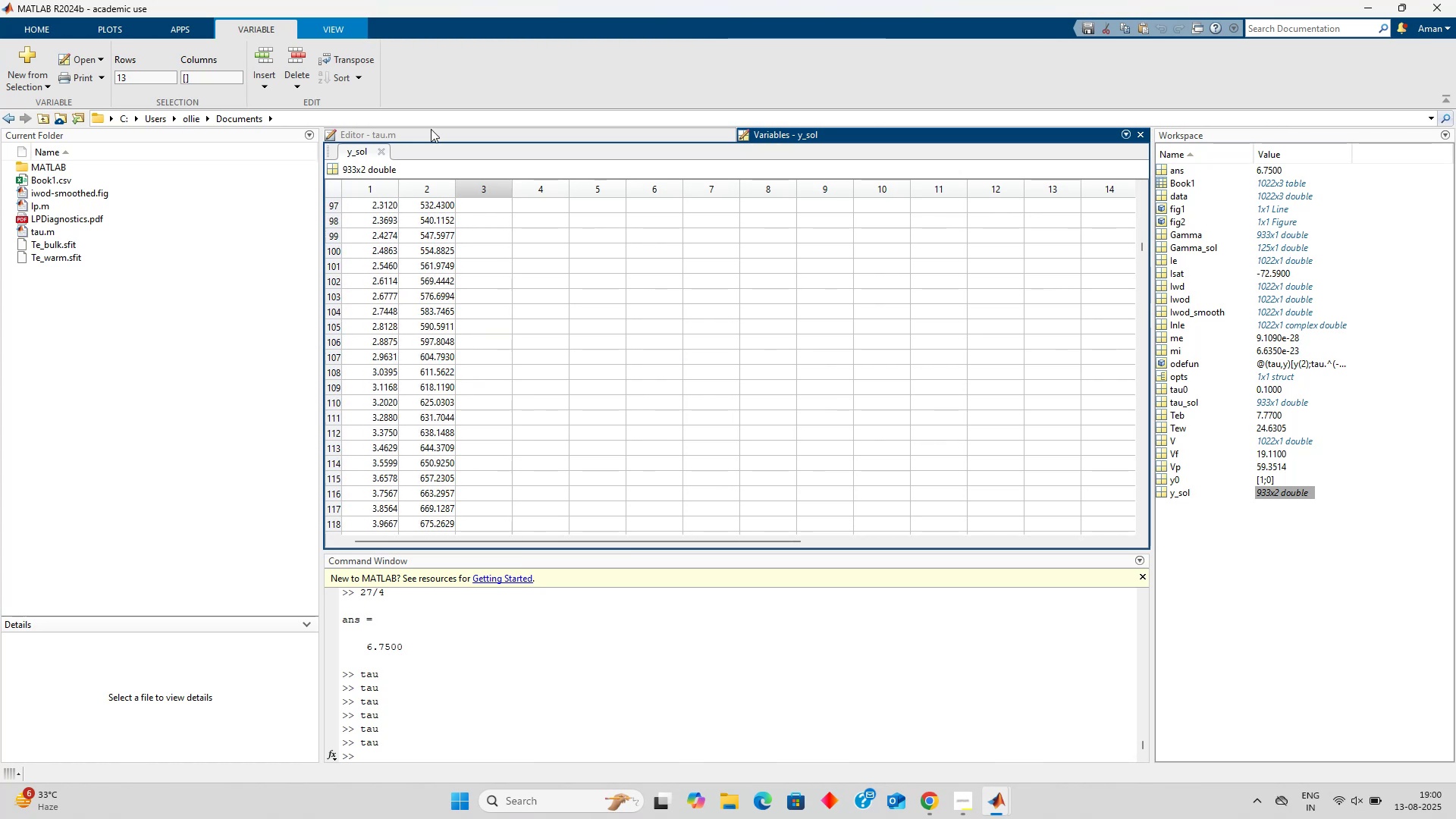 
left_click([440, 129])
 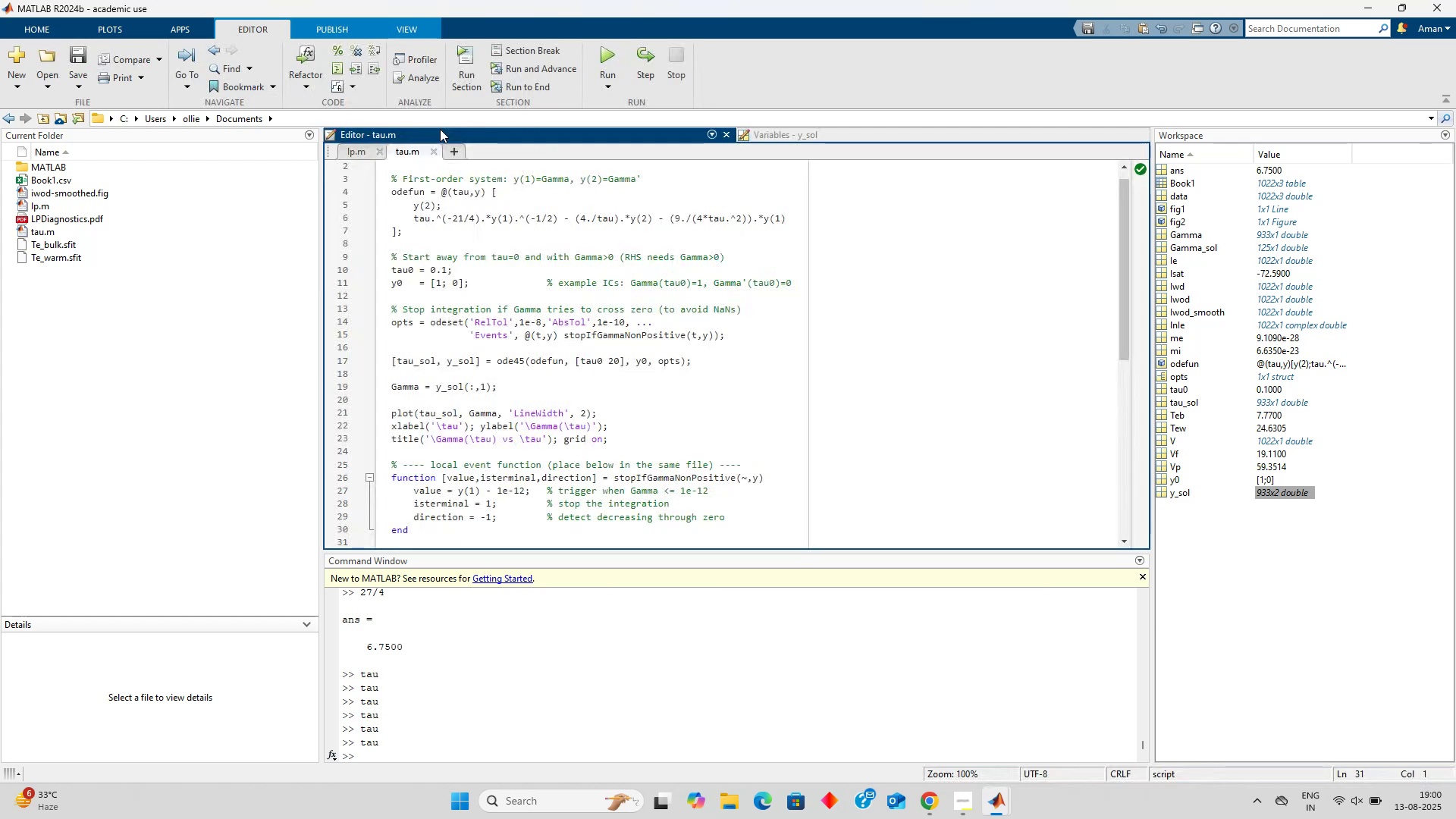 
key(Alt+AltLeft)
 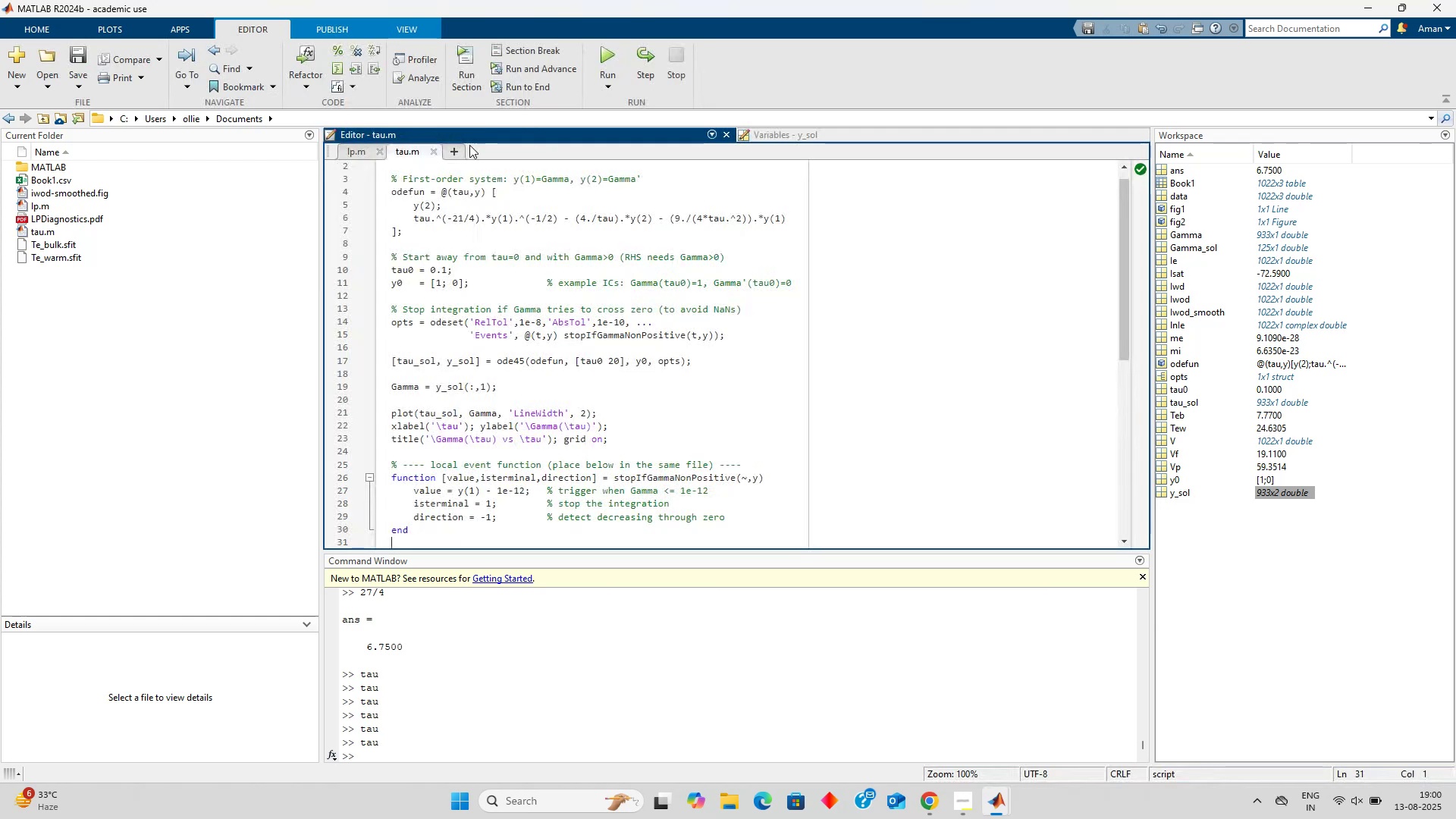 
key(Alt+Tab)
 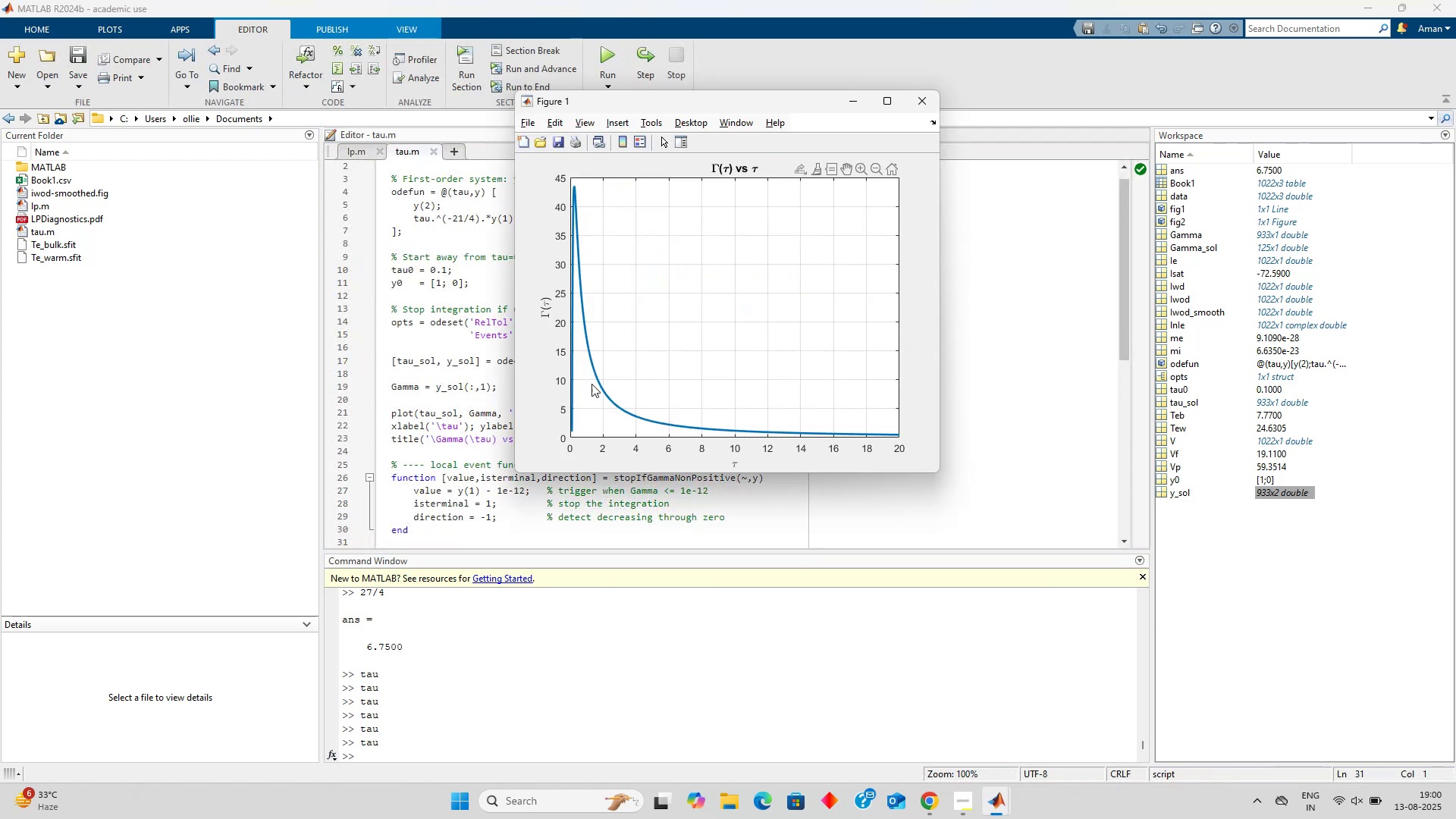 
left_click([463, 394])
 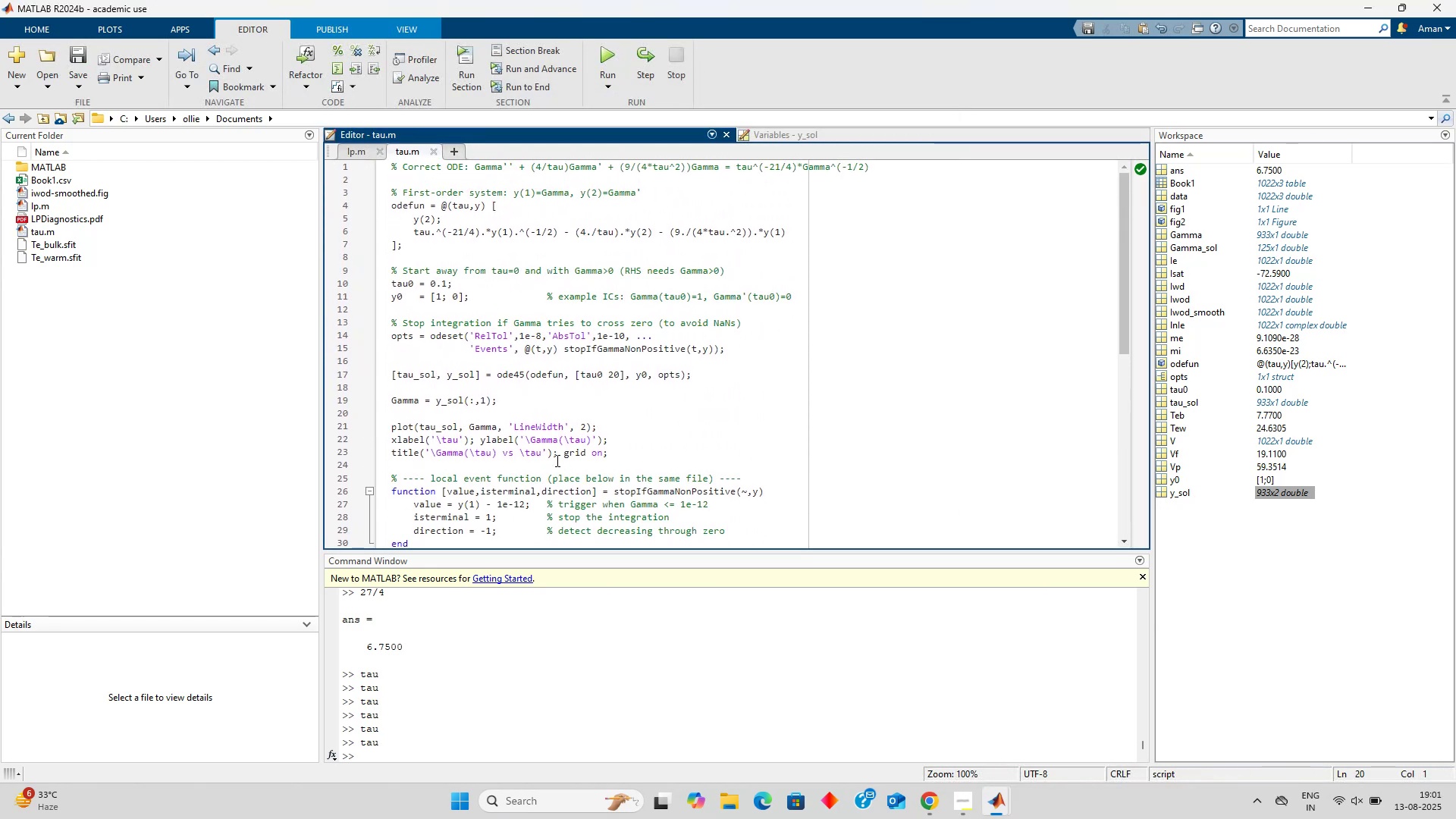 
wait(5.85)
 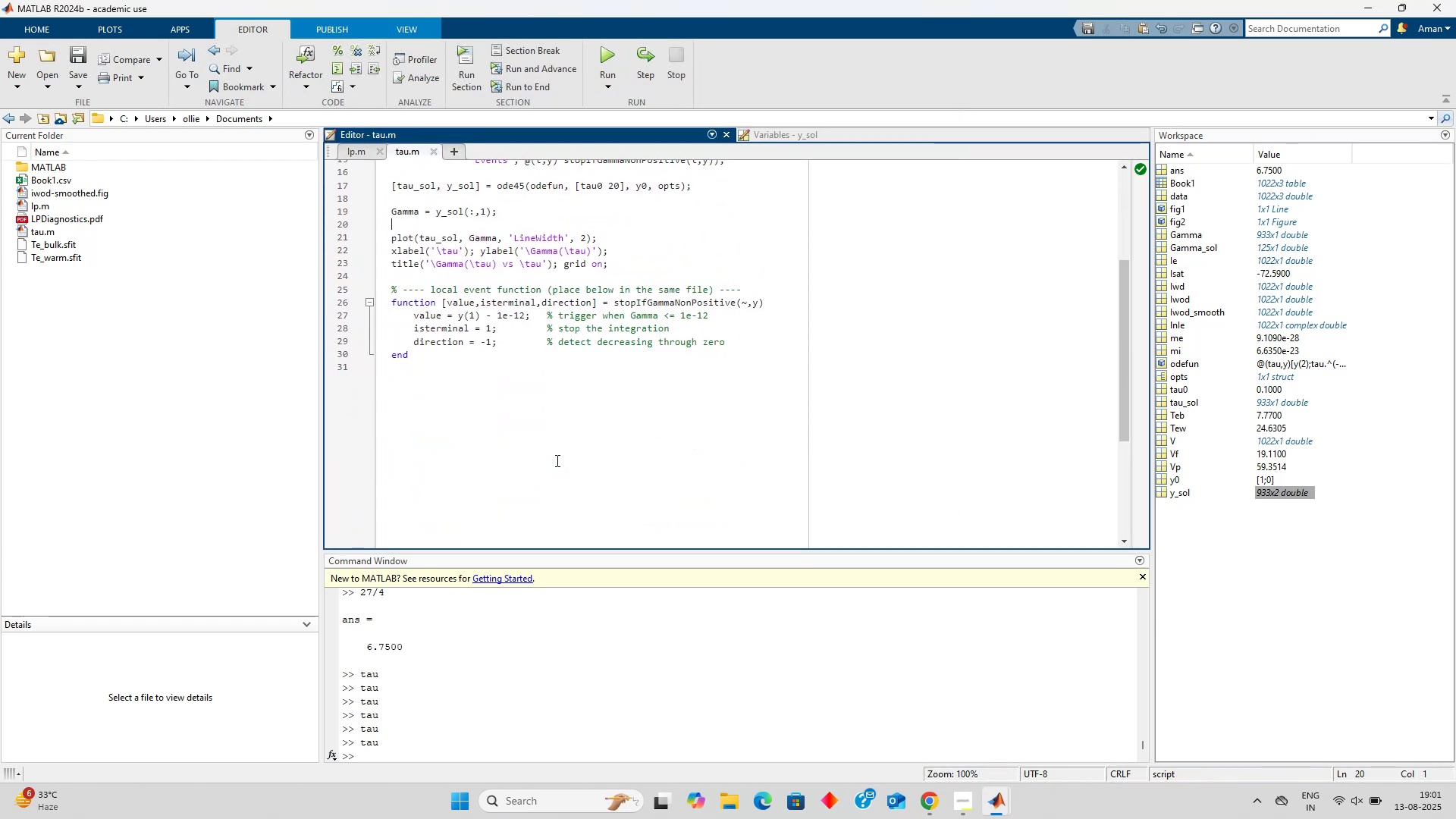 
key(Alt+AltLeft)
 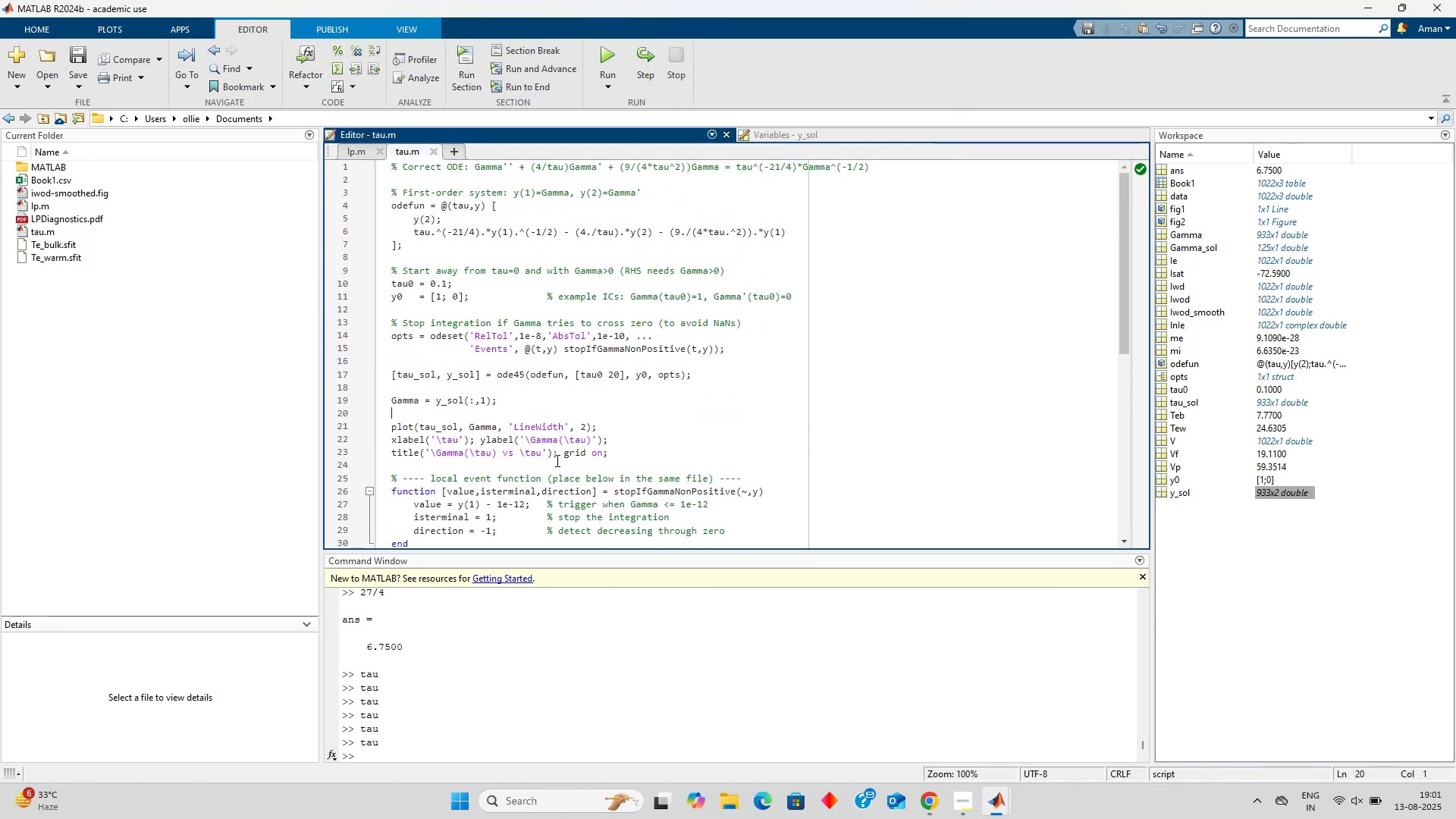 
key(Alt+Tab)
 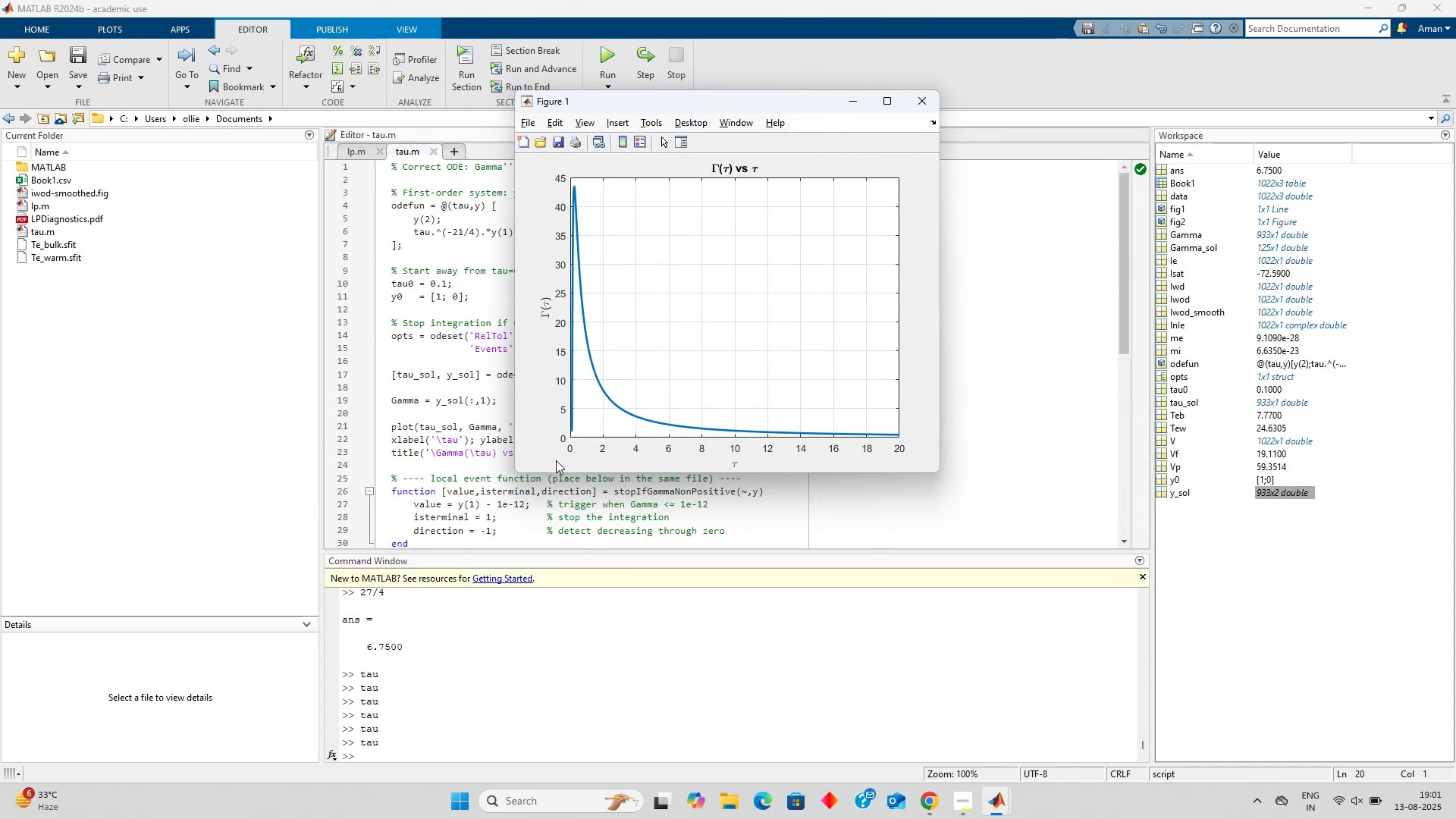 
key(Alt+Tab)
 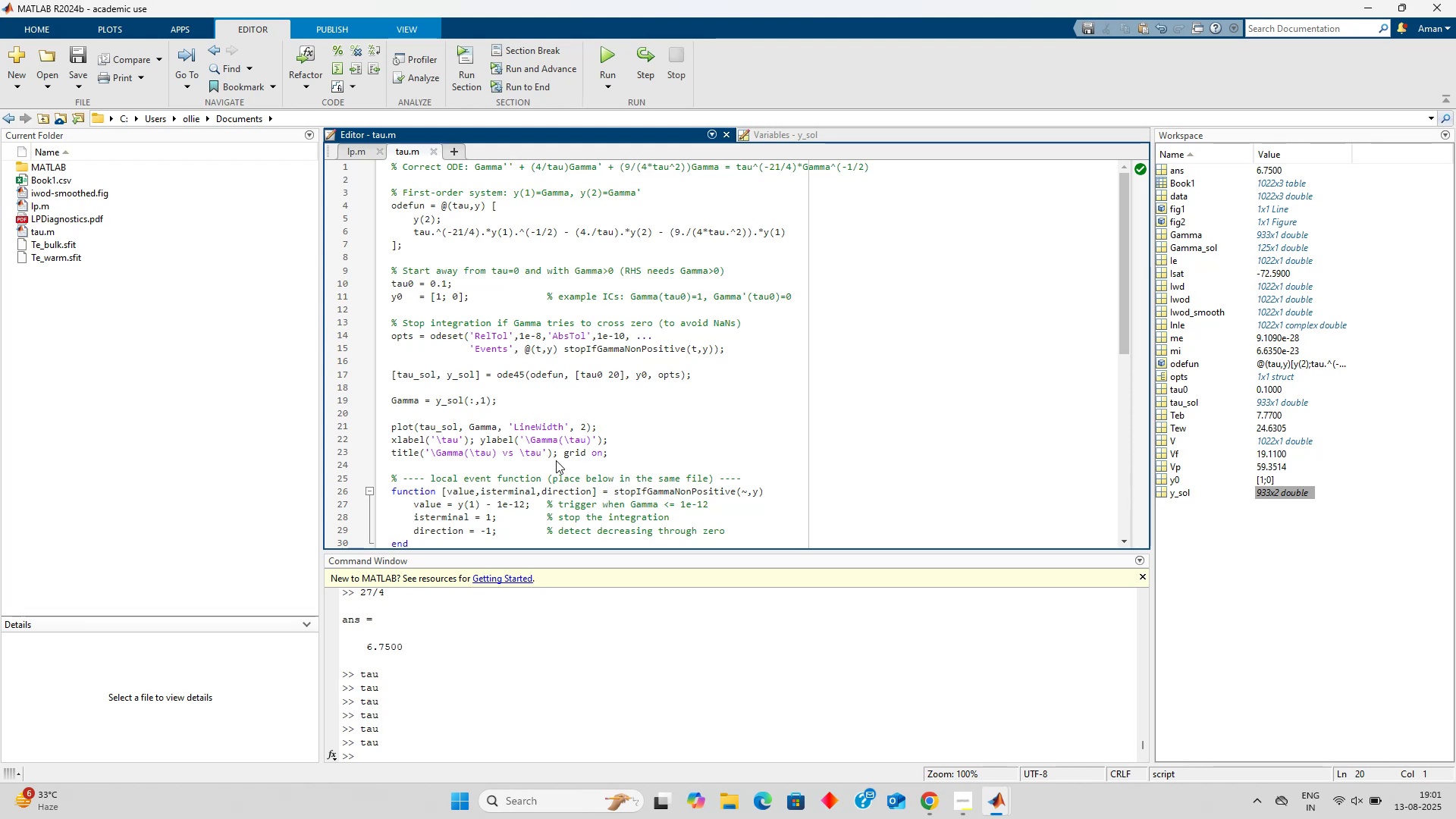 
wait(15.96)
 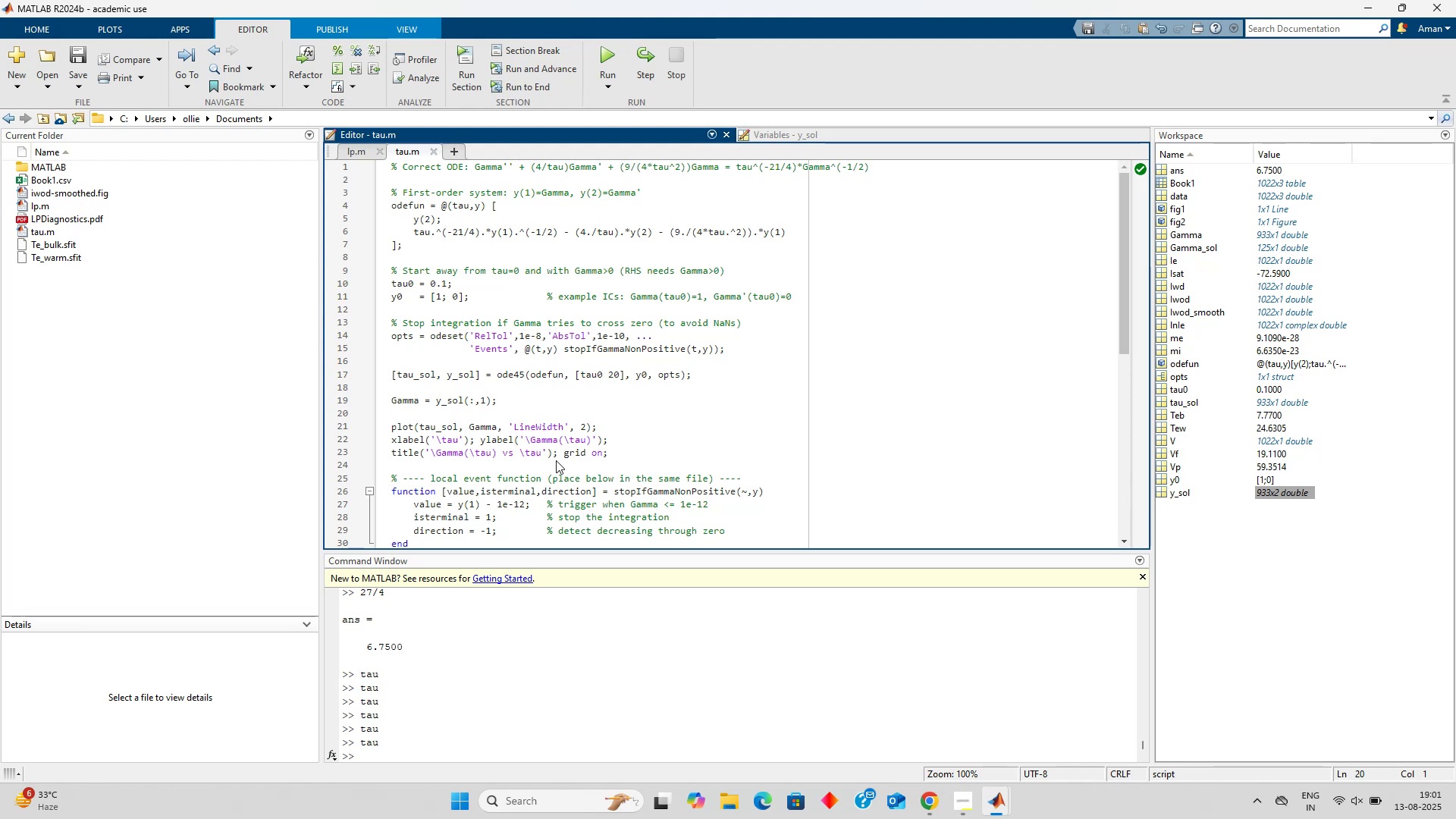 
key(Alt+Tab)
 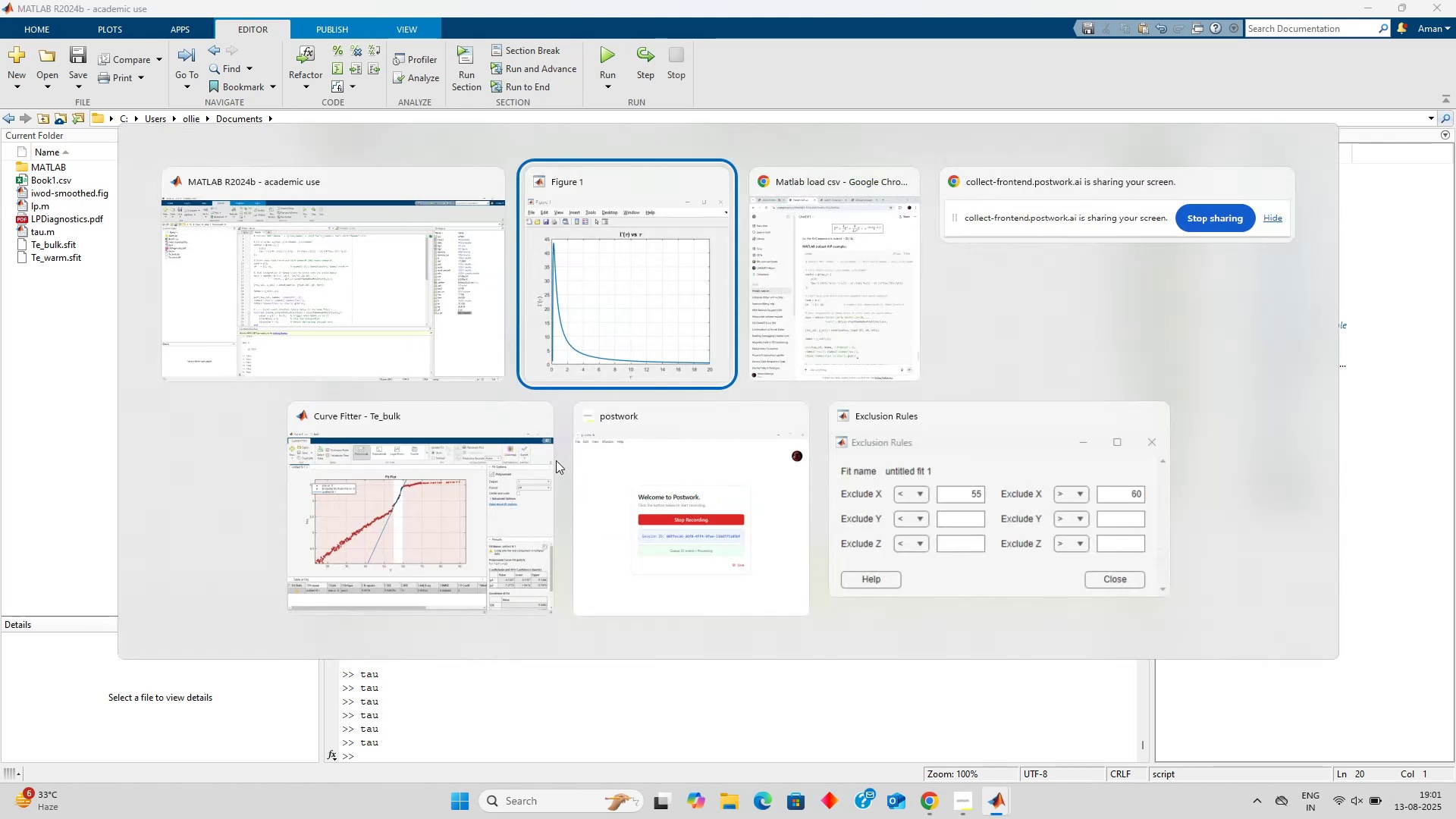 
key(Alt+Shift+ShiftLeft)
 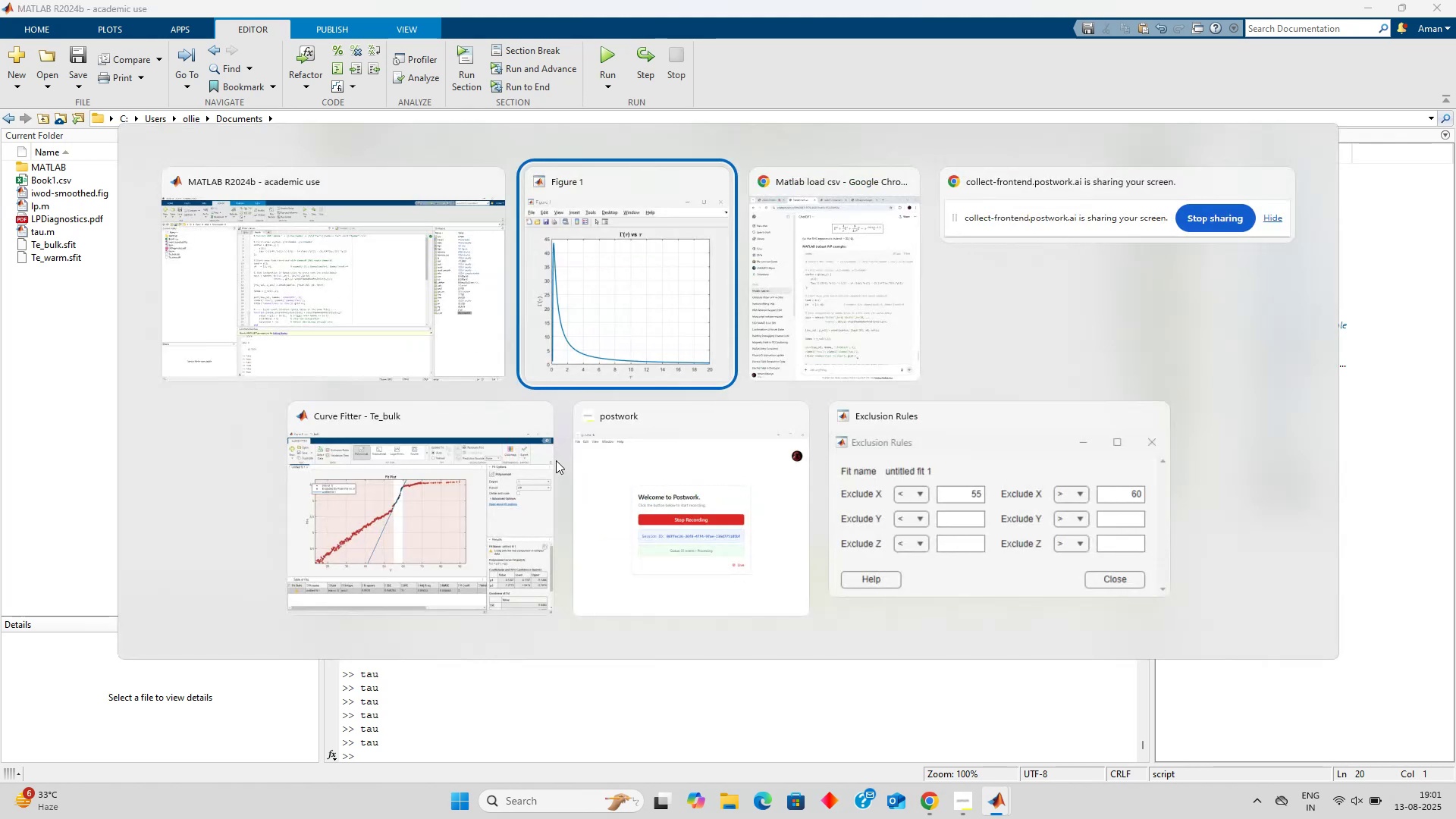 
key(Alt+Shift+Tab)
 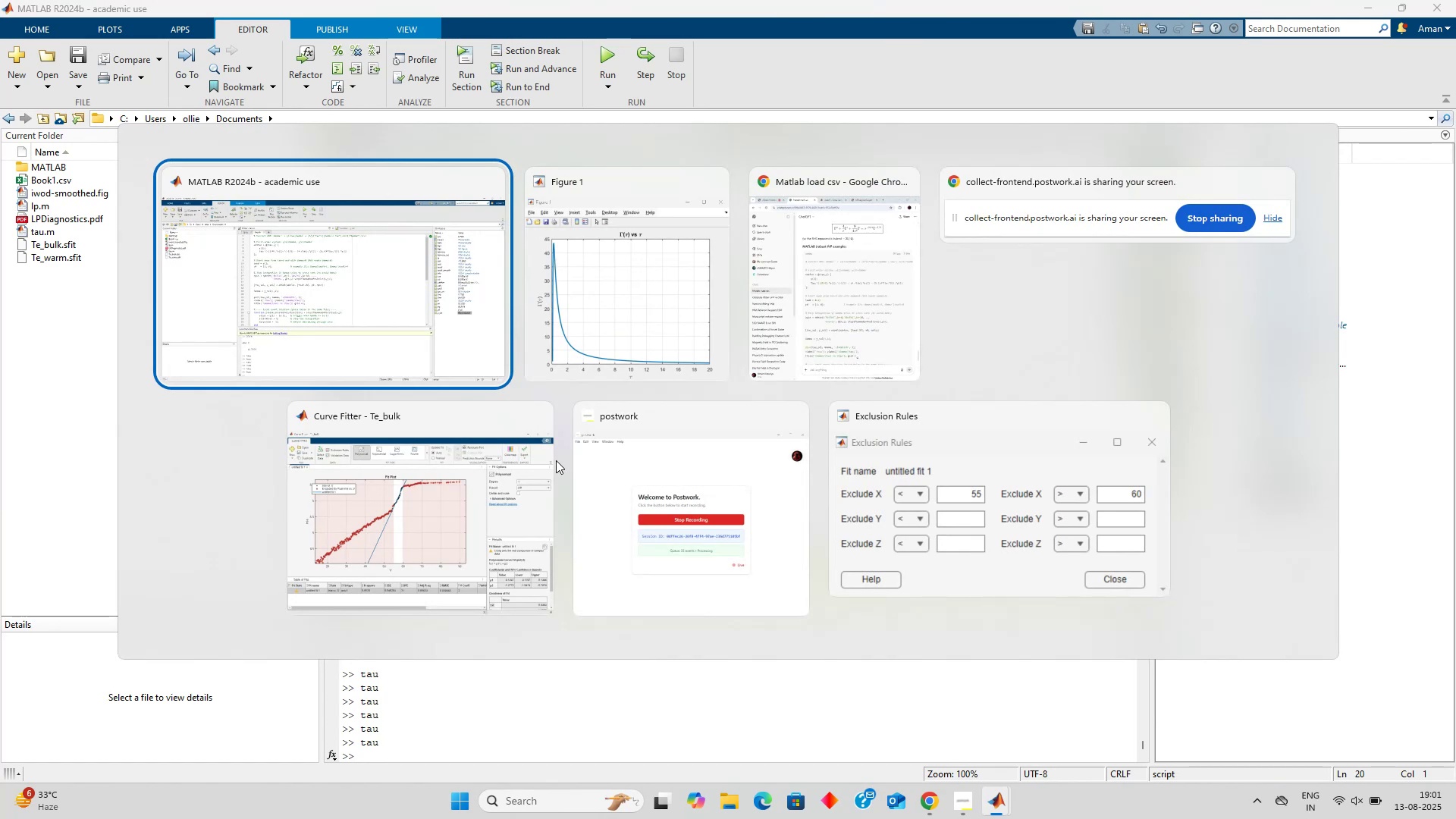 
key(Alt+Tab)
 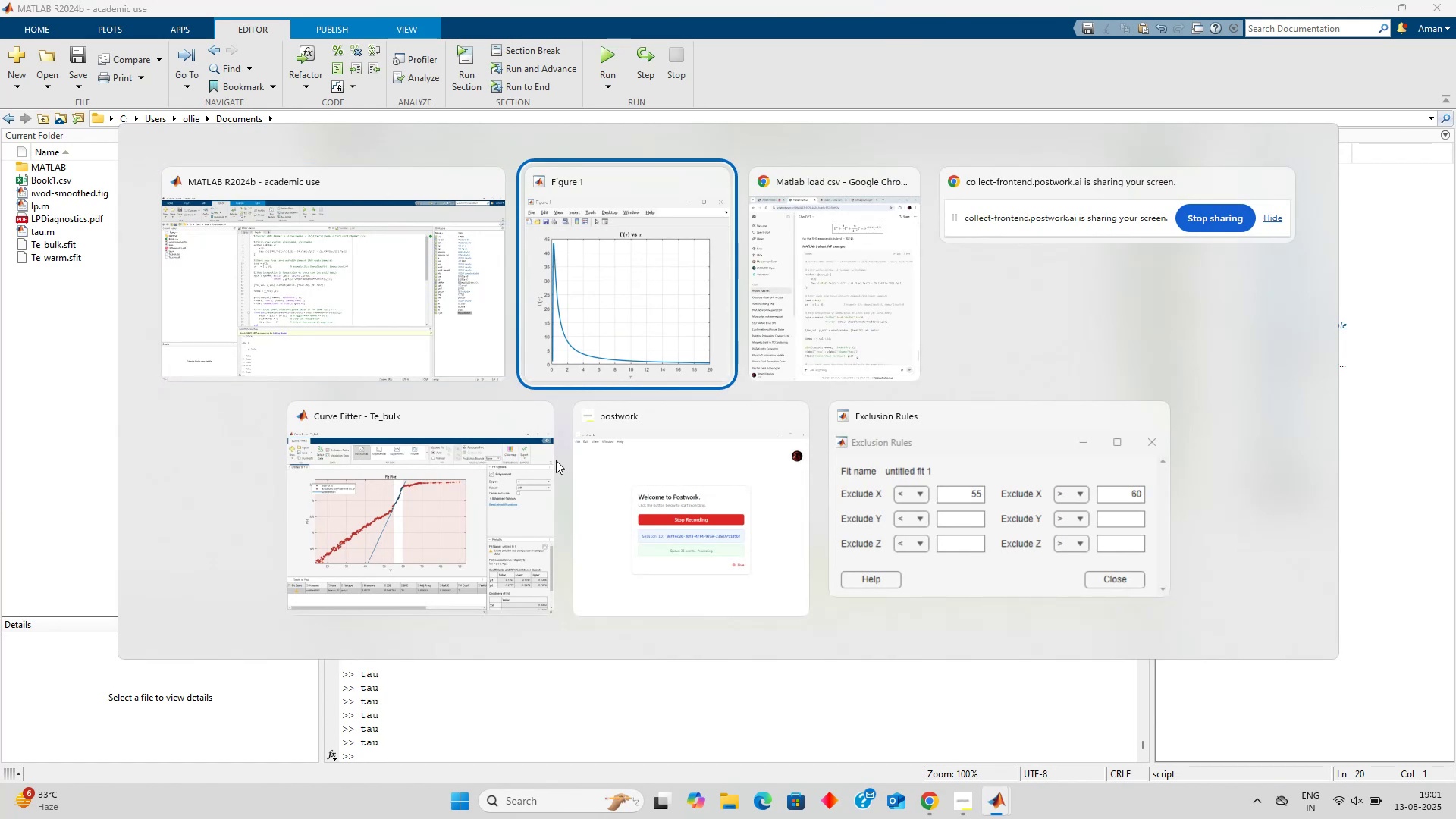 
key(Alt+Tab)
 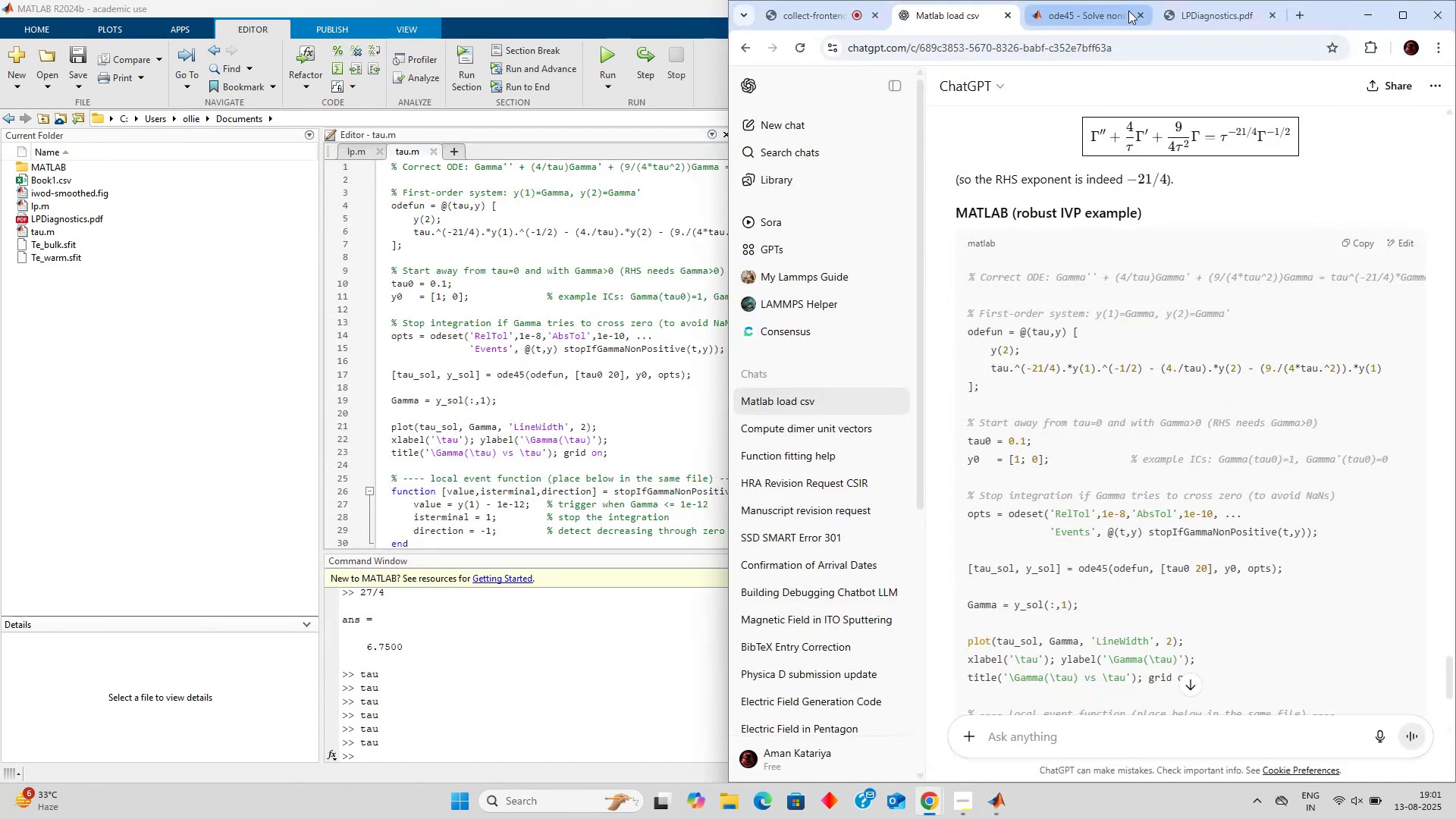 
left_click([1177, 7])
 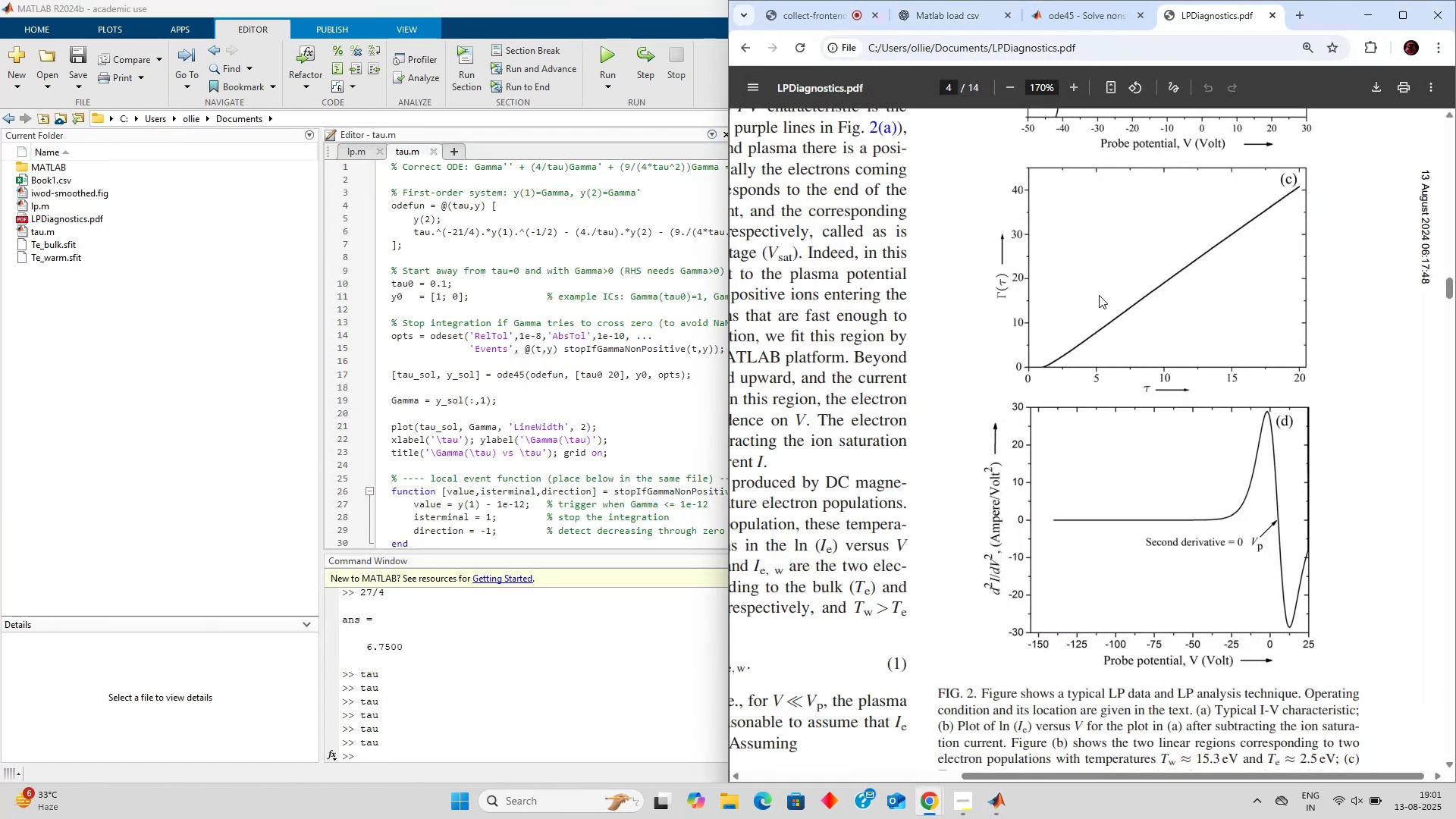 
wait(8.75)
 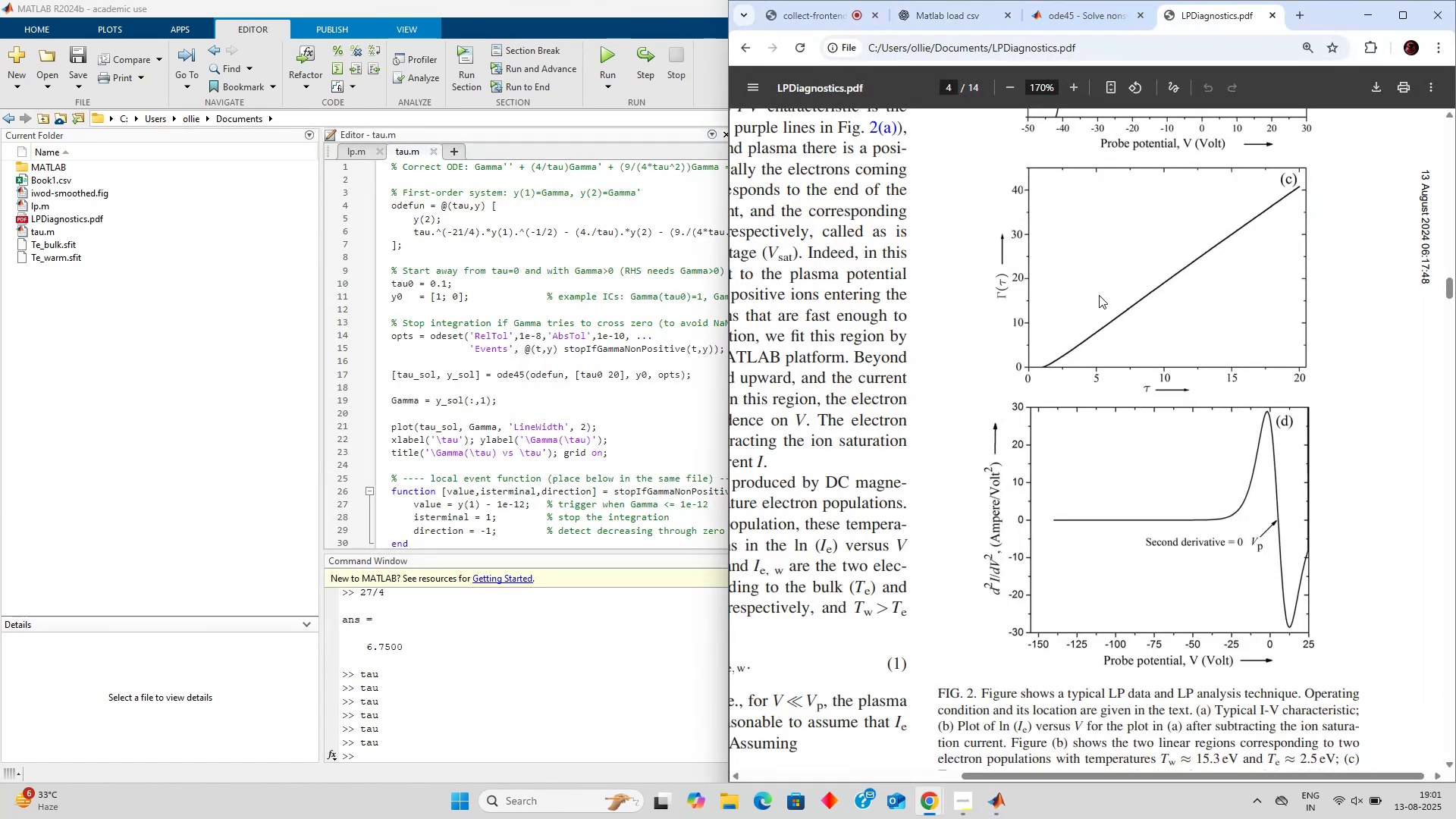 
left_click([500, 494])
 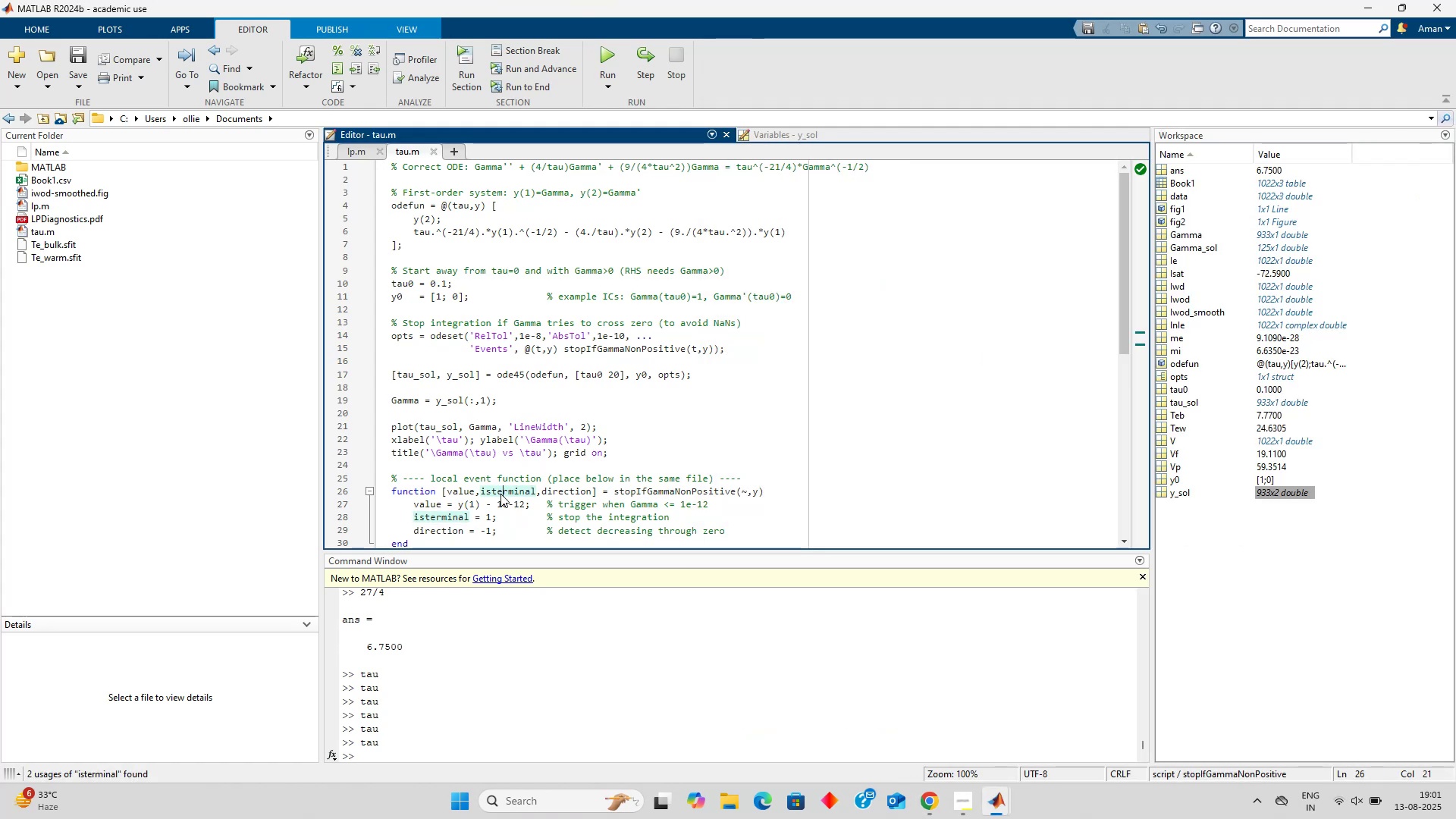 
wait(11.53)
 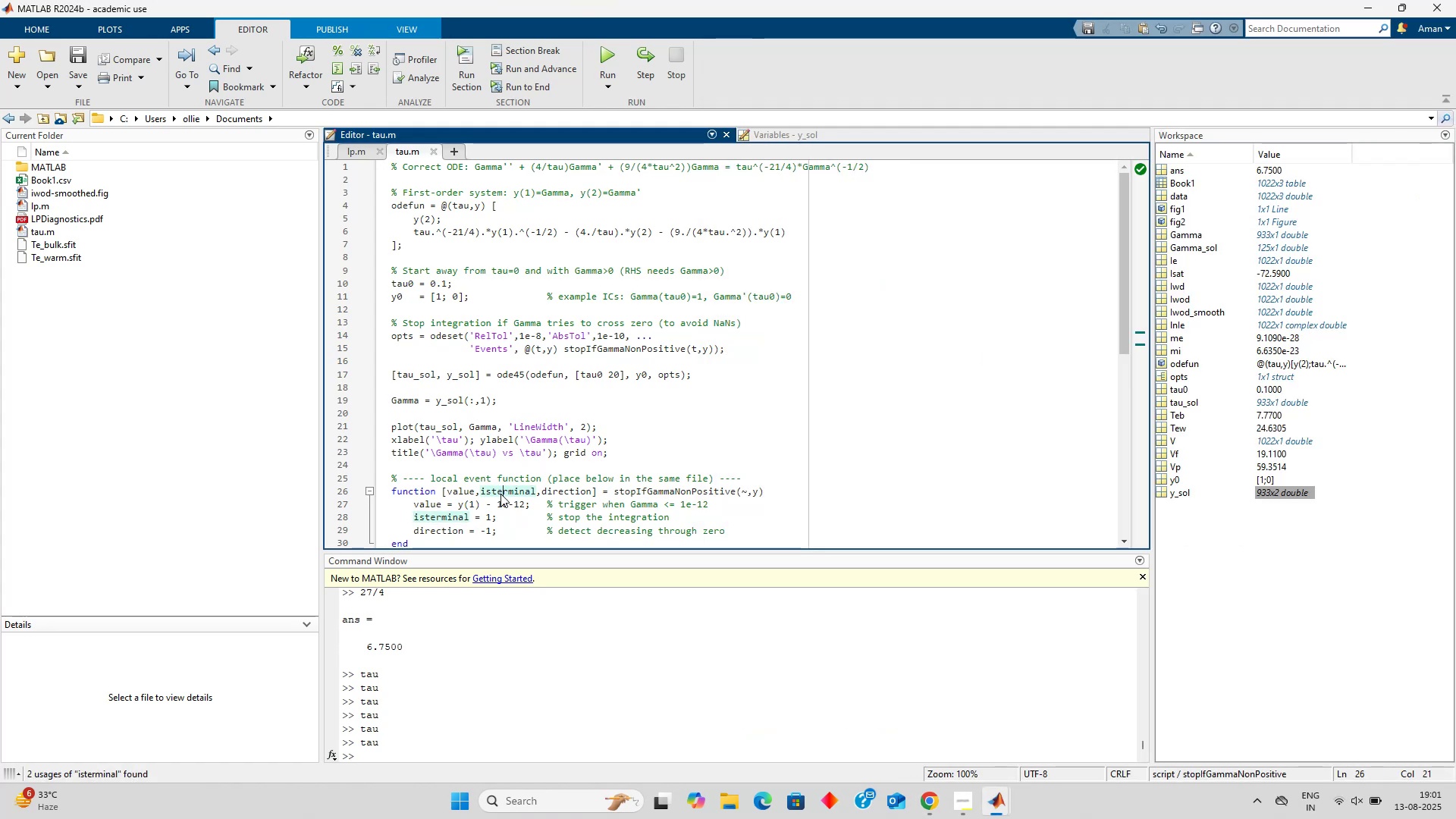 
left_click_drag(start_coordinate=[445, 284], to_coordinate=[432, 284])
 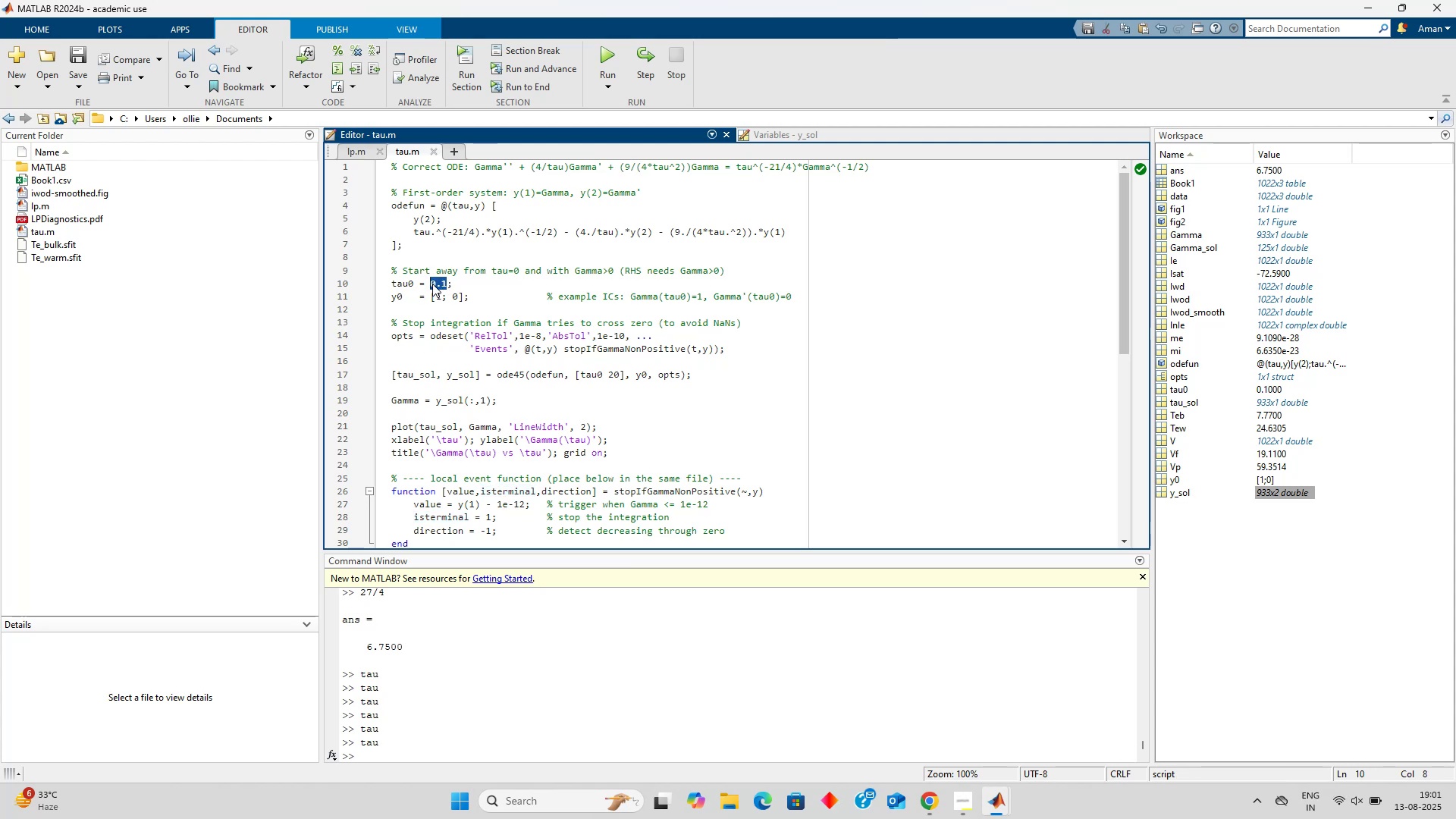 
key(1)
 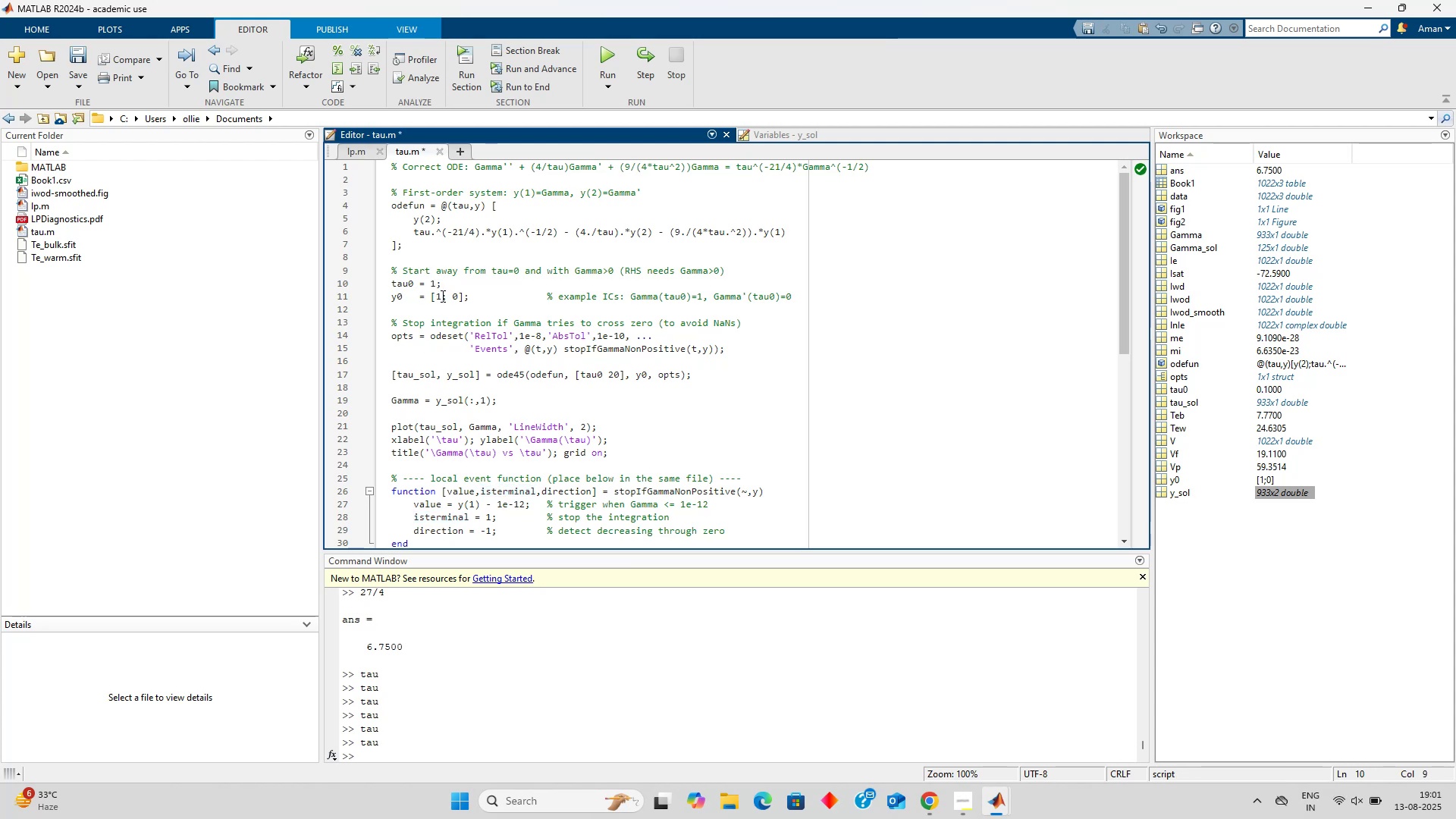 
left_click([441, 295])
 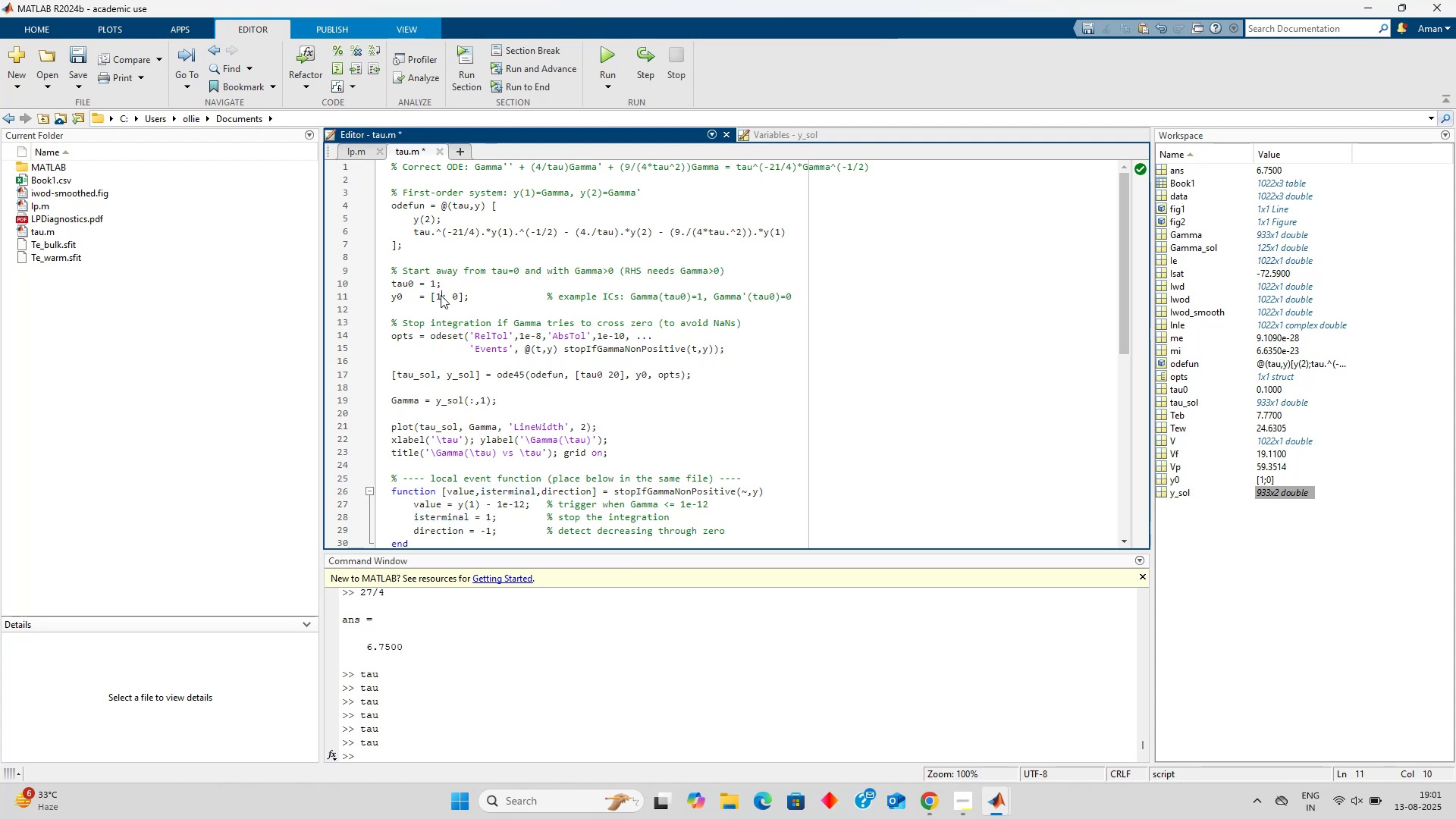 
key(Backspace)
 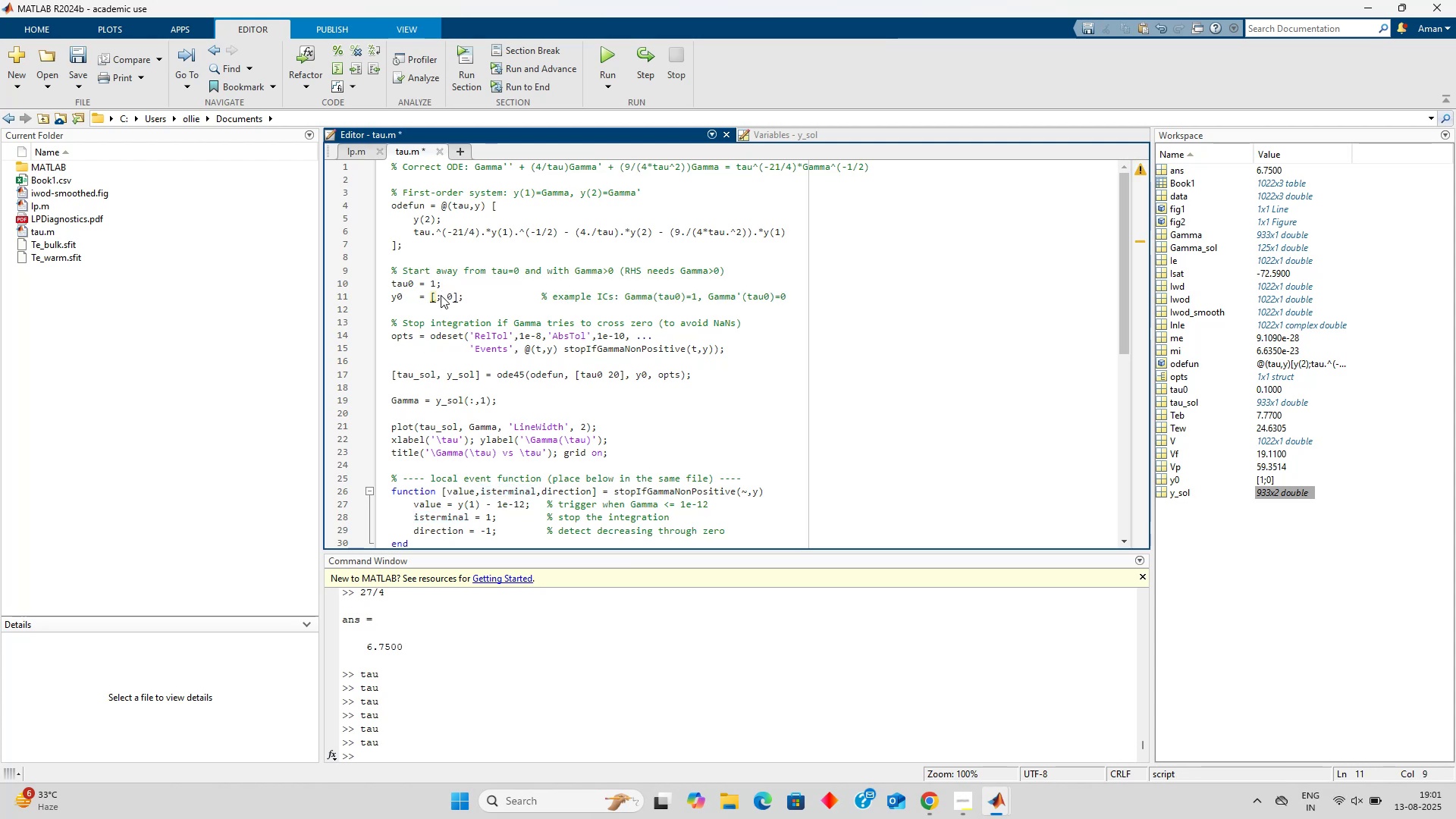 
key(0)
 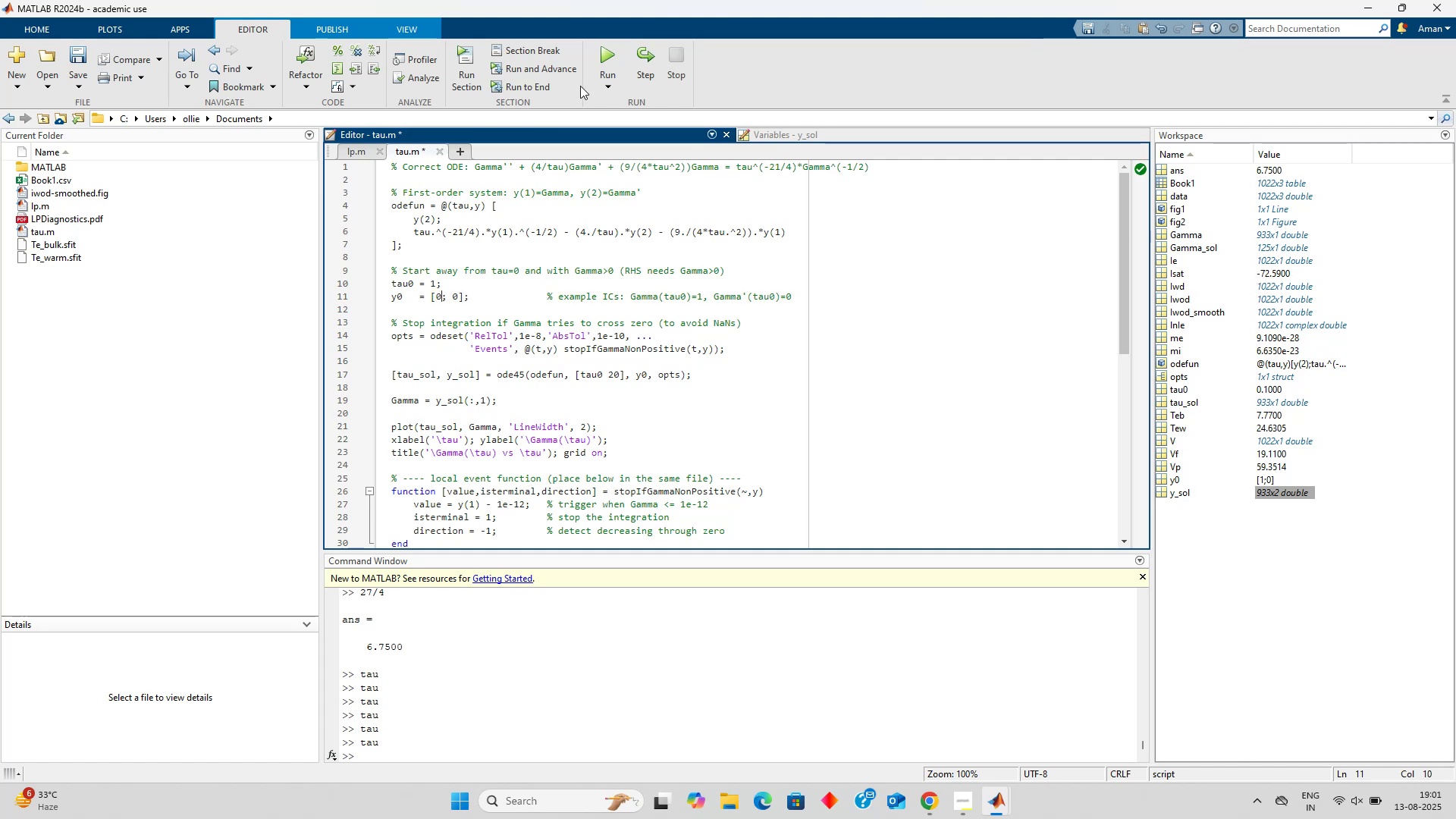 
left_click([604, 52])
 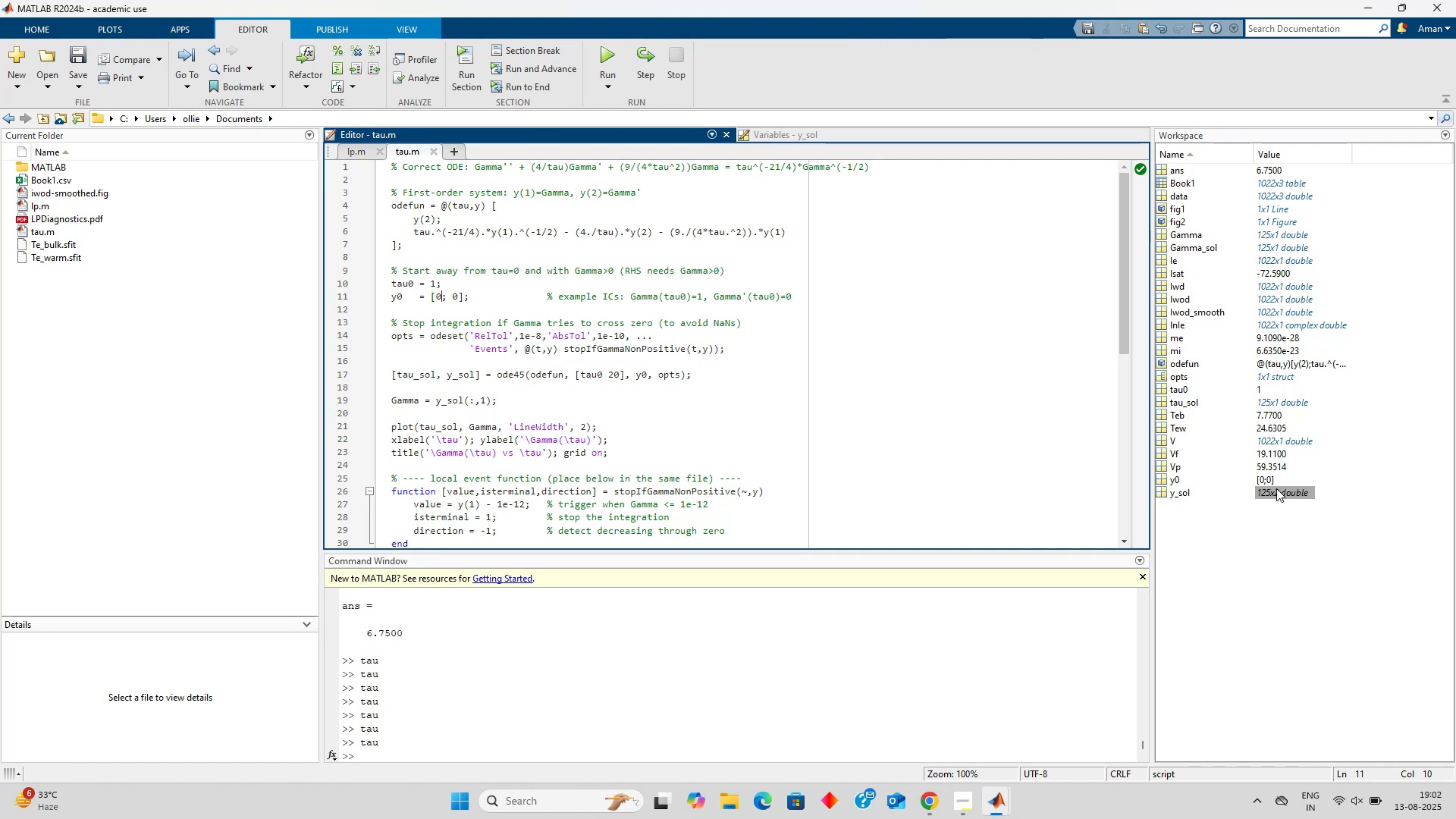 
double_click([1273, 488])
 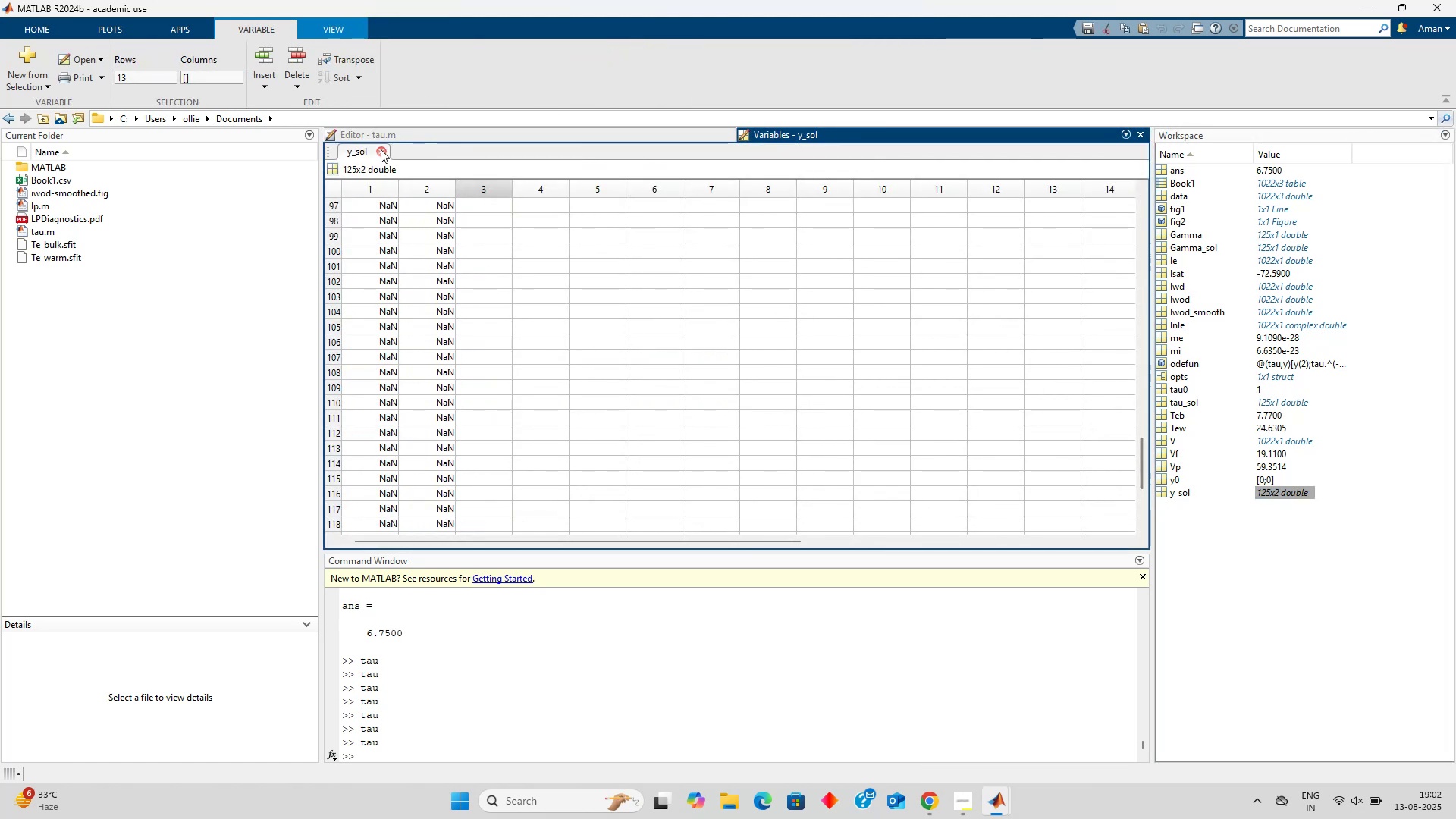 
left_click([377, 149])
 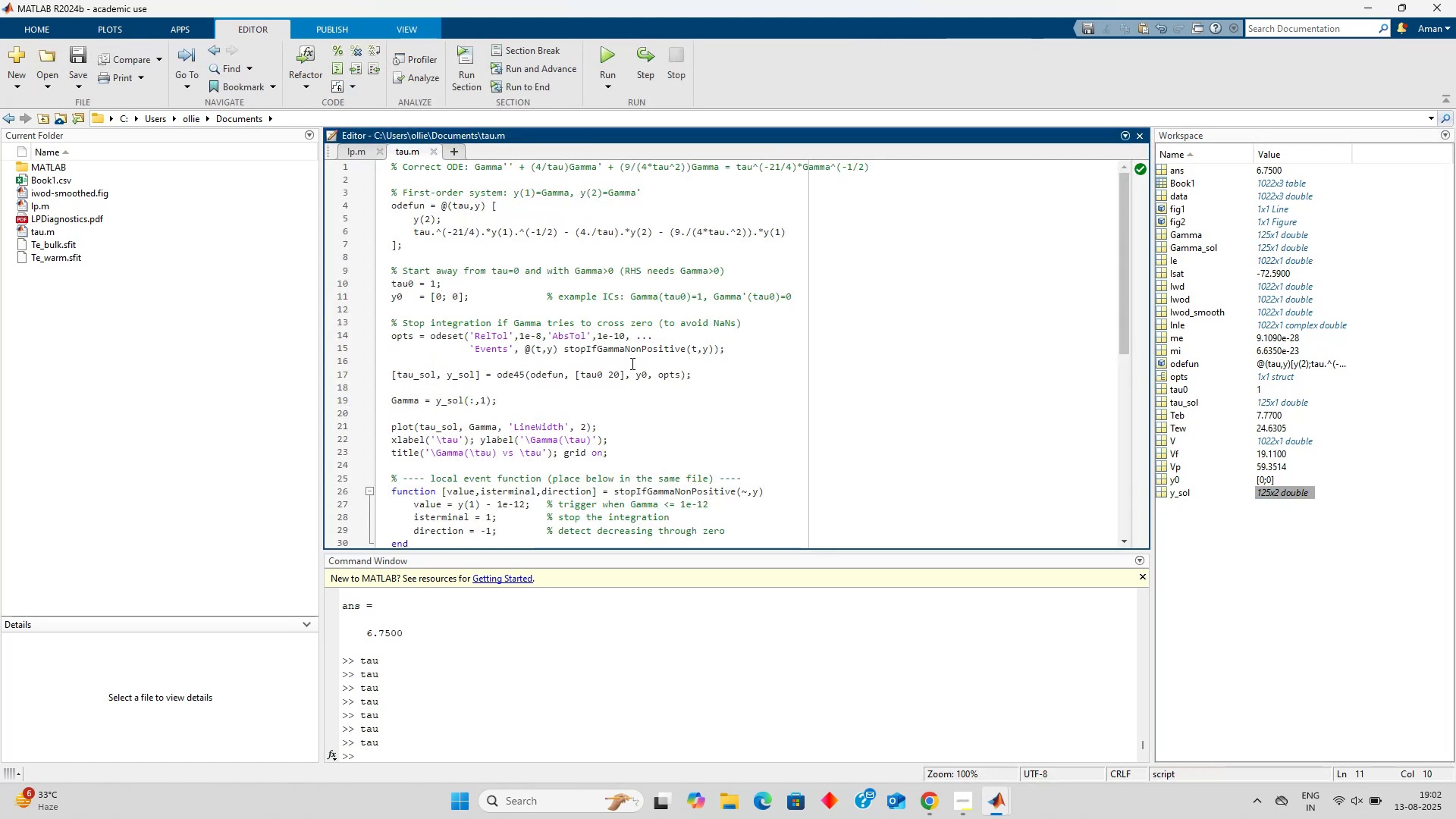 
key(Alt+AltLeft)
 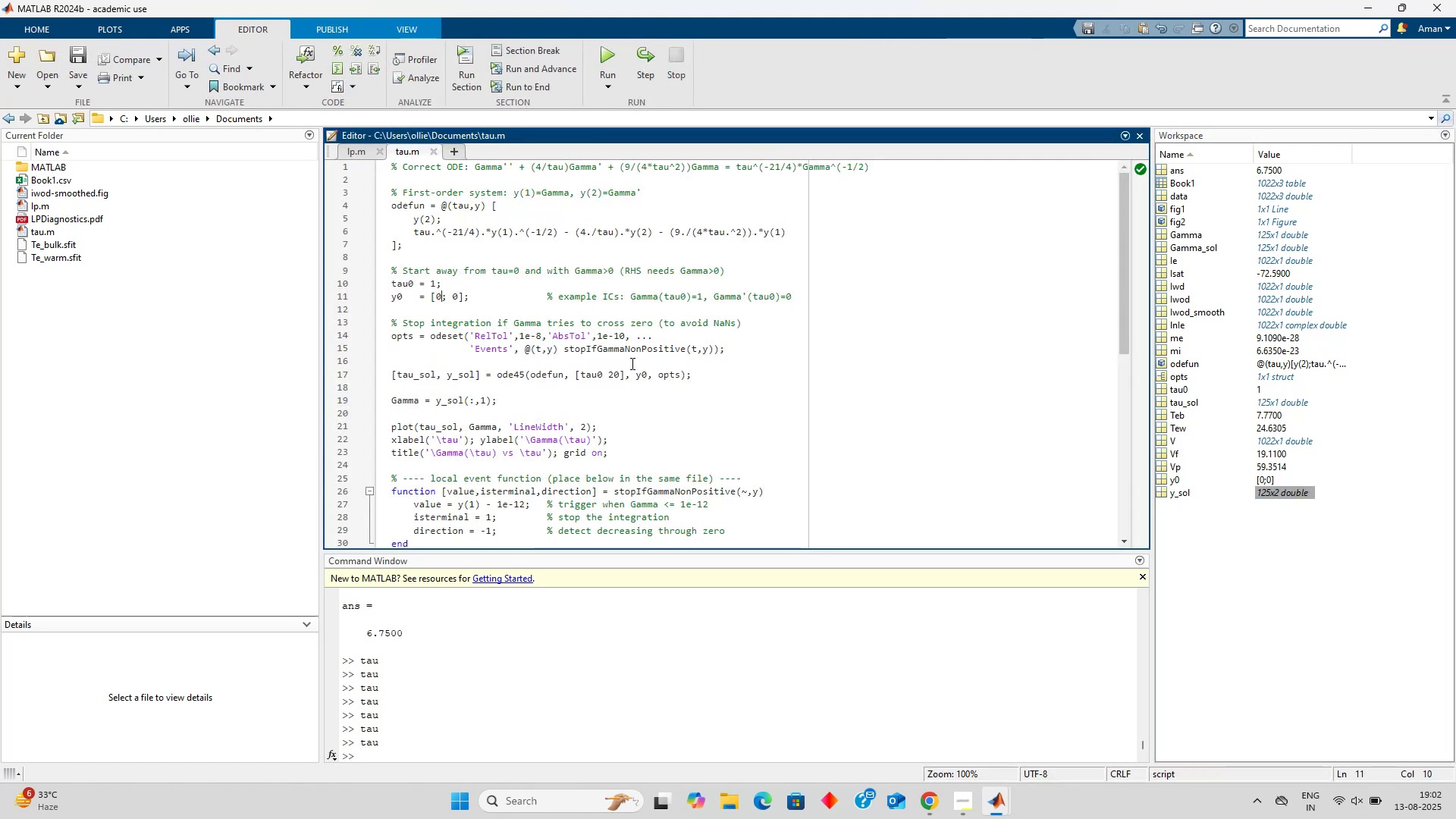 
key(Alt+Tab)
 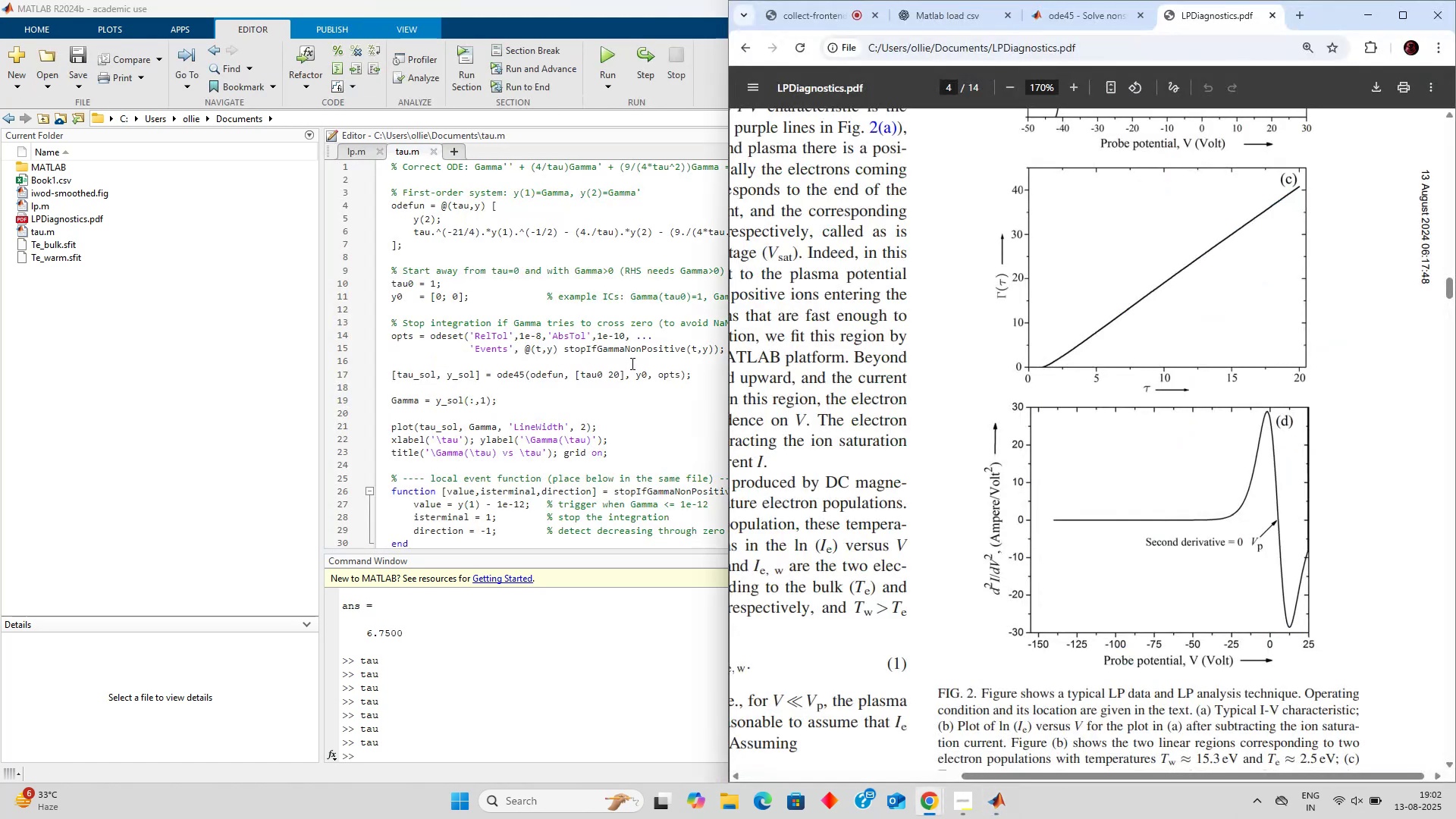 
key(Alt+AltLeft)
 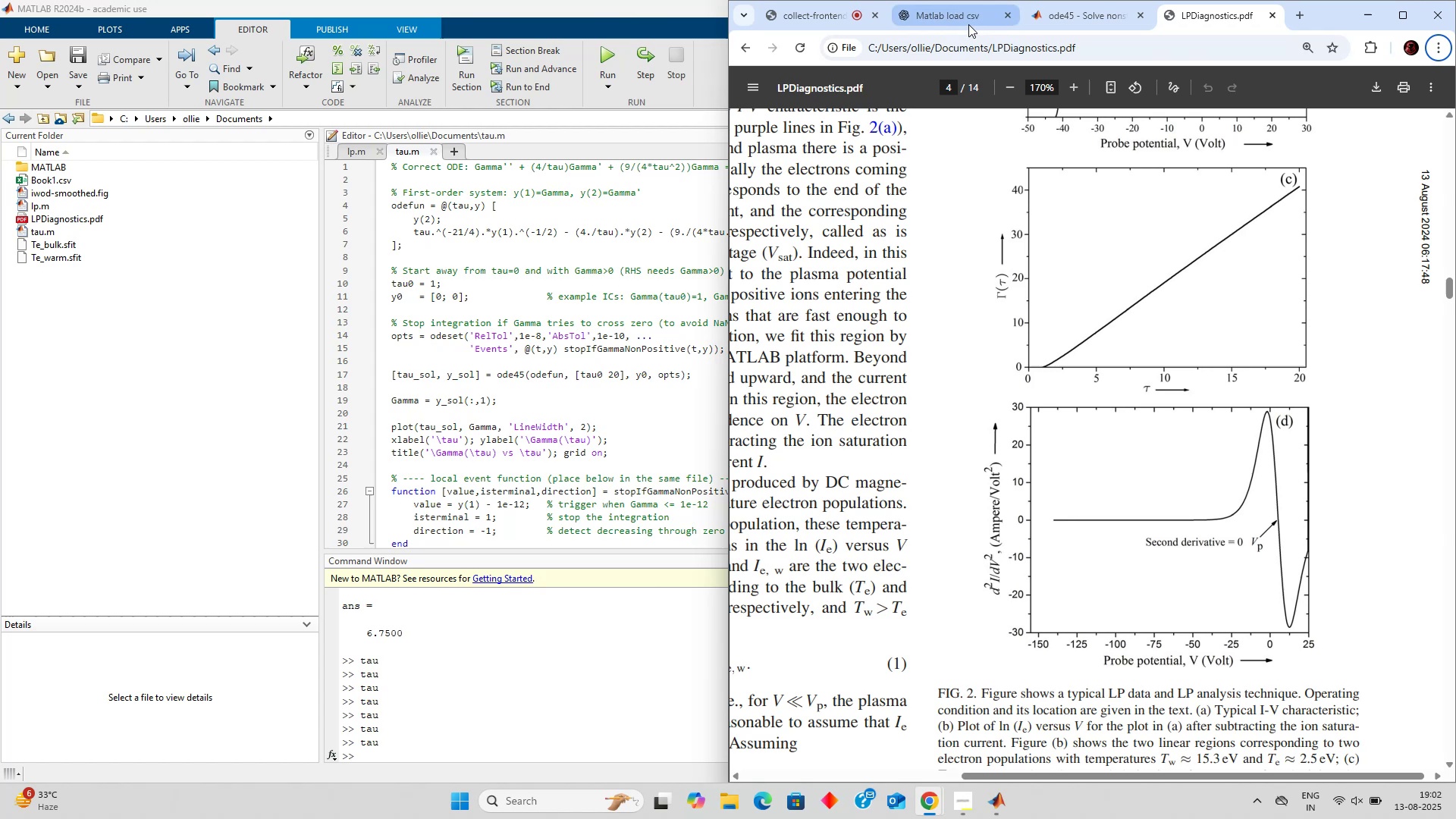 
left_click([968, 24])
 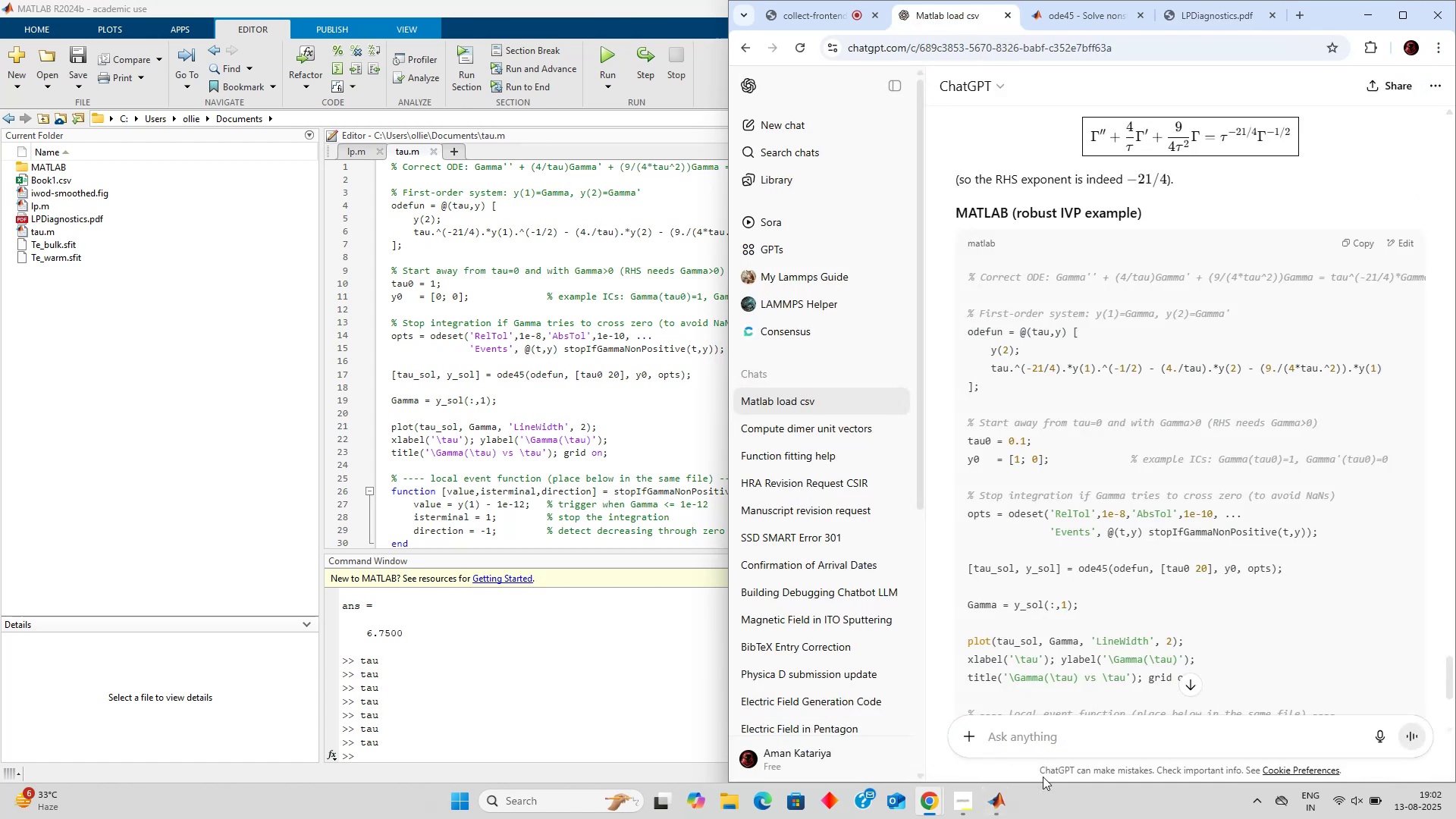 
left_click([1073, 748])
 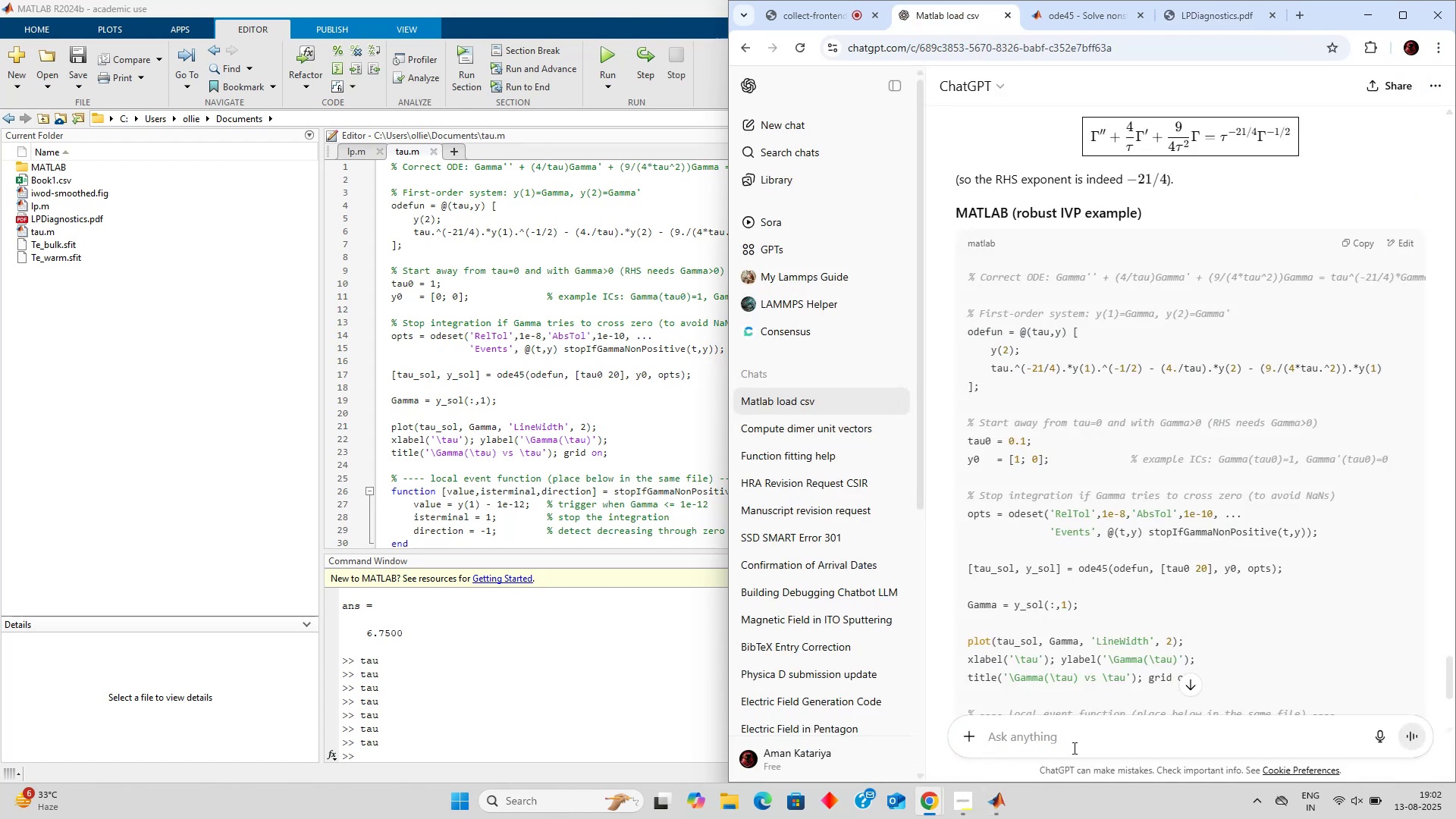 
type(you changed the boundary coundition)
 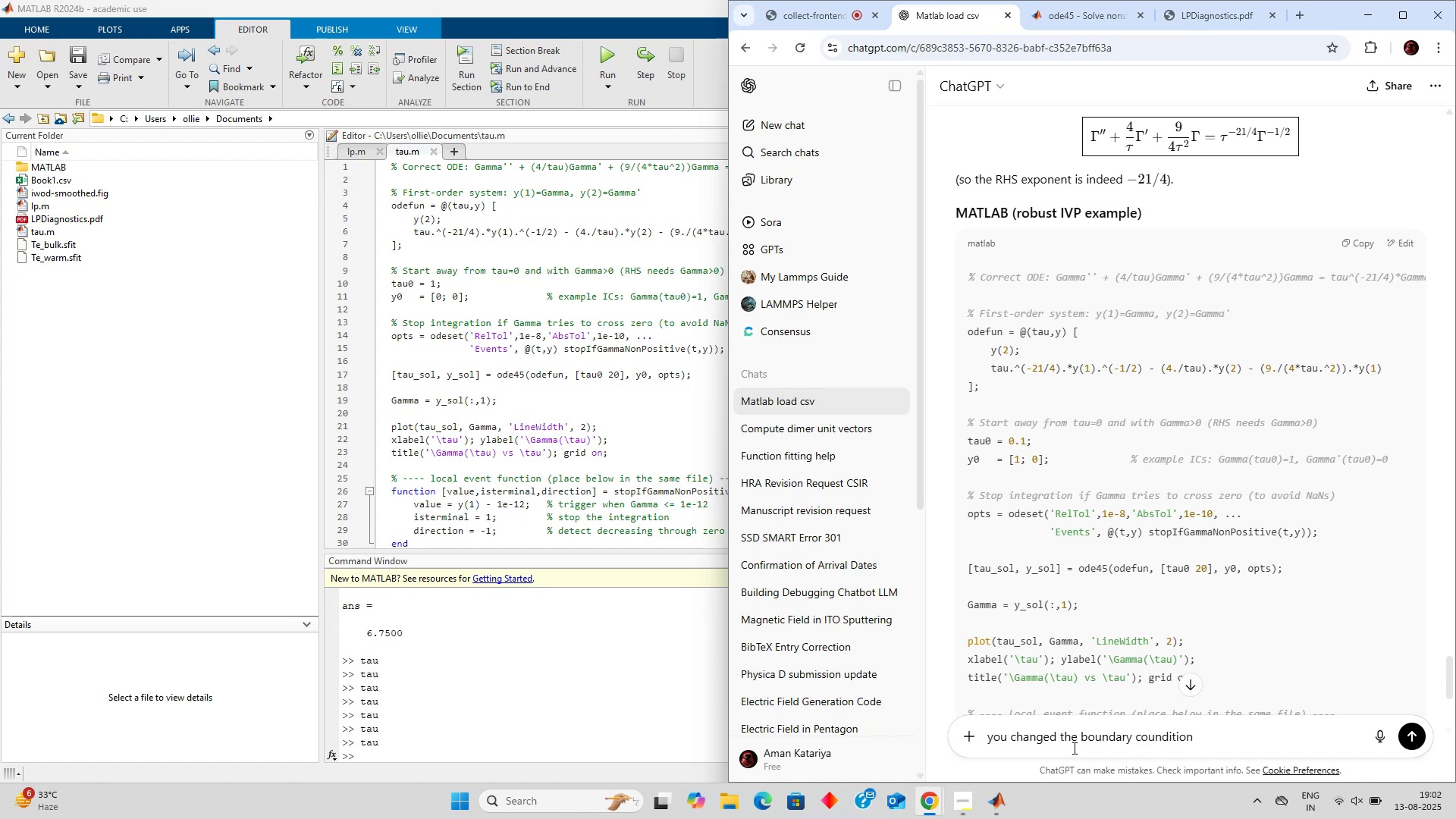 
key(Enter)
 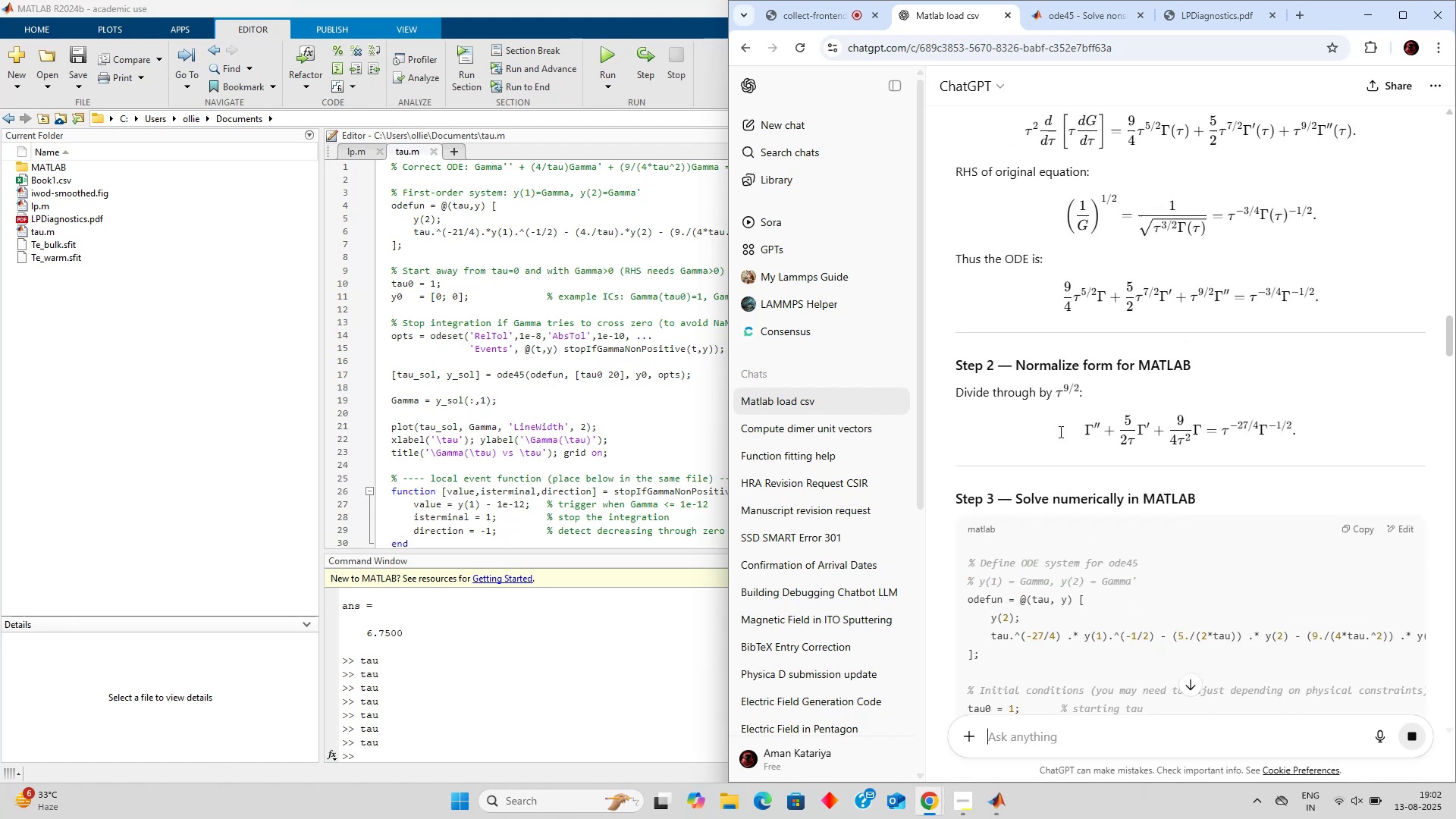 
wait(12.92)
 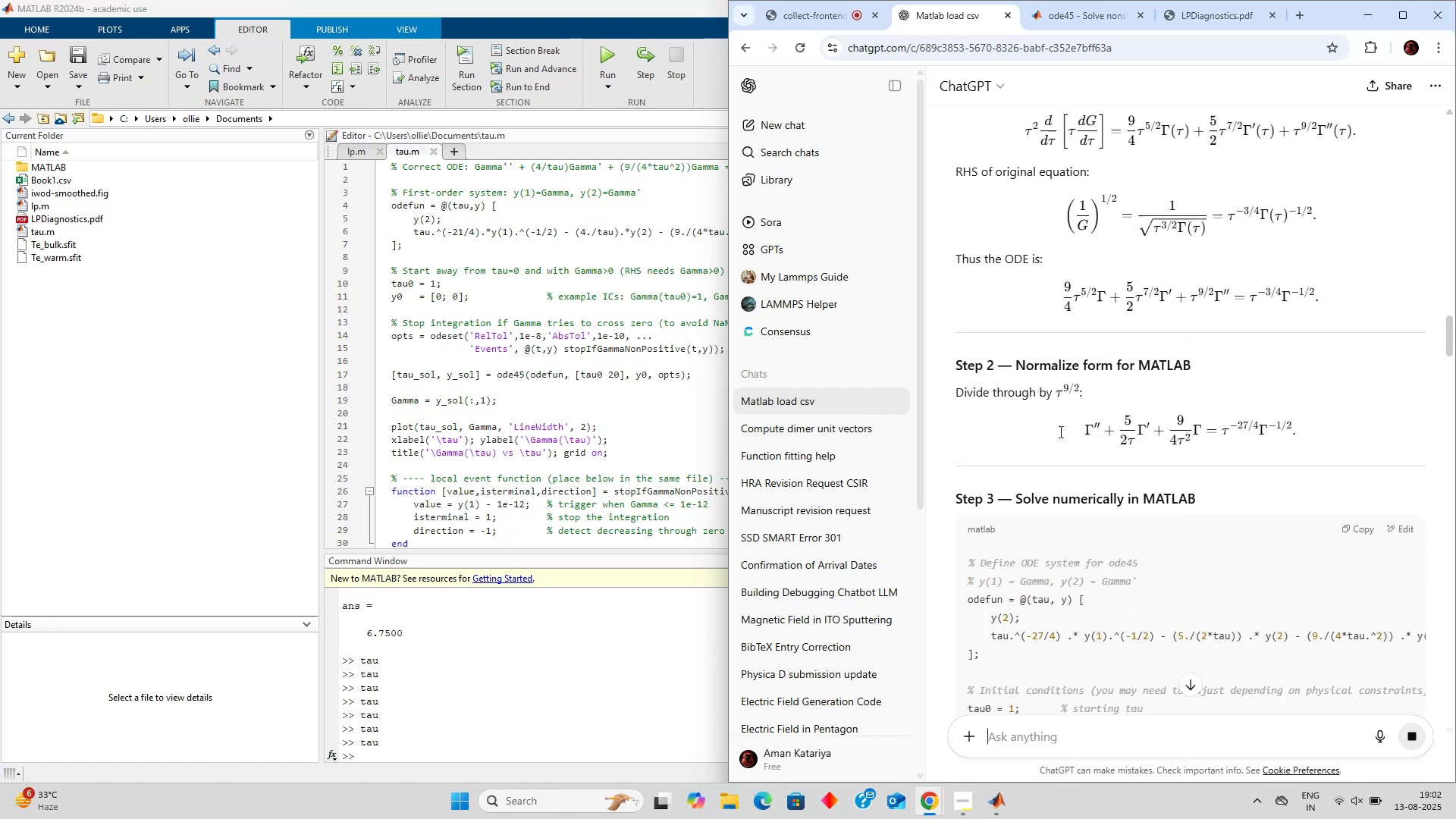 
left_click([1187, 20])
 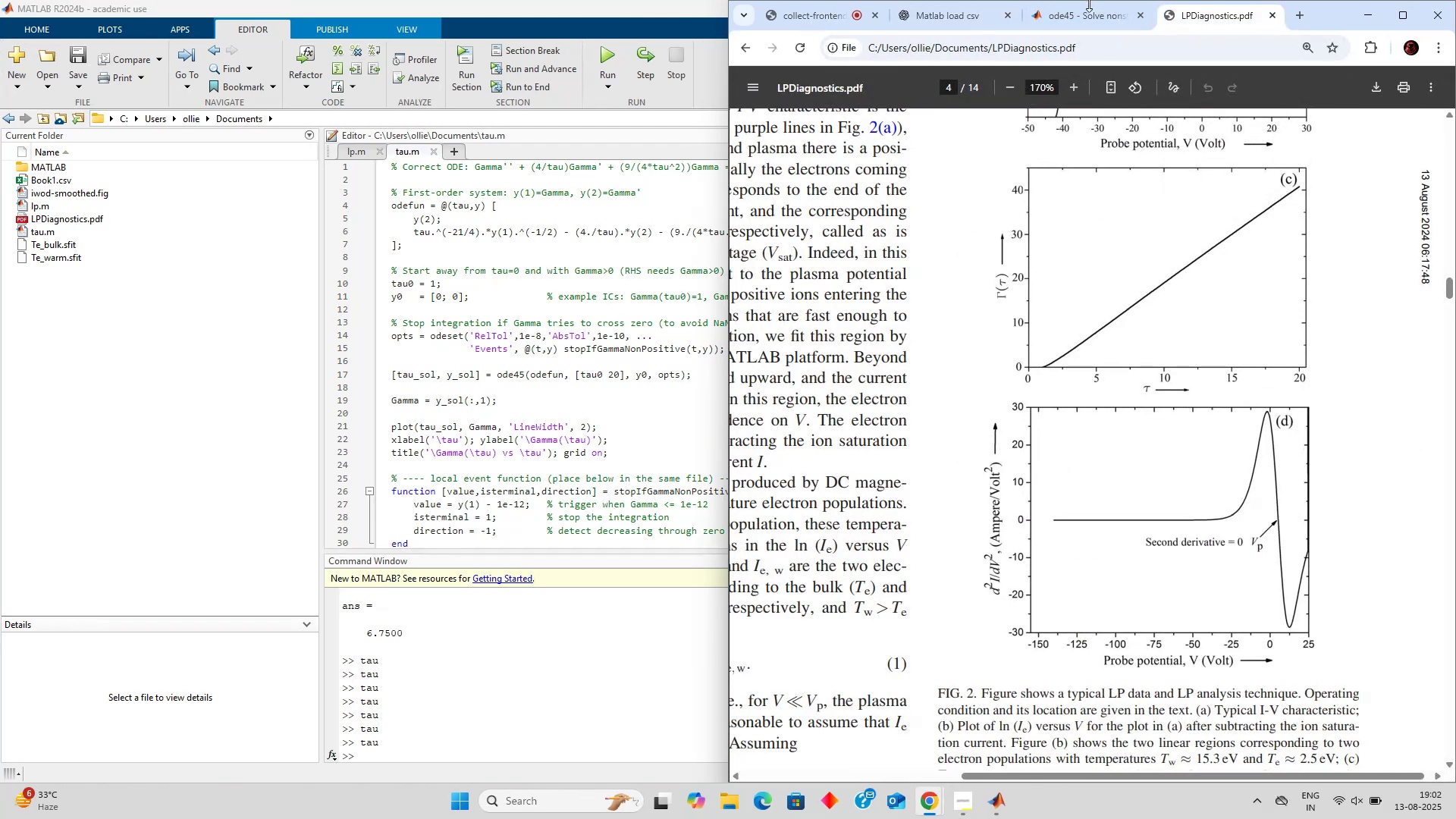 
left_click([1089, 4])
 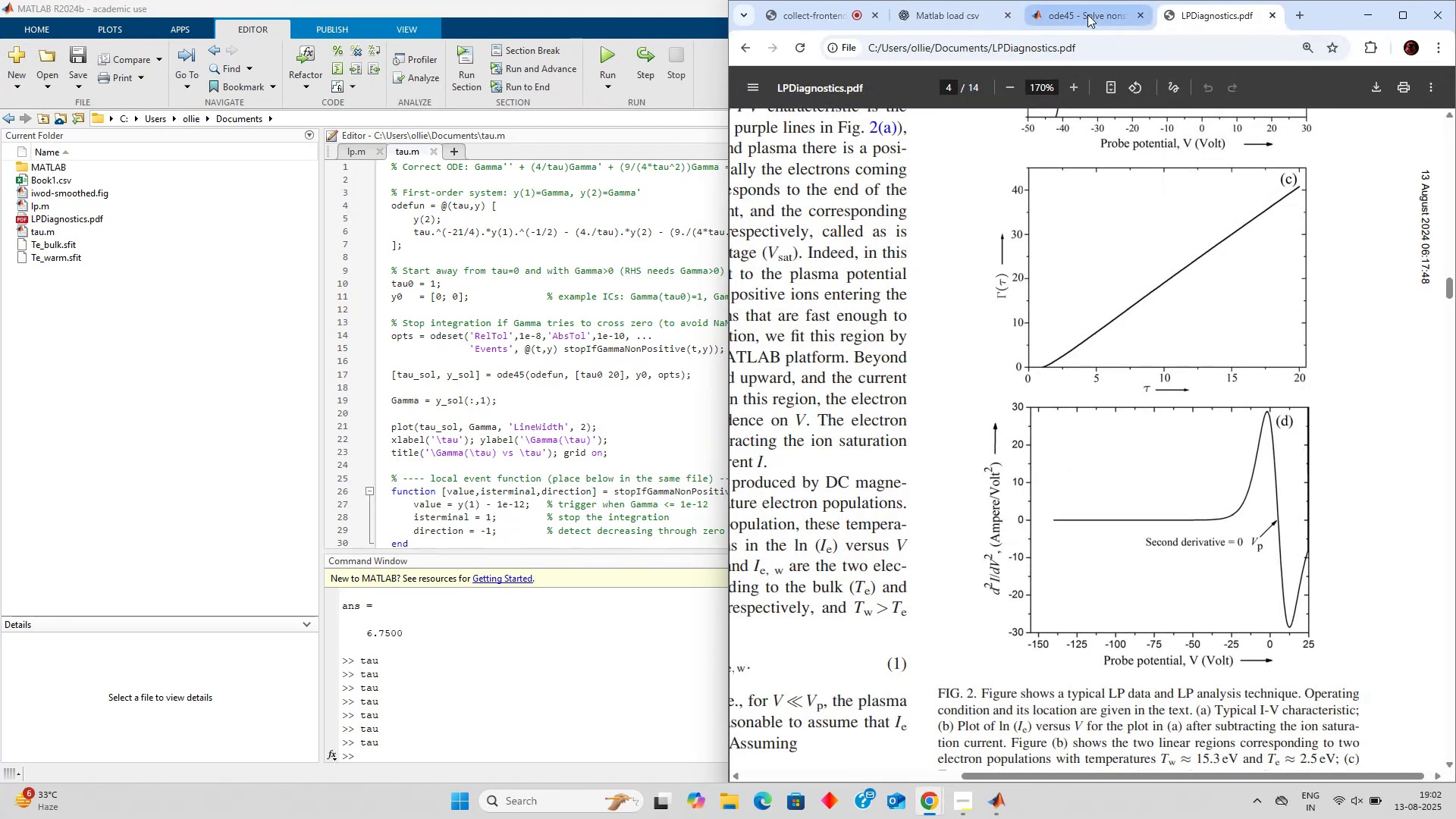 
left_click([1087, 14])
 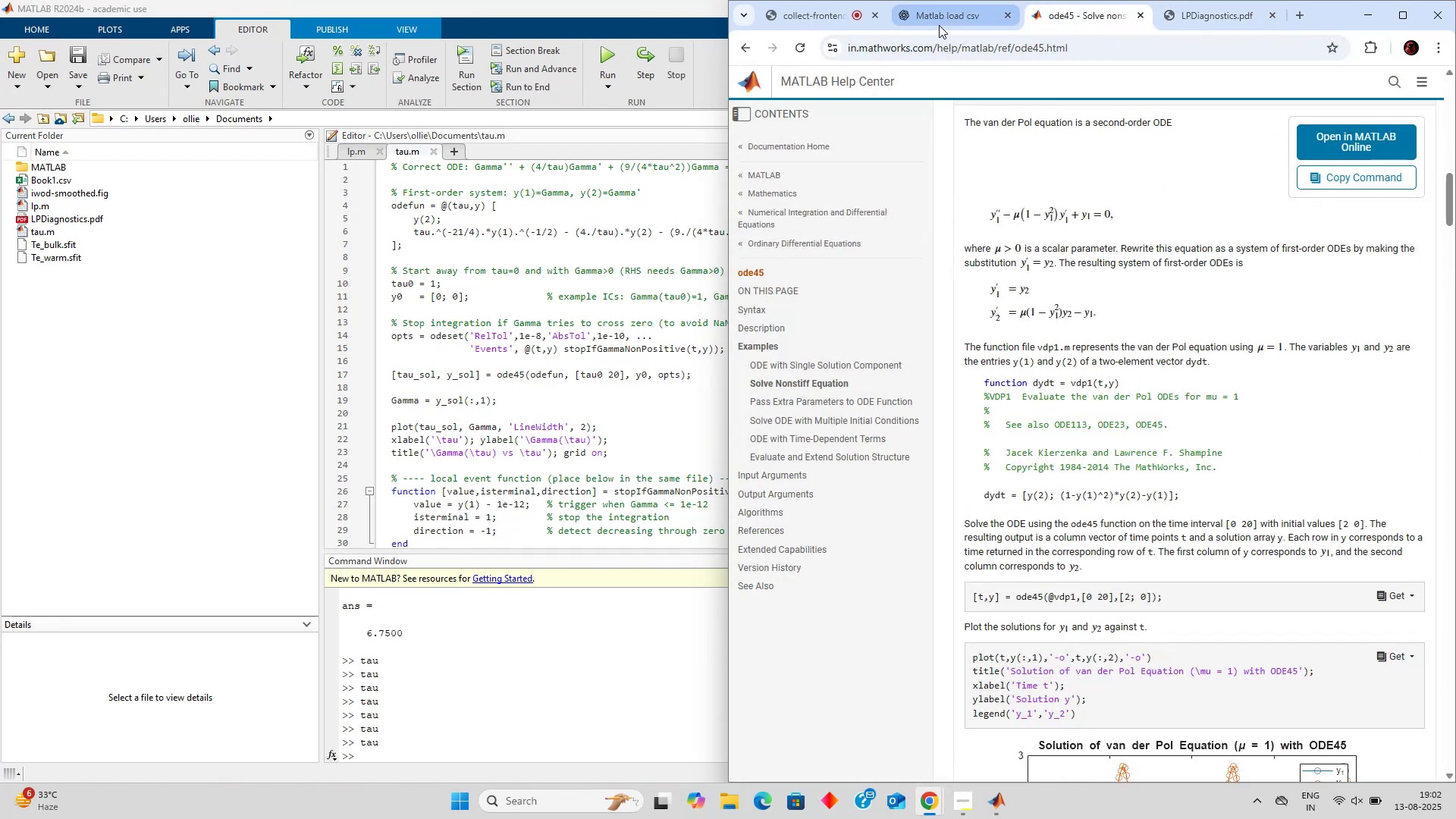 
left_click([939, 25])
 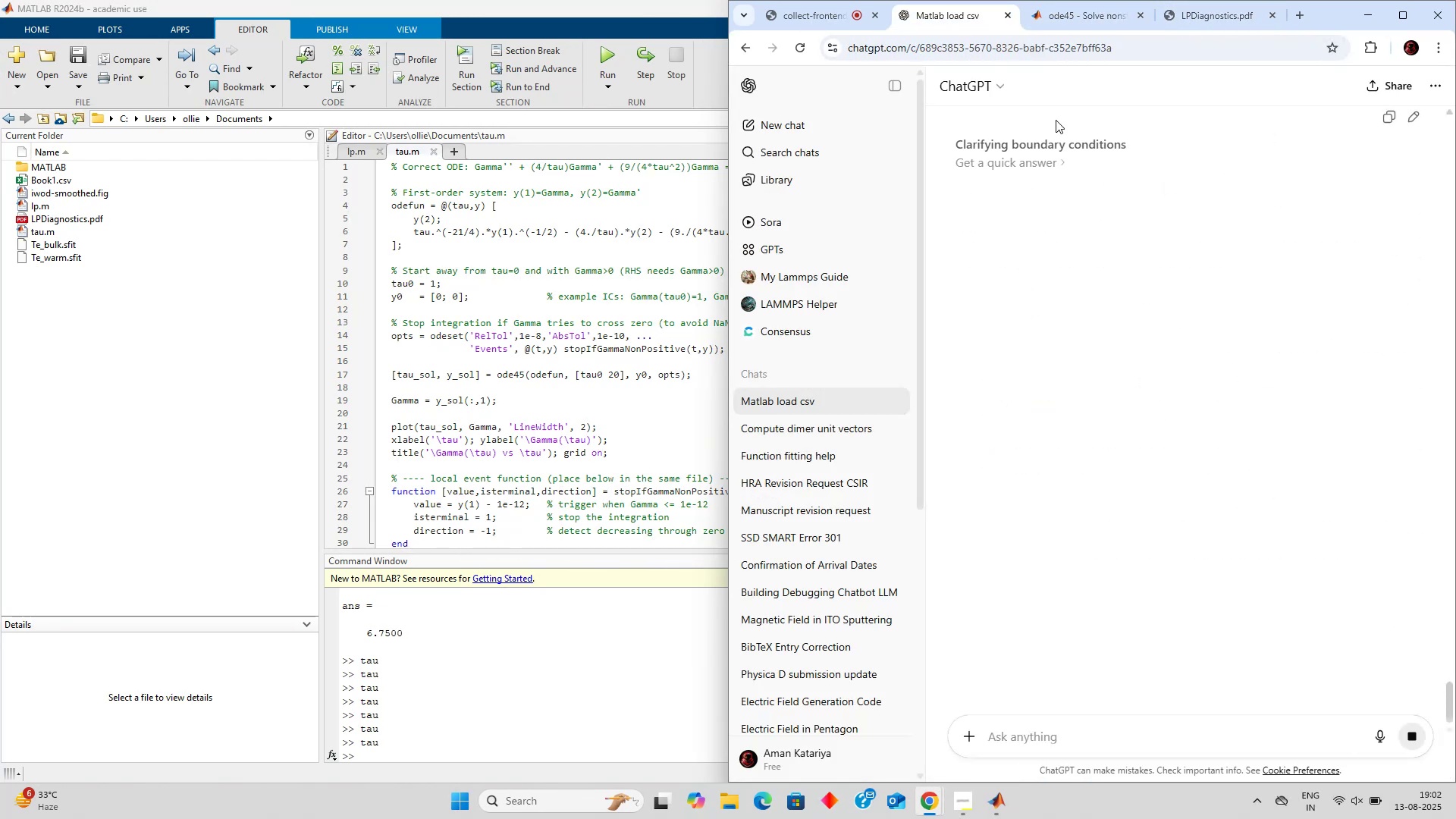 
type(lim ])
key(Backspace)
type(\tau \rightarrow 1 = )
 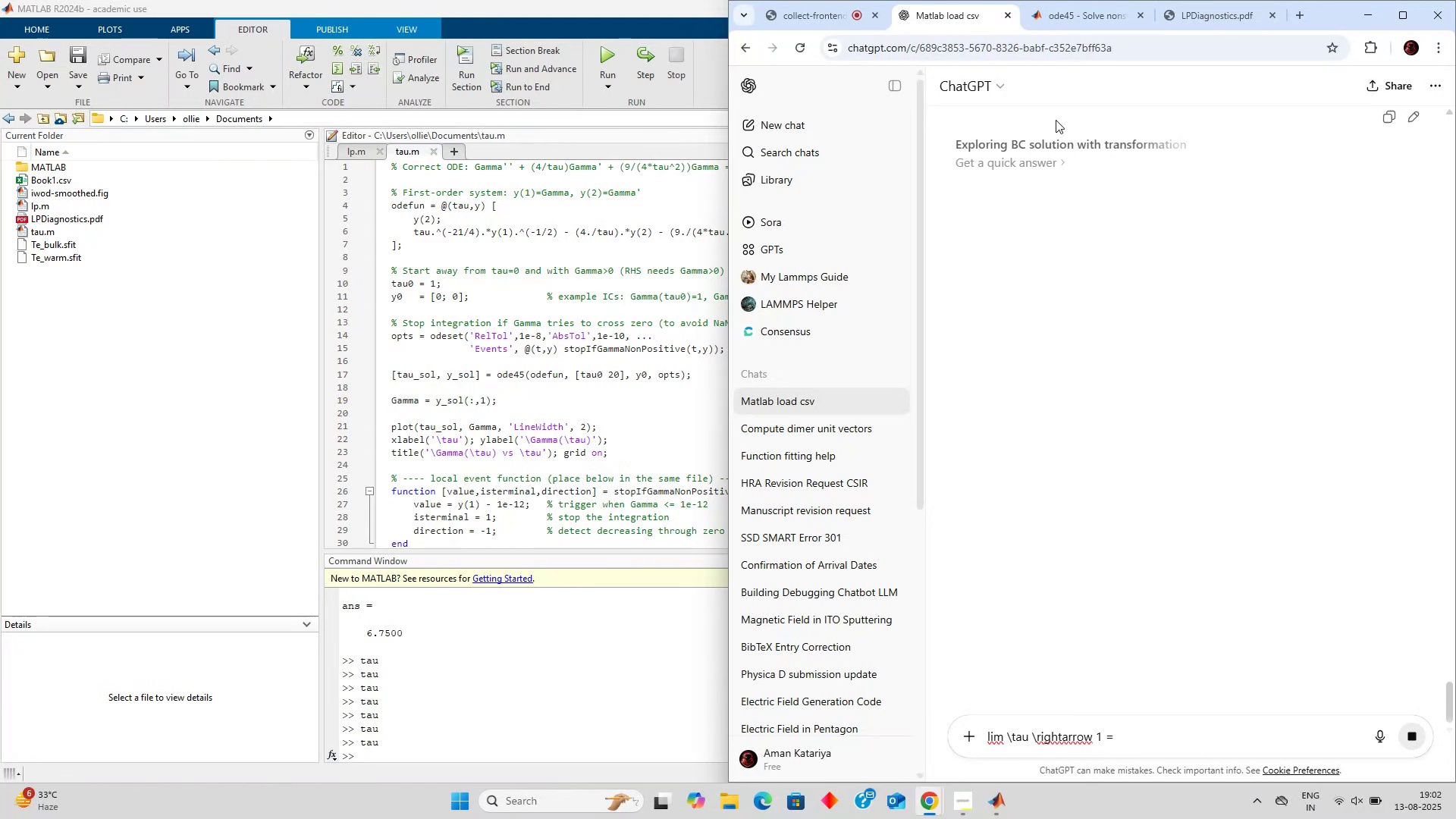 
hold_key(key=ArrowLeft, duration=1.07)
 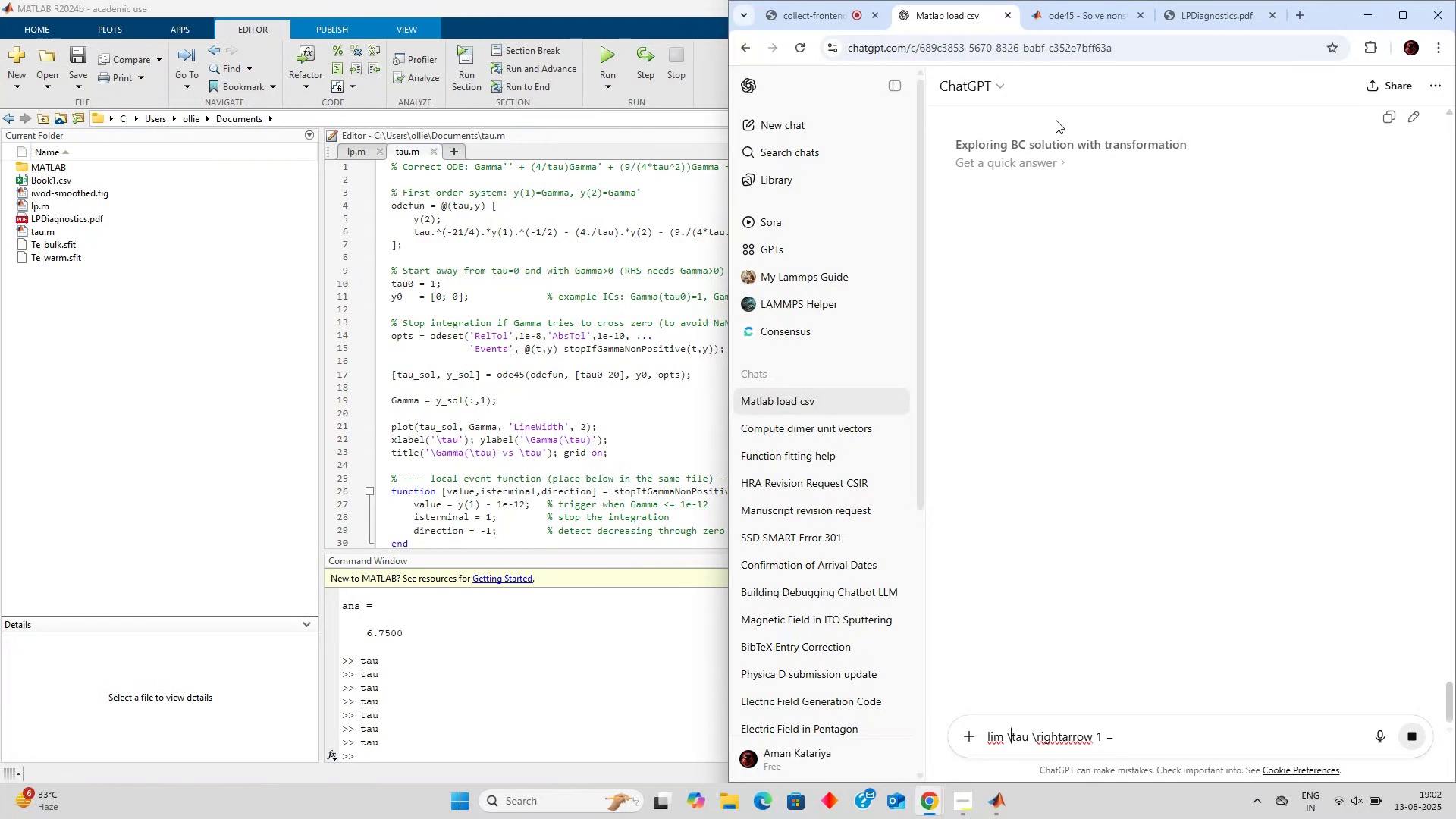 
key(ArrowLeft)
 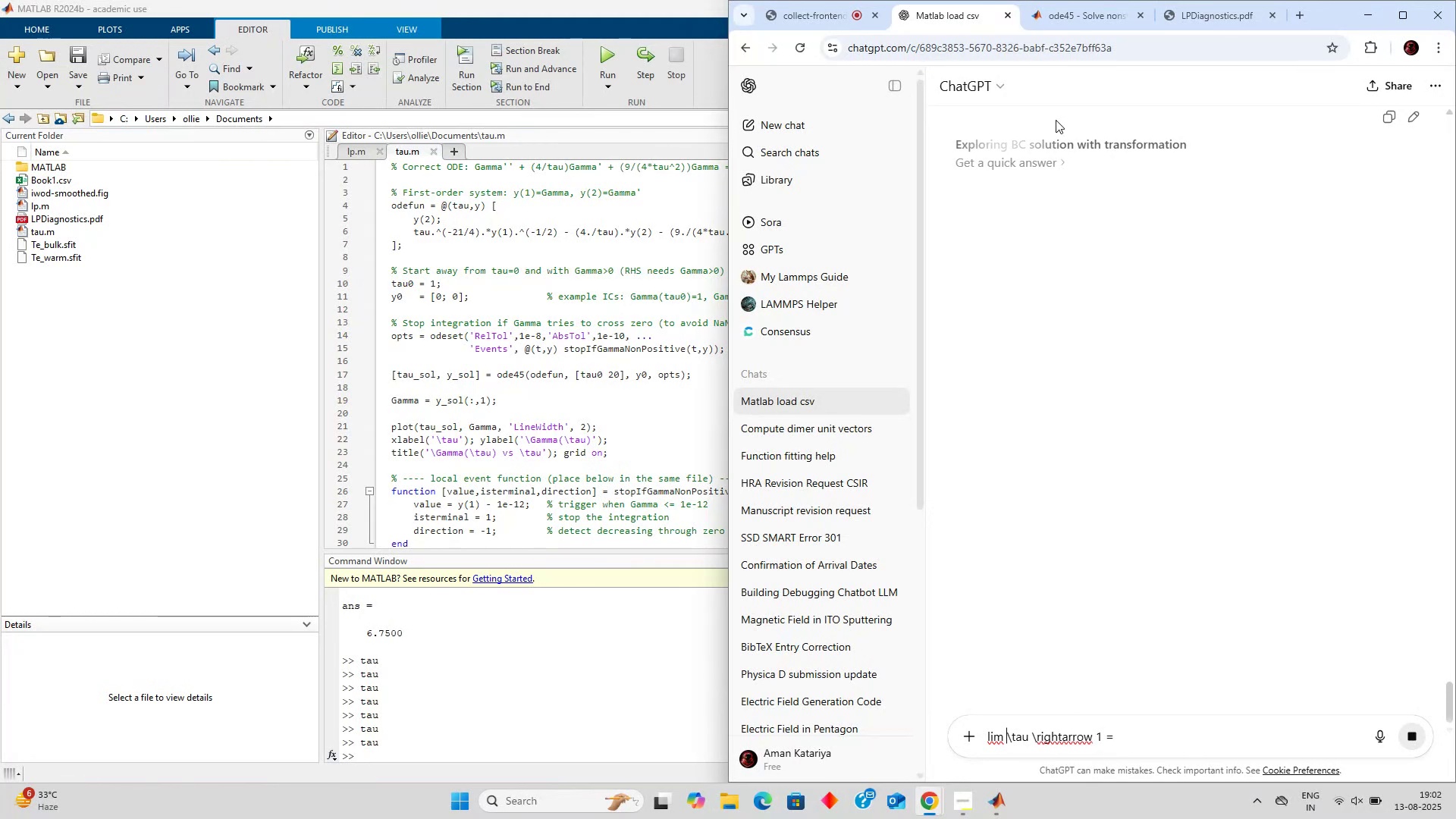 
key(Backspace)
 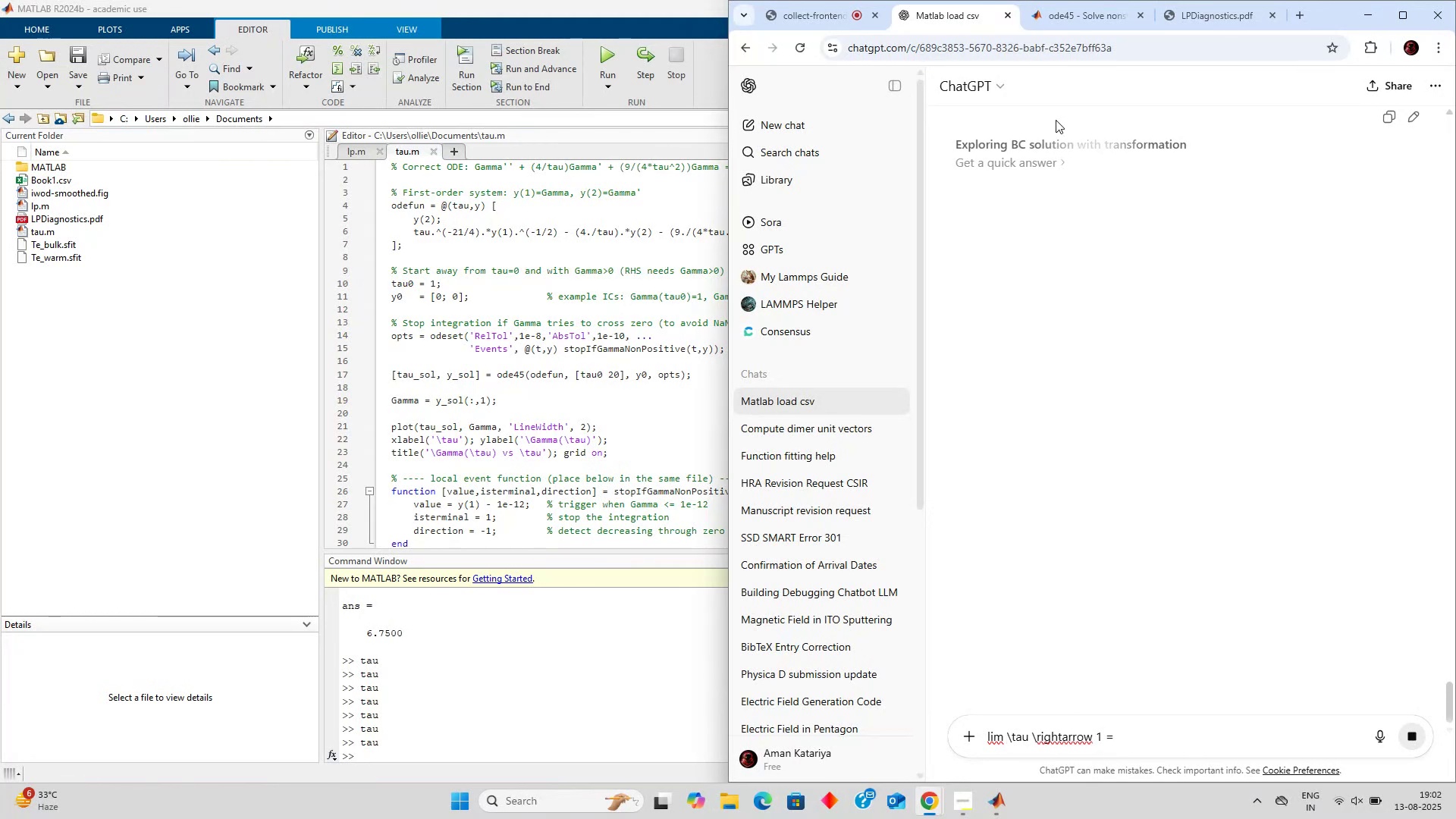 
key(Shift+Minus)
 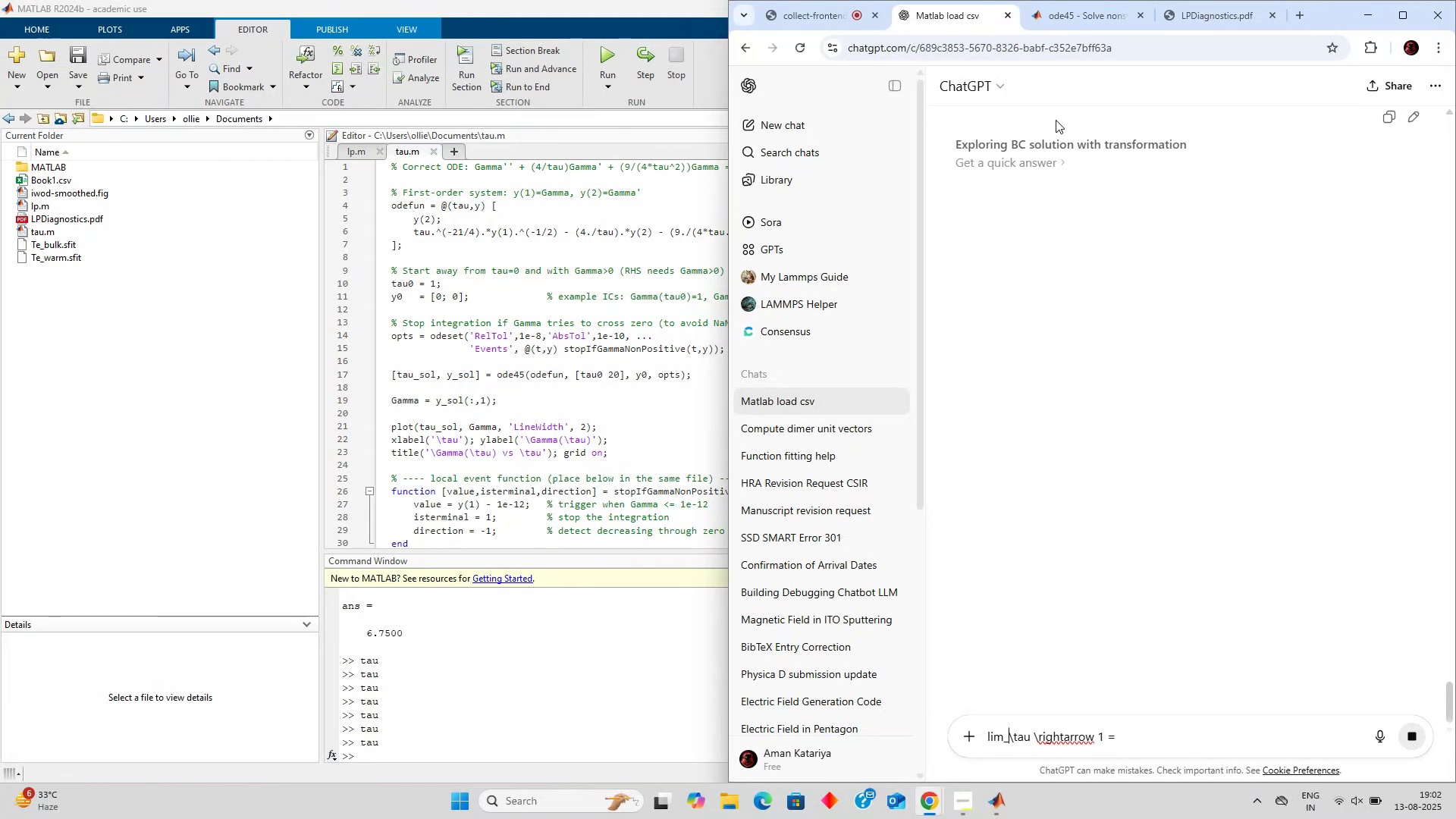 
key(Shift+BracketLeft)
 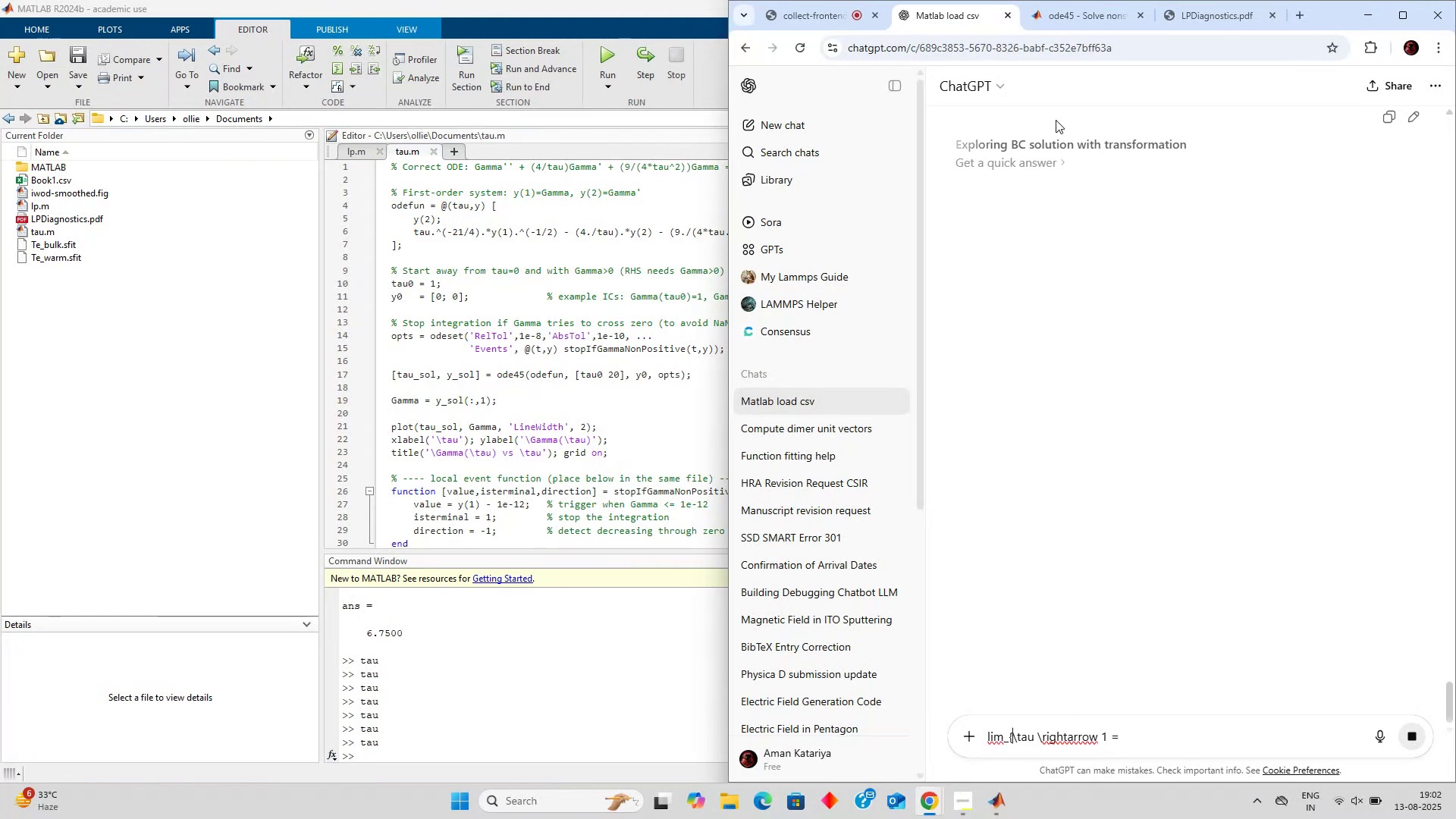 
hold_key(key=ArrowRight, duration=0.97)
 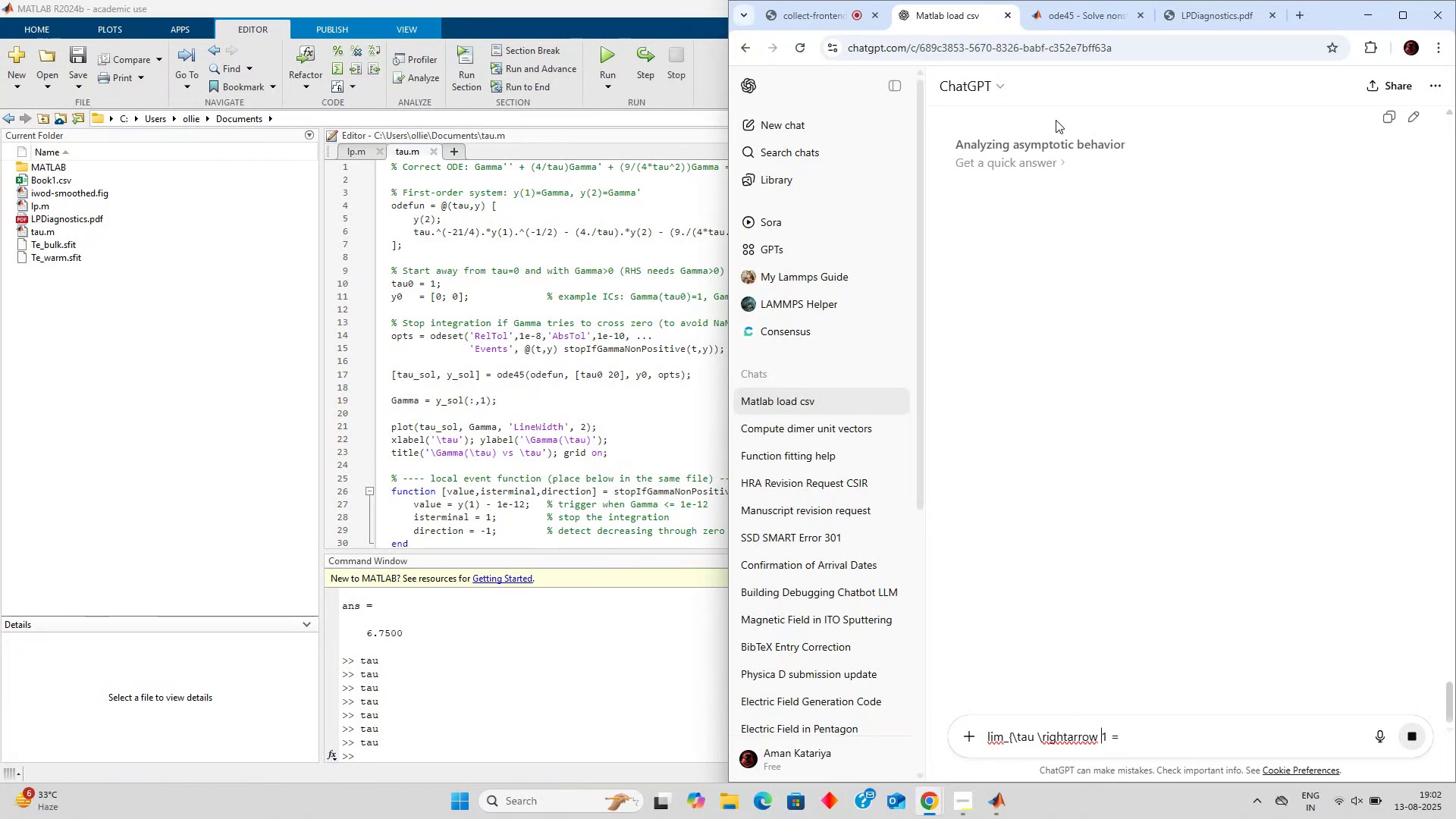 
key(ArrowRight)
 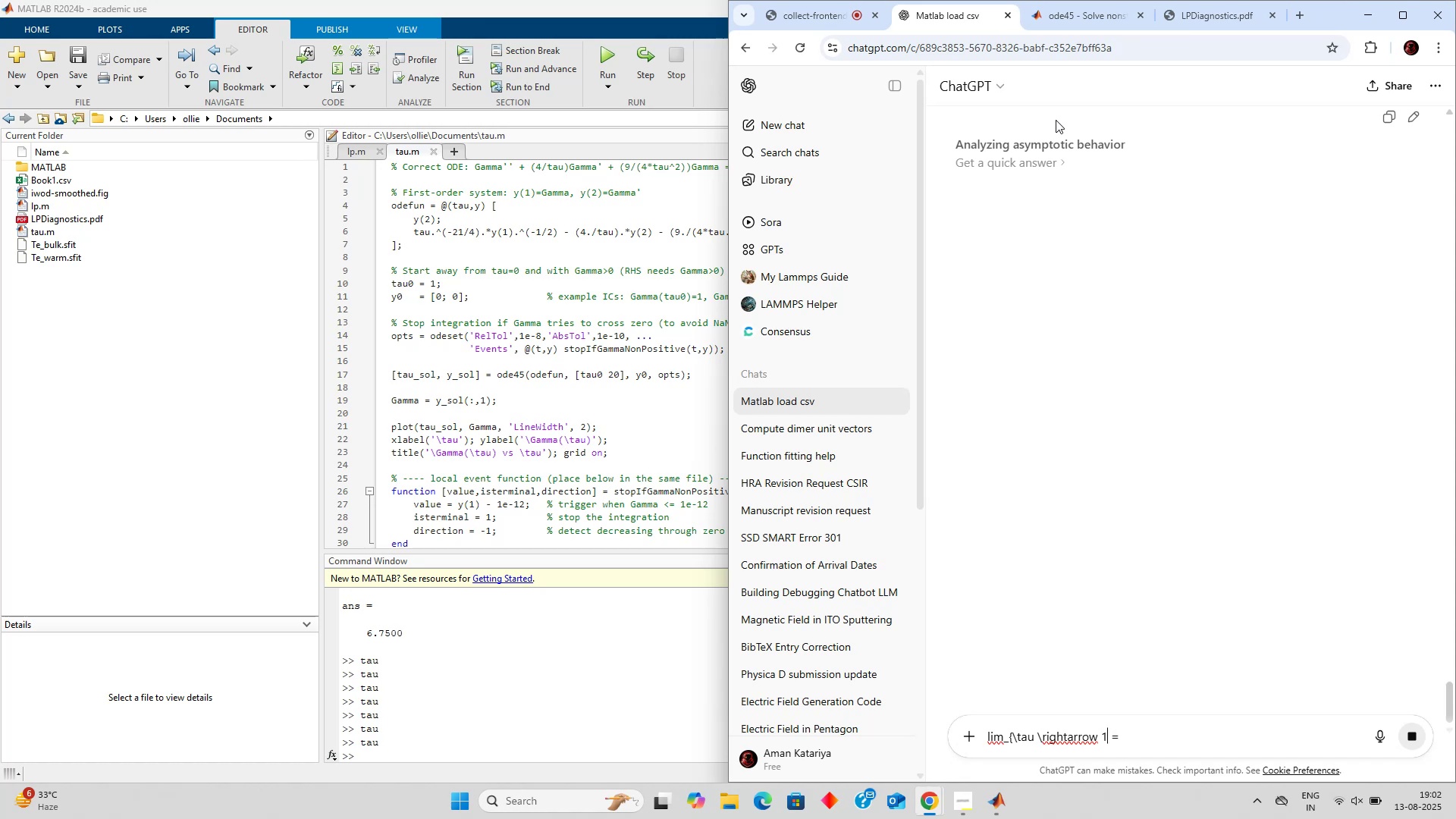 
key(Shift+BracketRight)
 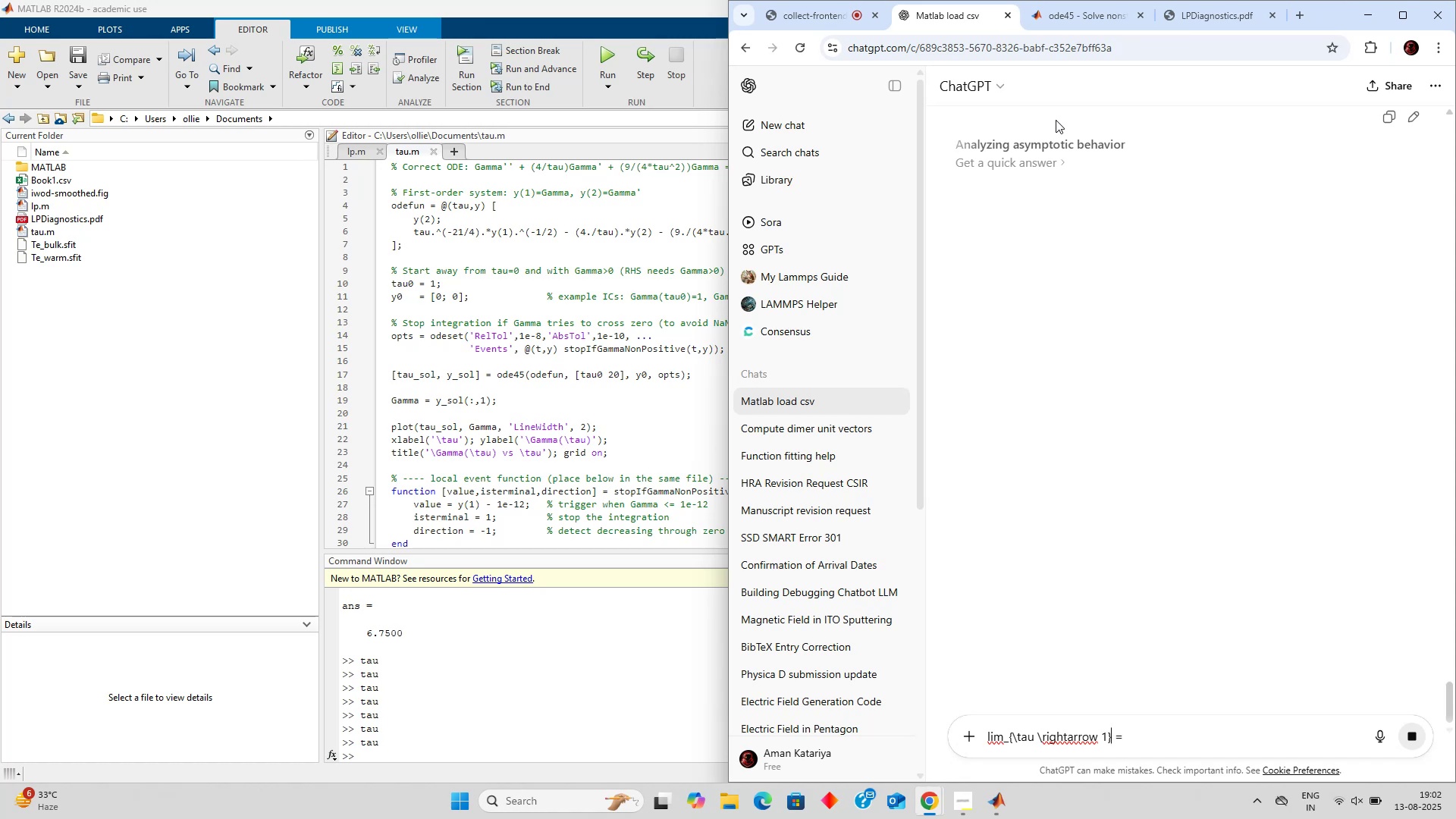 
key(ArrowRight)
 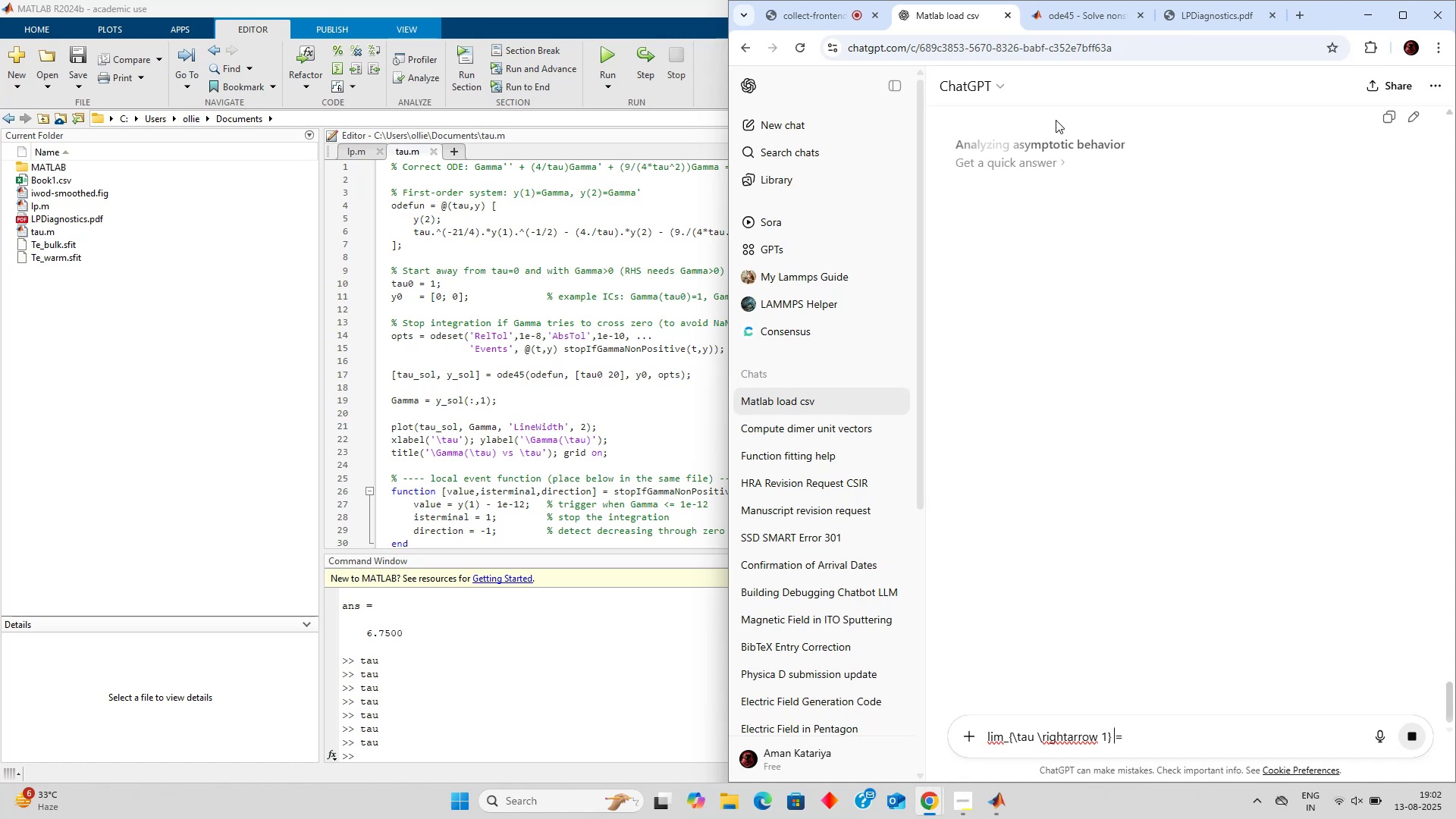 
key(ArrowRight)
 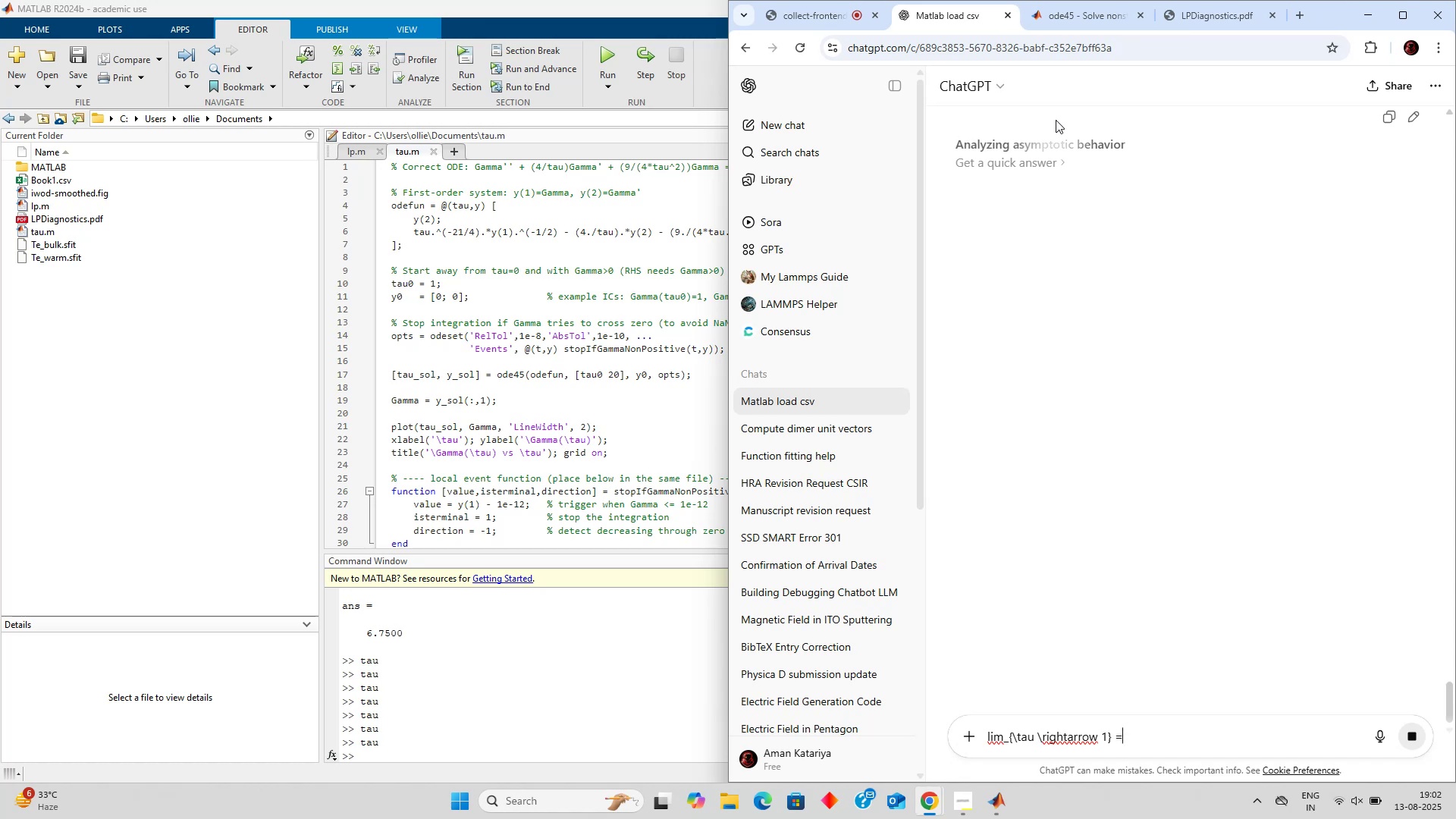 
key(ArrowRight)
 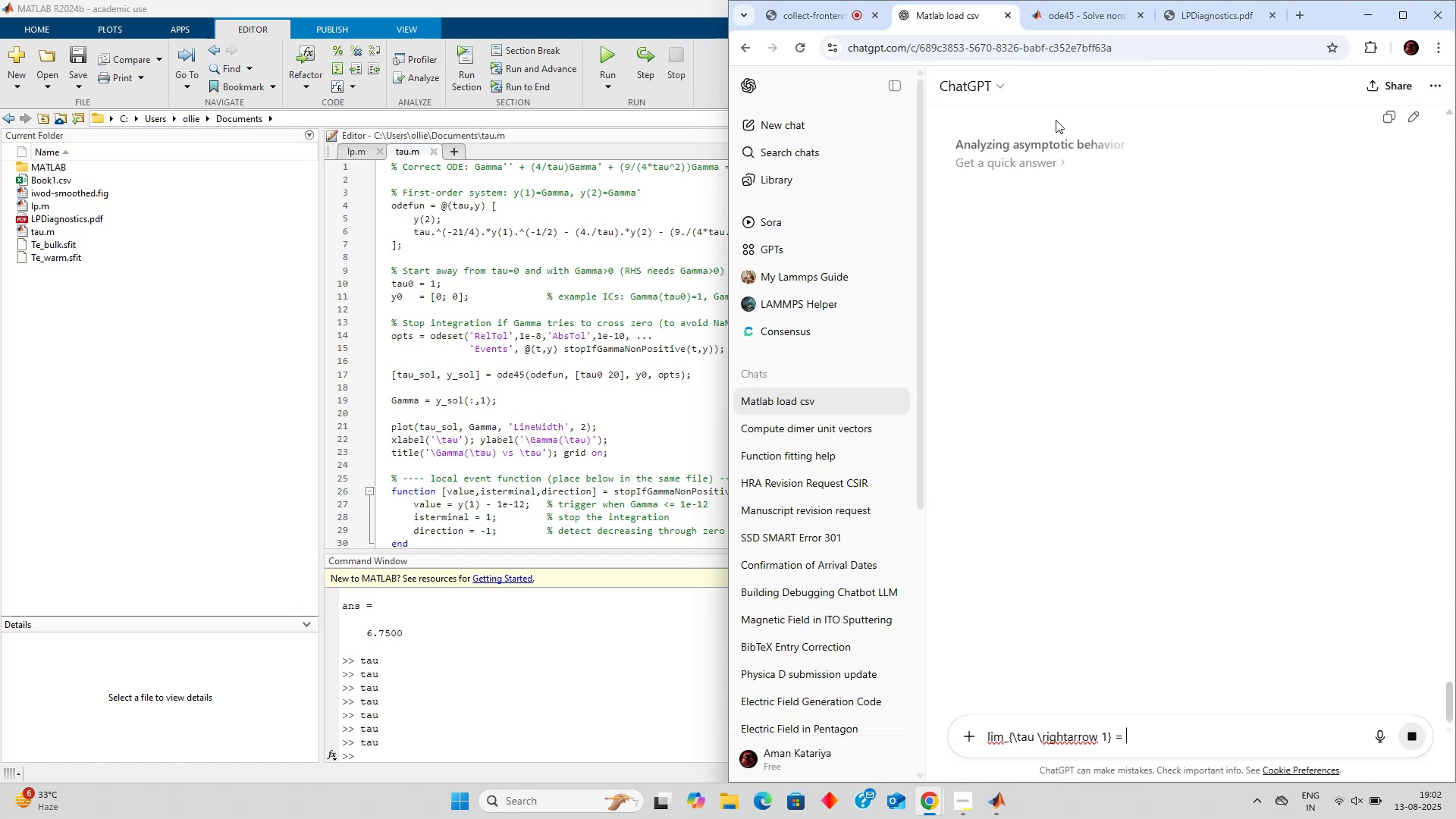 
key(Space)
 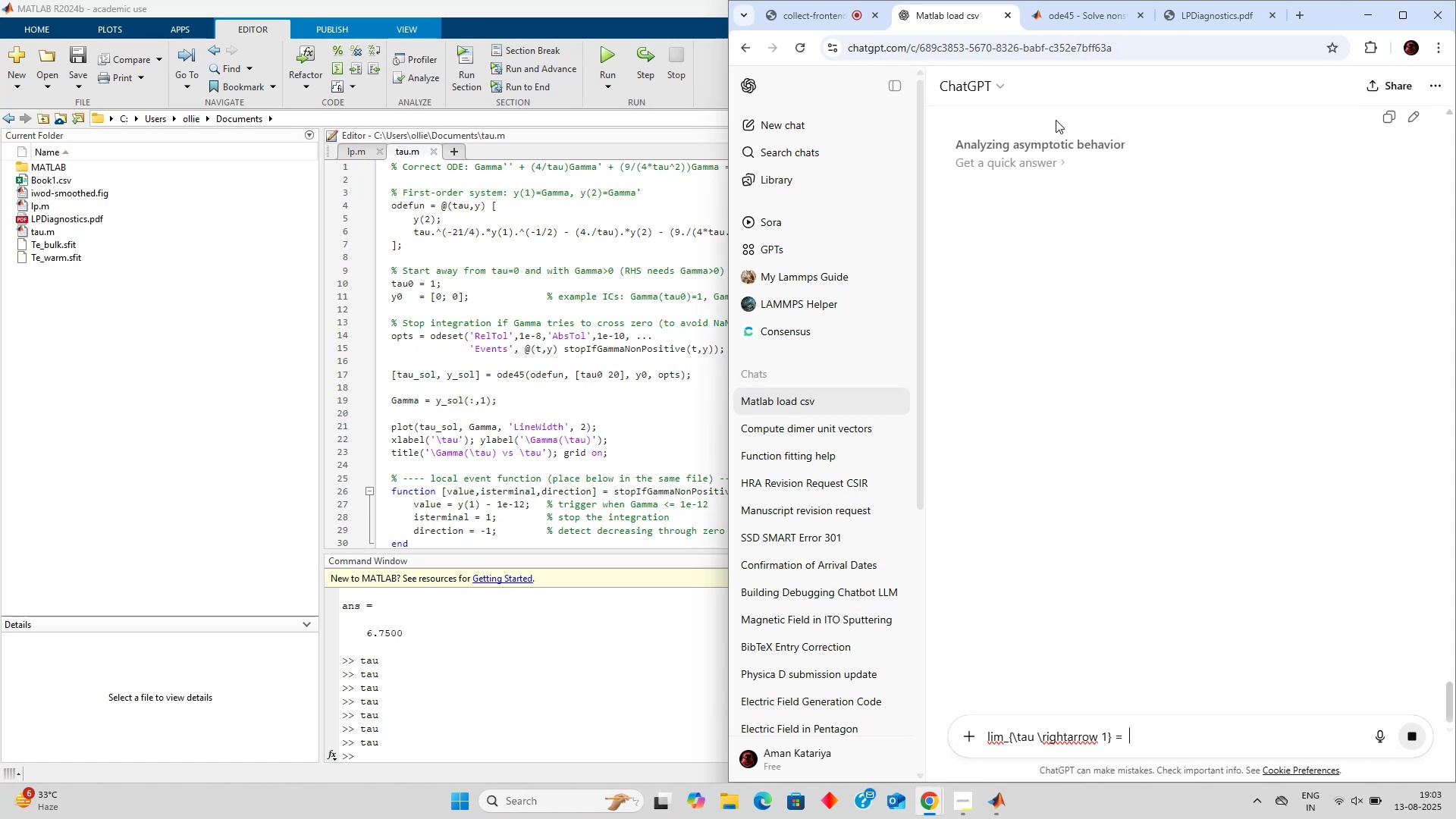 
key(Backspace)
 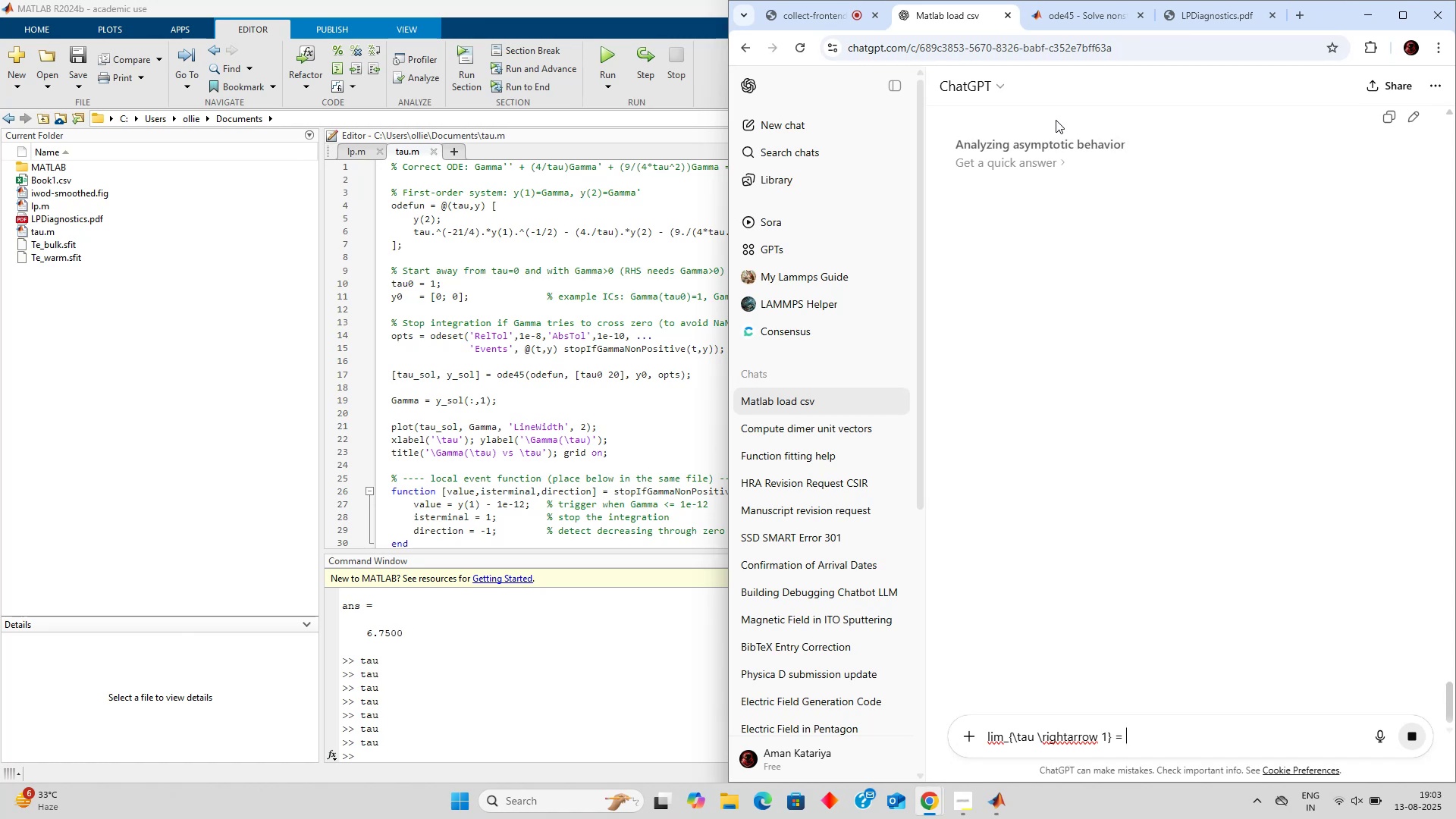 
hold_key(key=ShiftLeft, duration=0.42)
 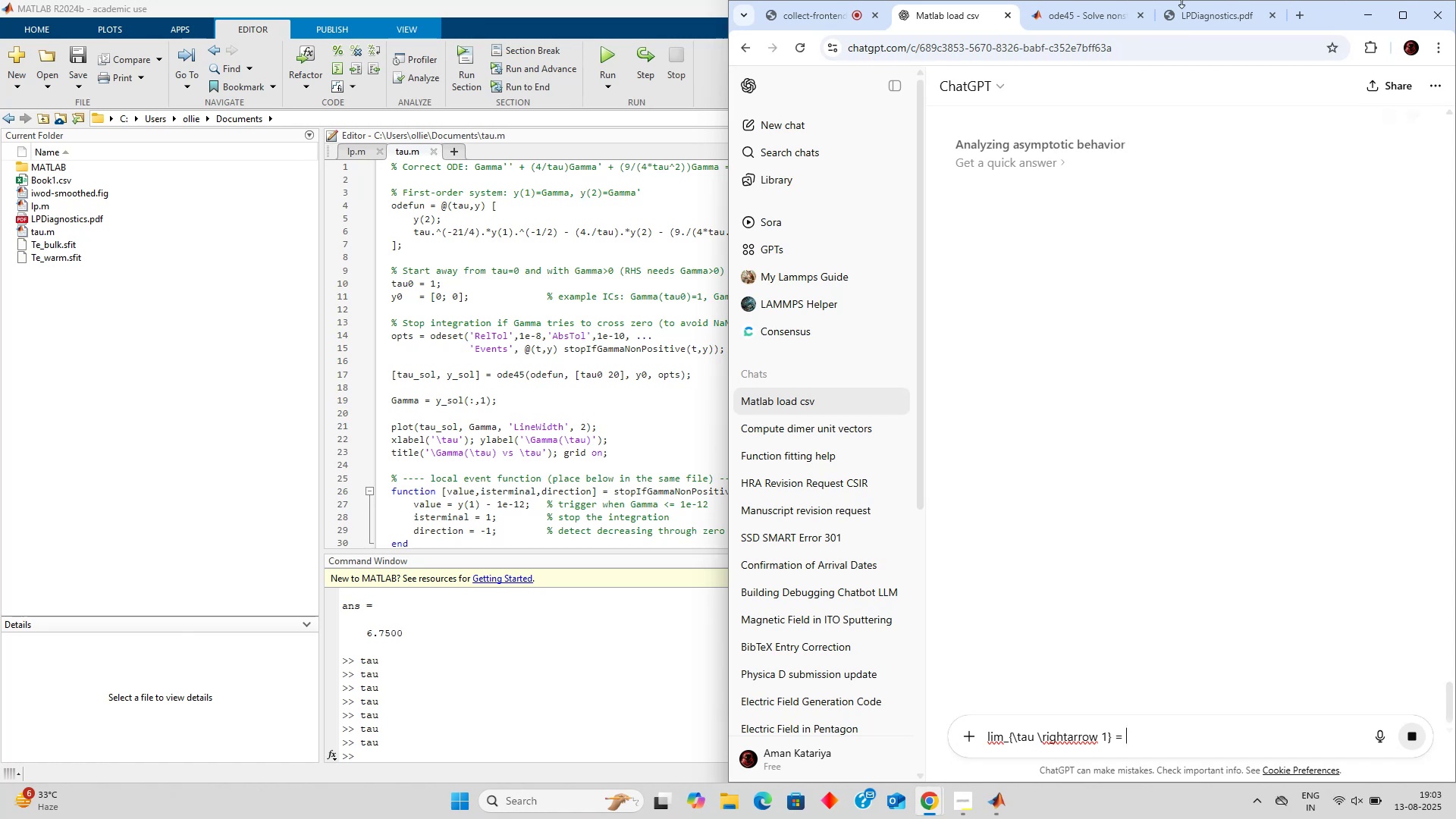 
left_click([1225, 0])
 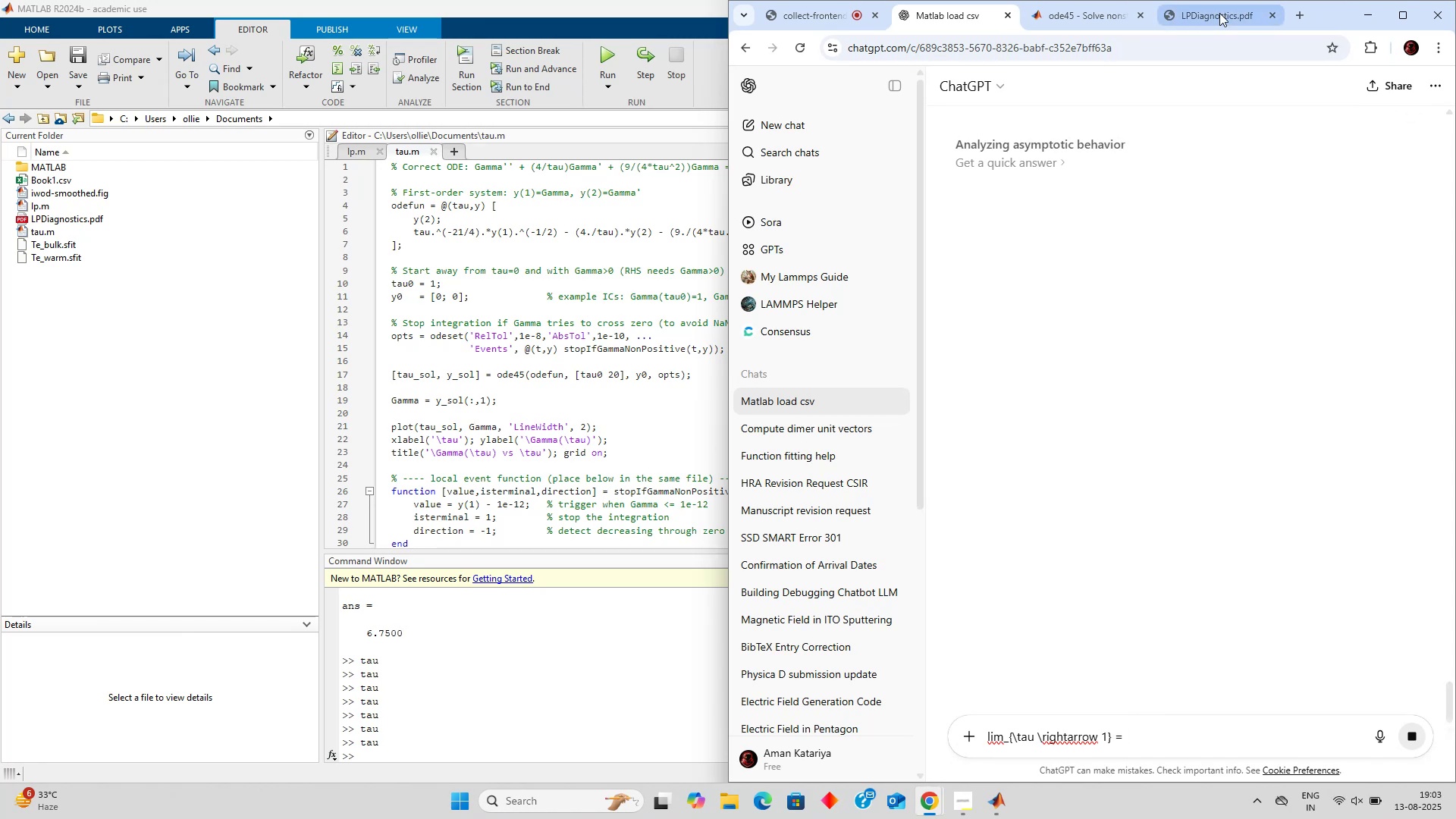 
left_click([1219, 13])
 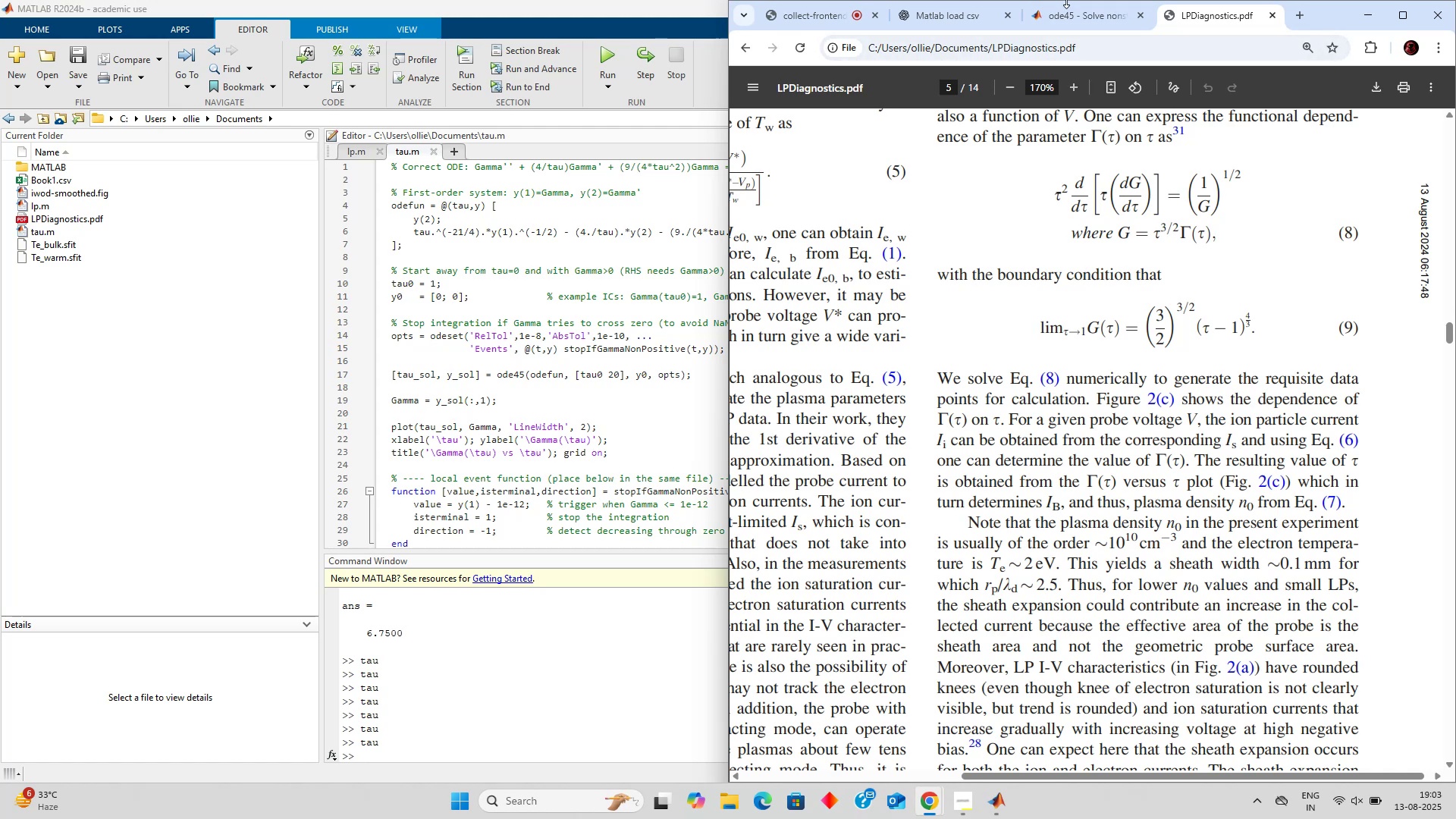 
wait(5.29)
 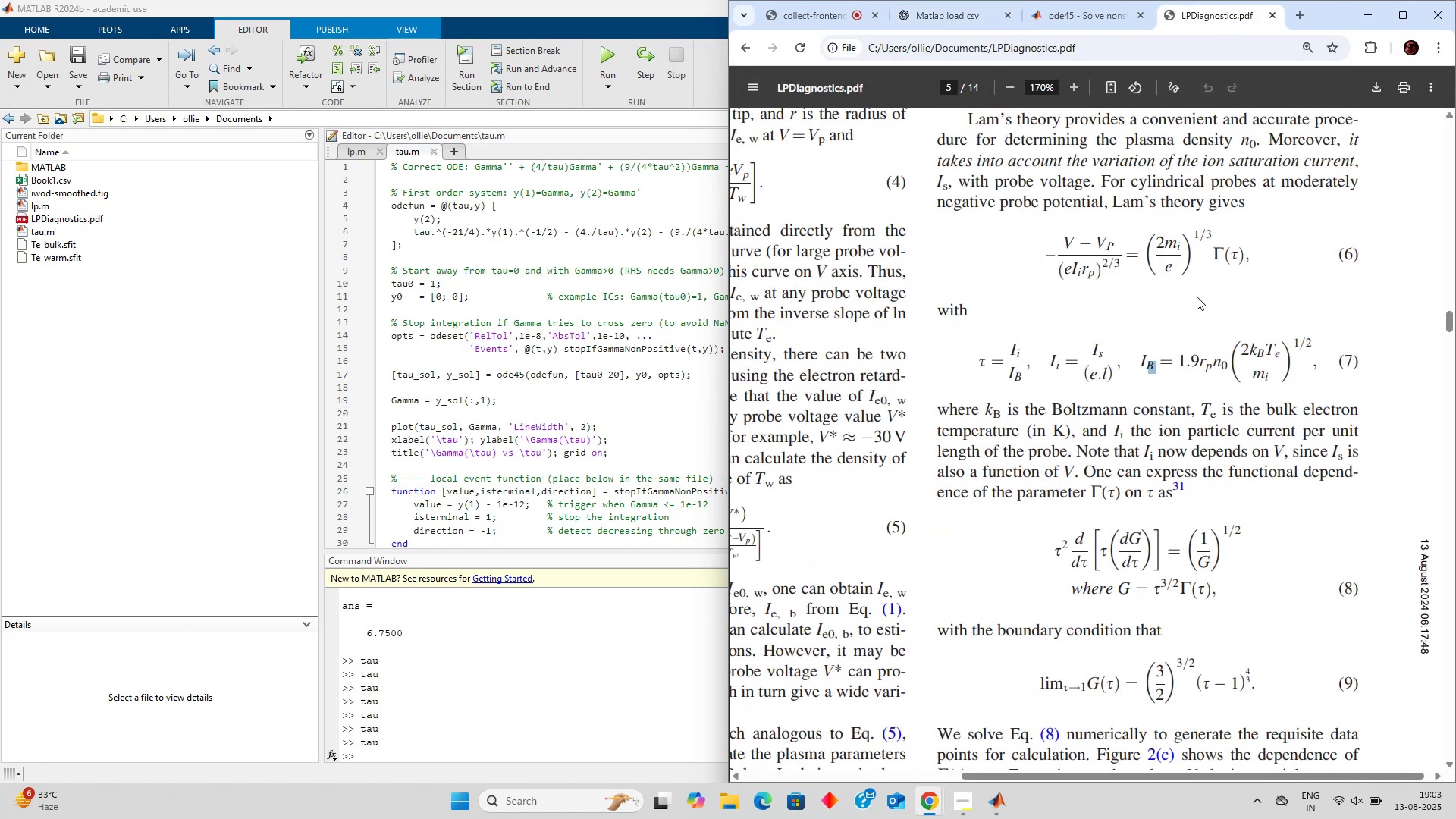 
left_click([948, 18])
 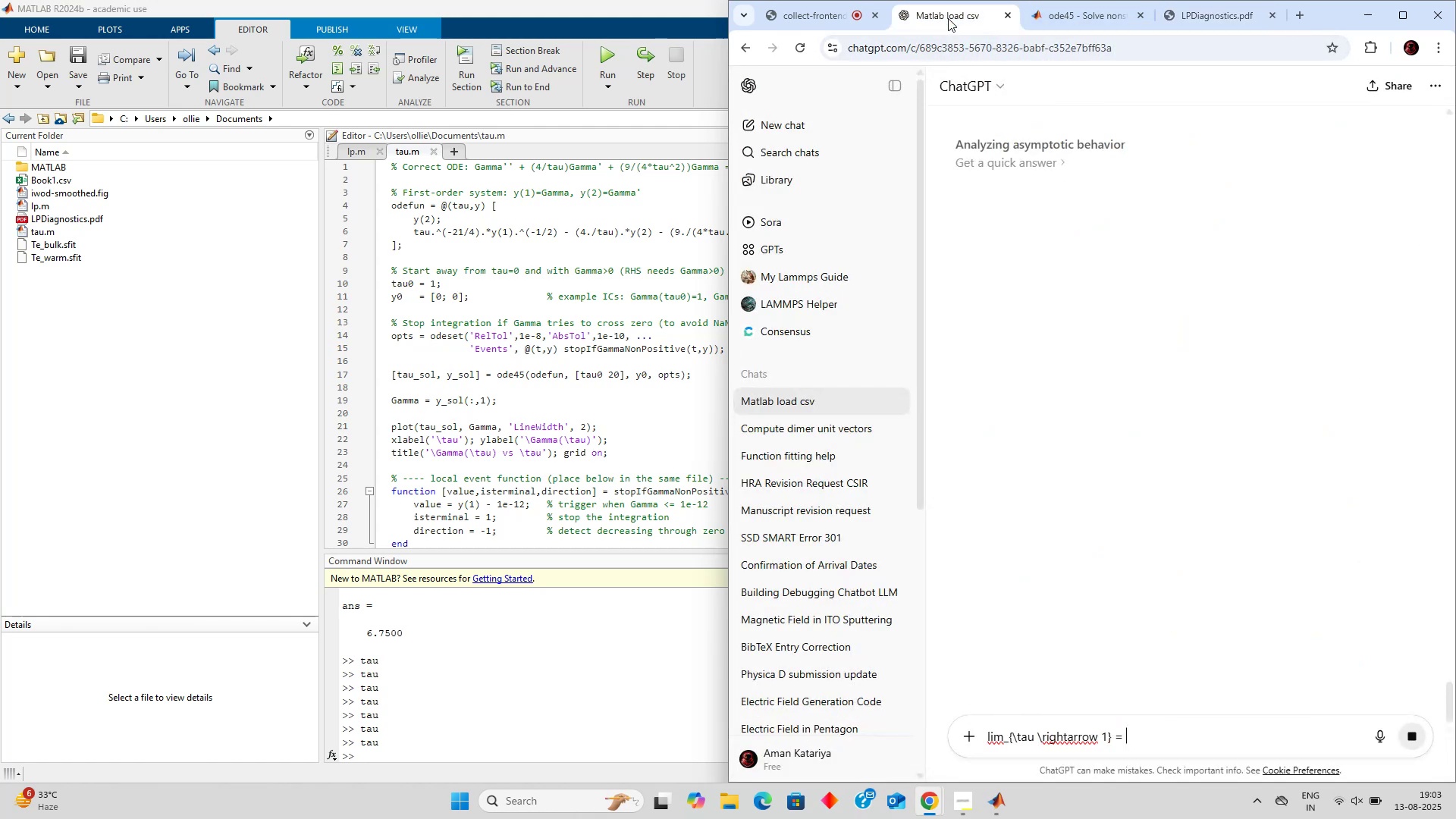 
key(ArrowLeft)
 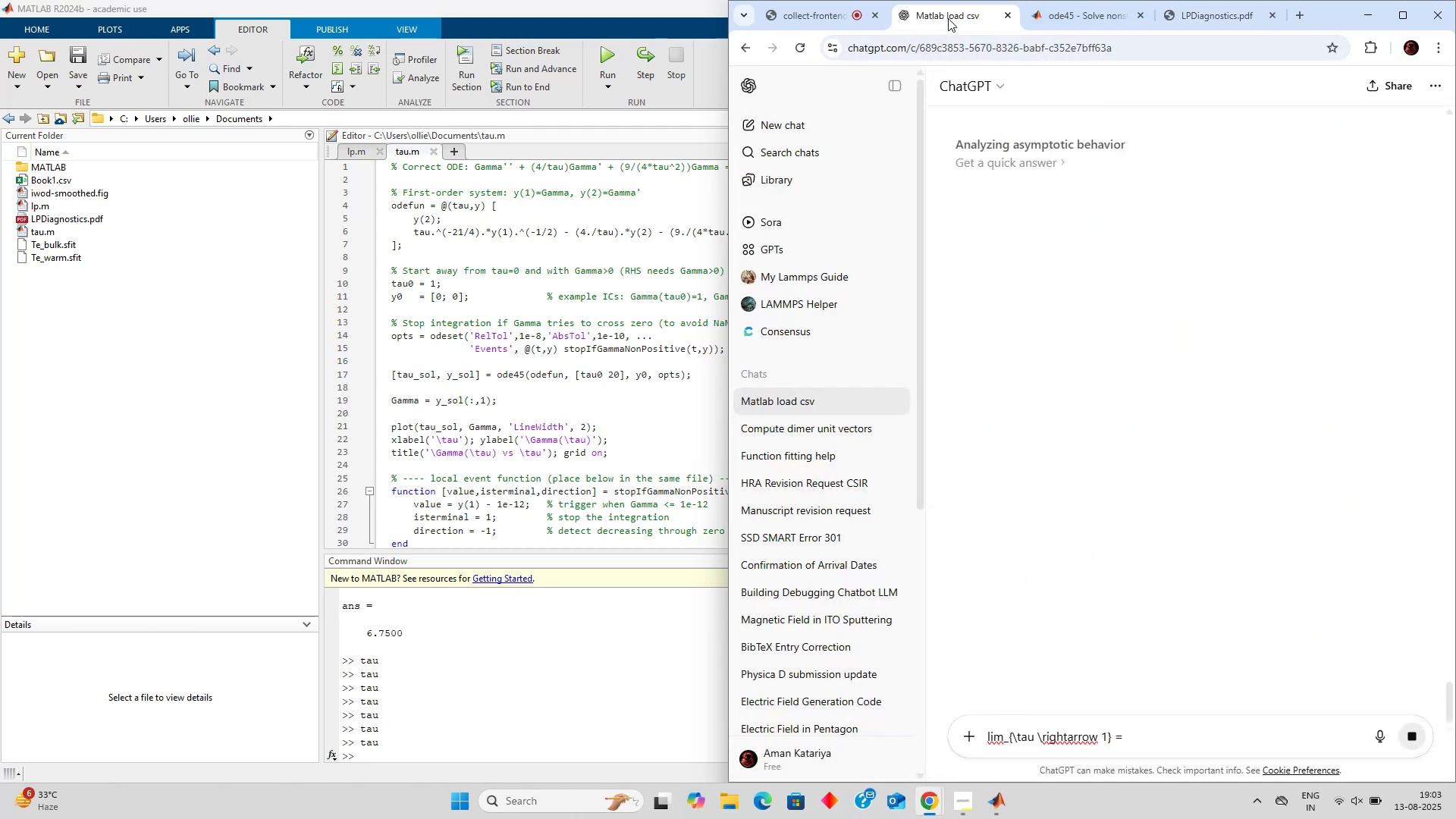 
key(ArrowLeft)
 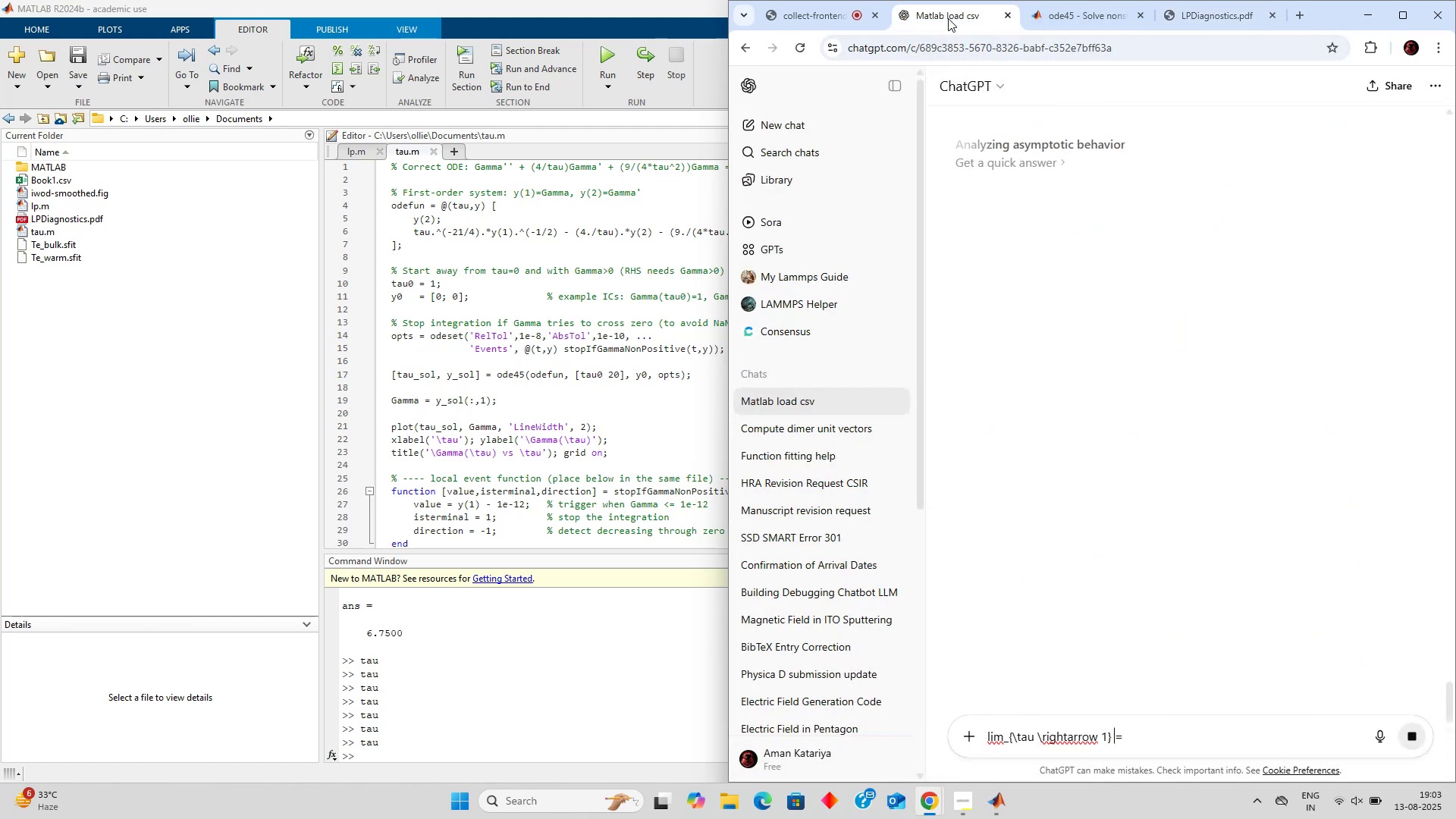 
type(G(\tau))
 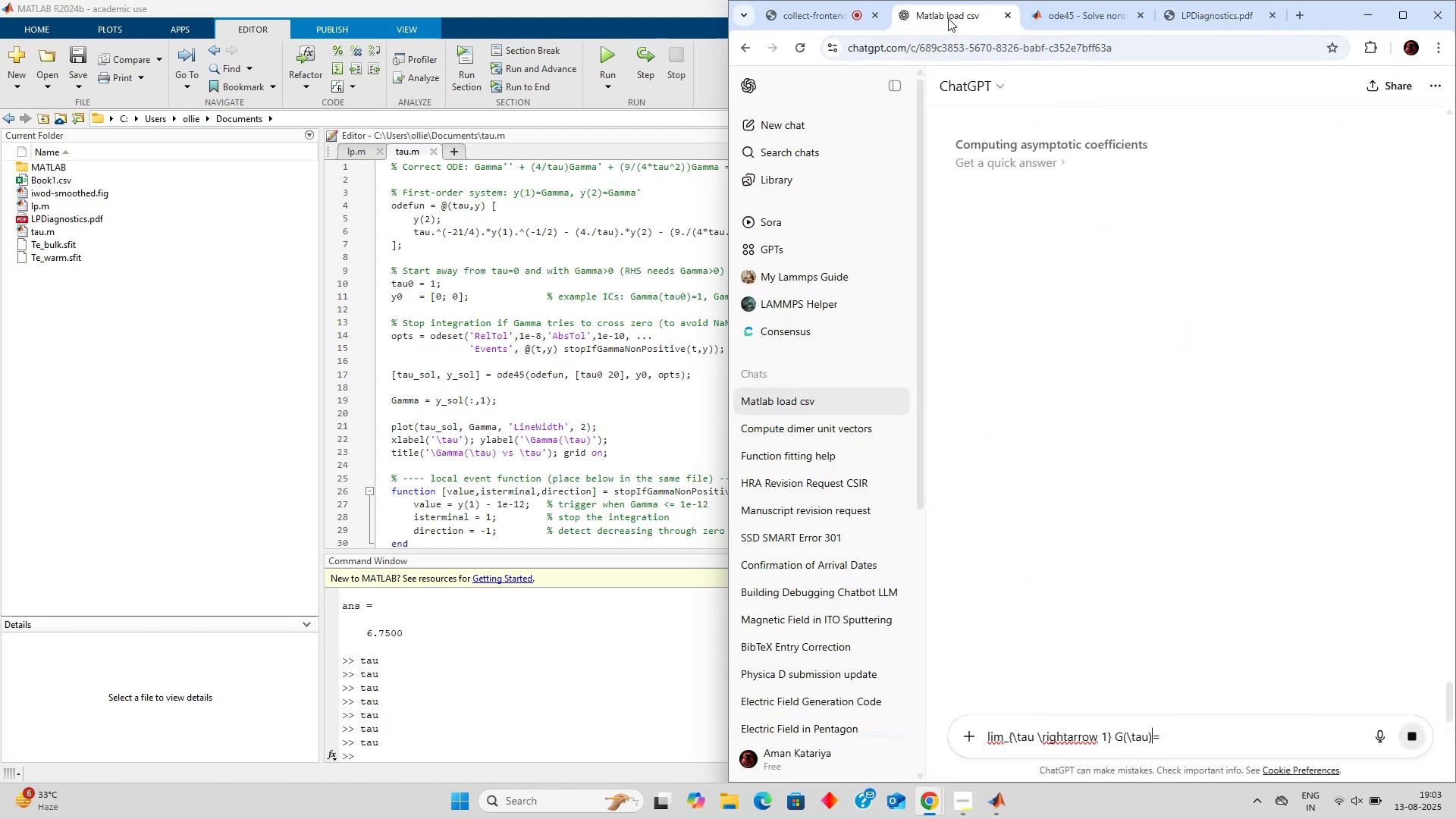 
key(ArrowRight)
 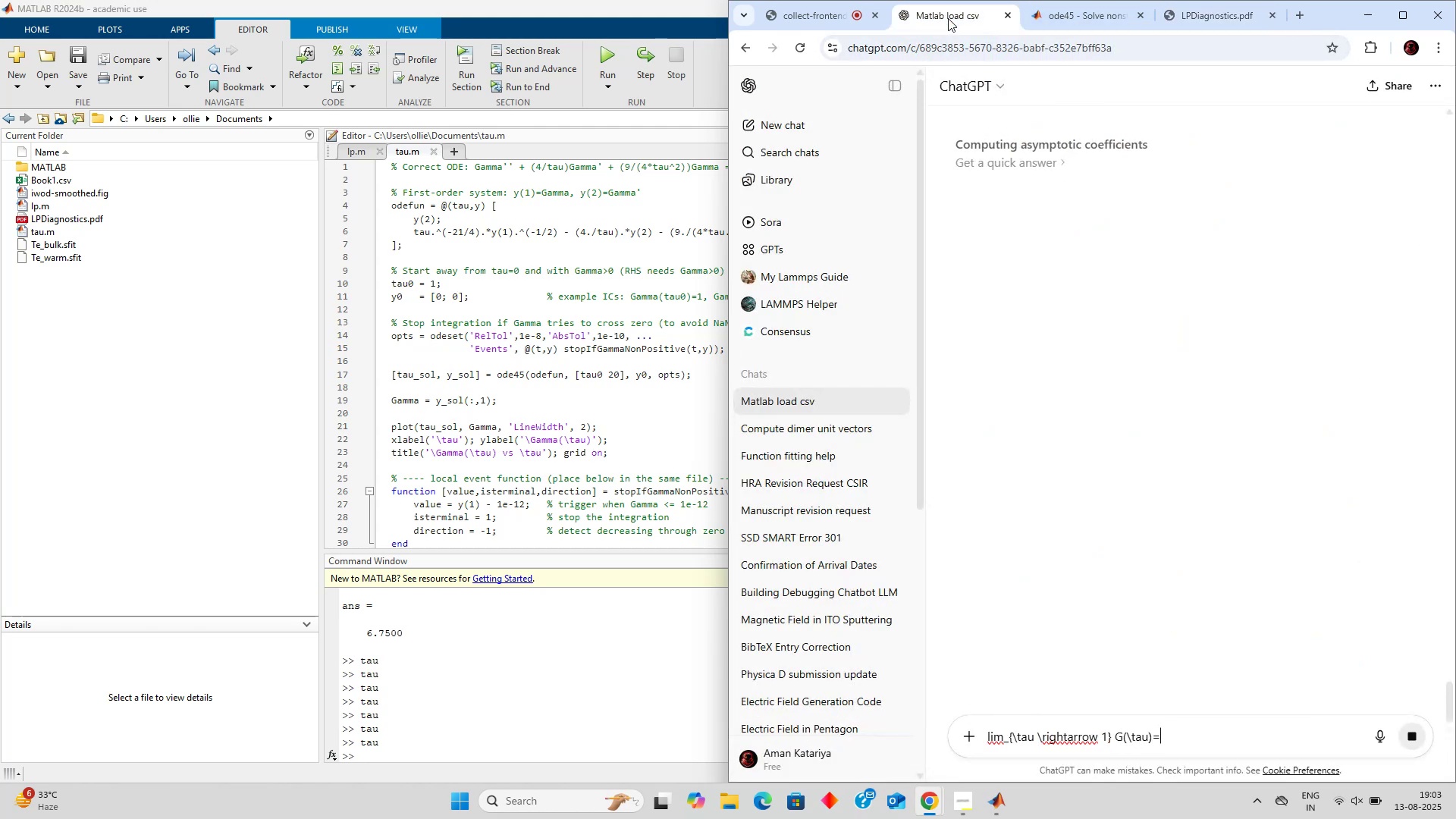 
key(Space)
 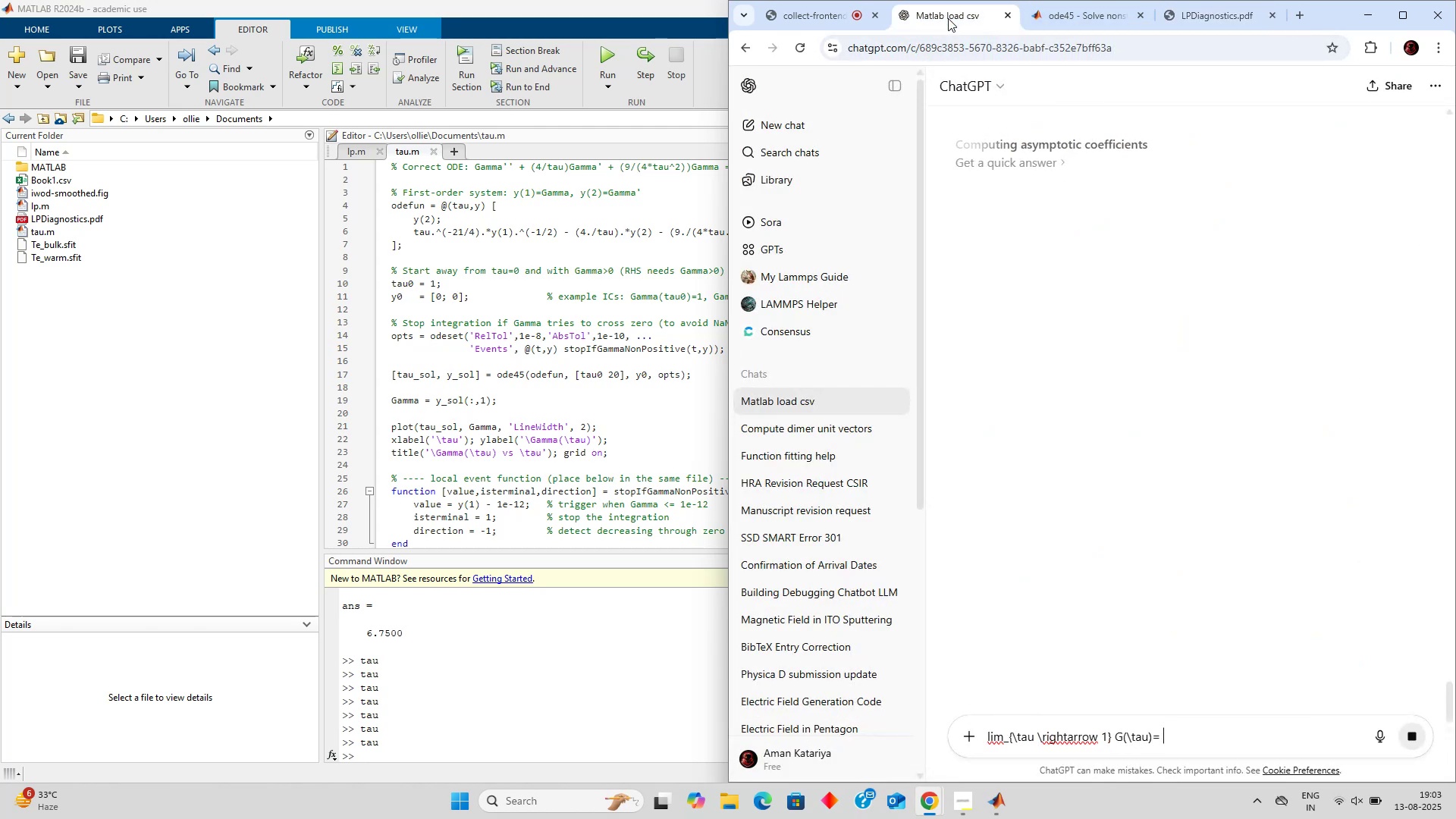 
key(Alt+Tab)
 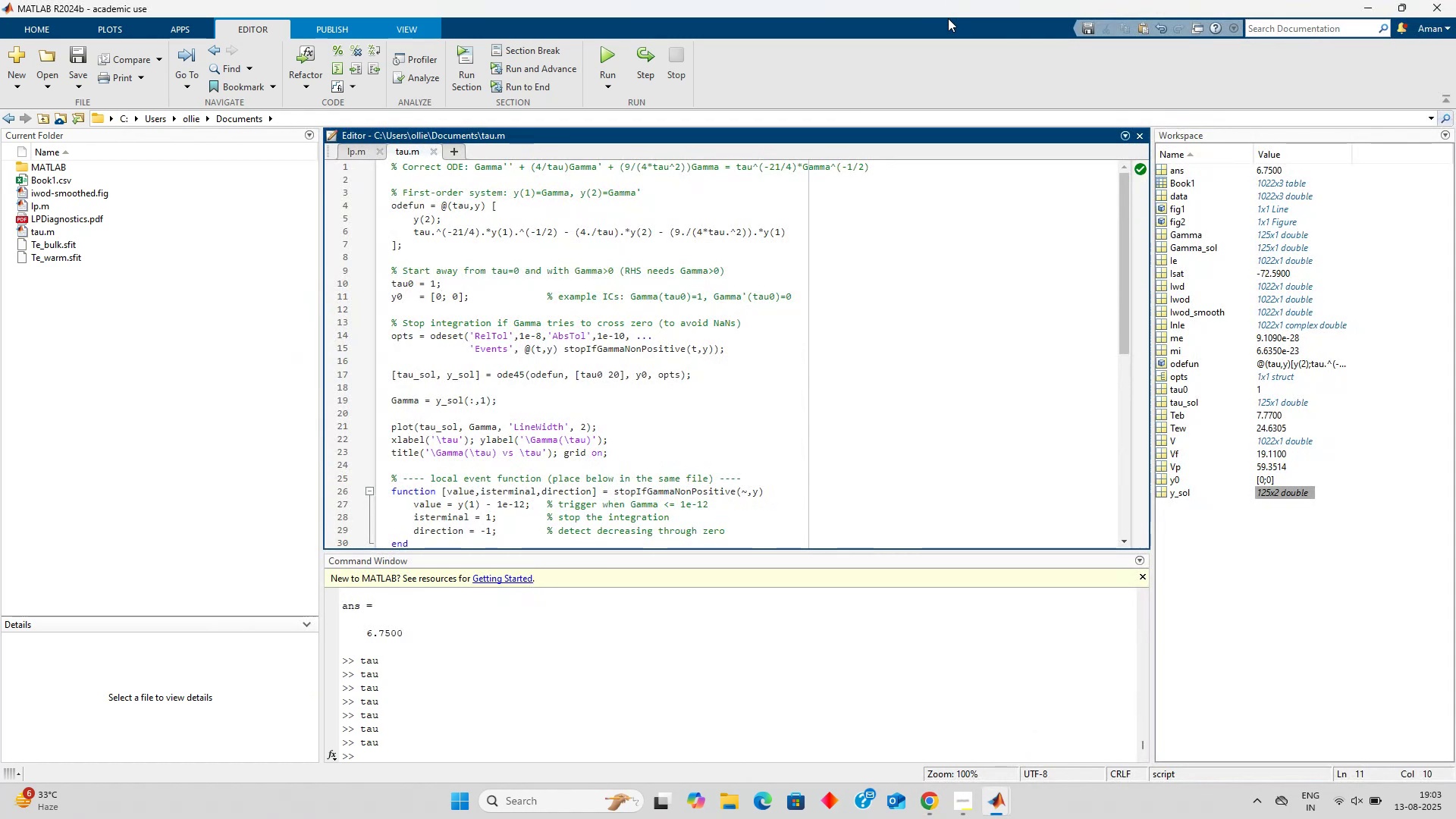 
key(Alt+AltLeft)
 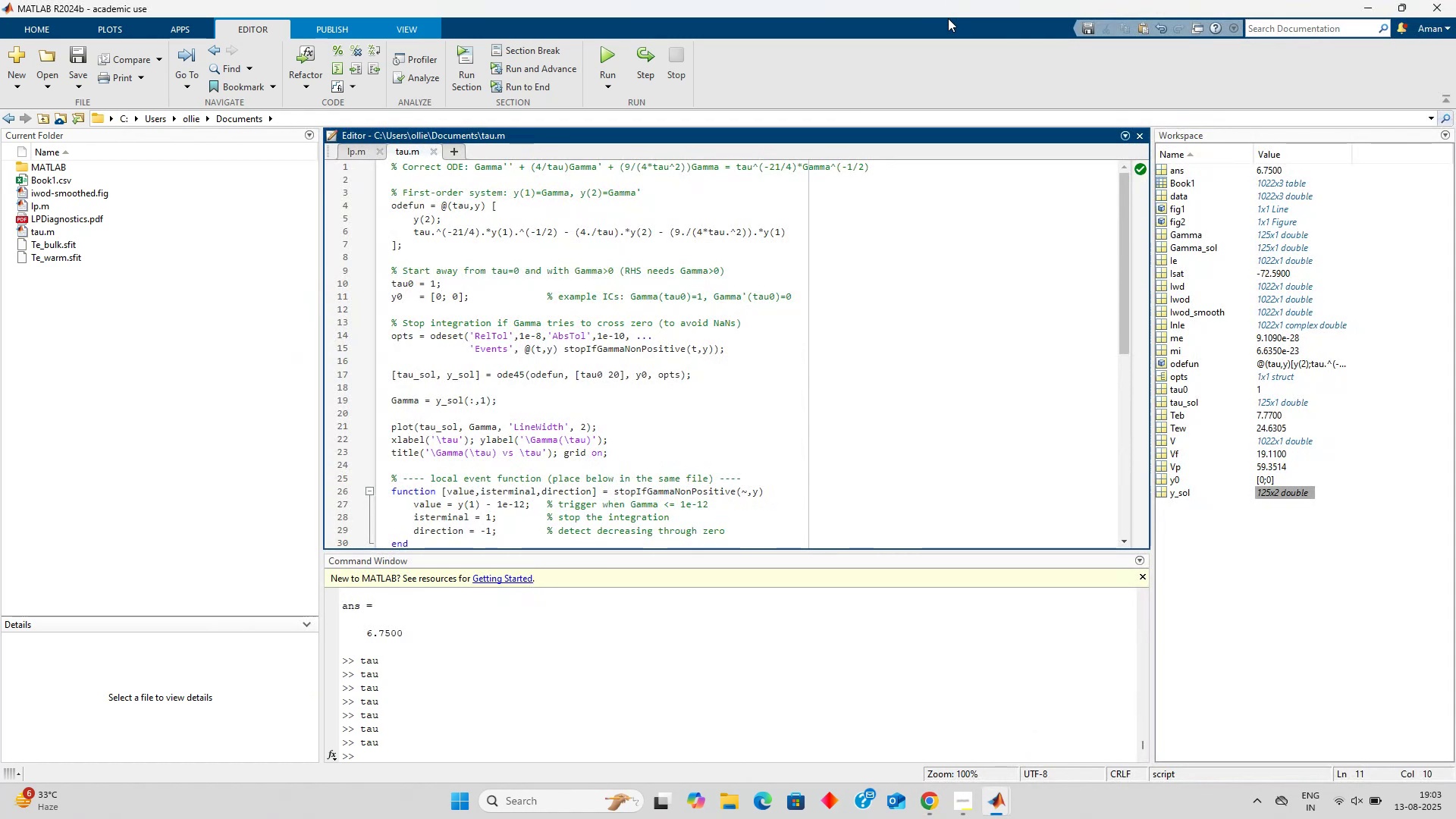 
key(Alt+Tab)
 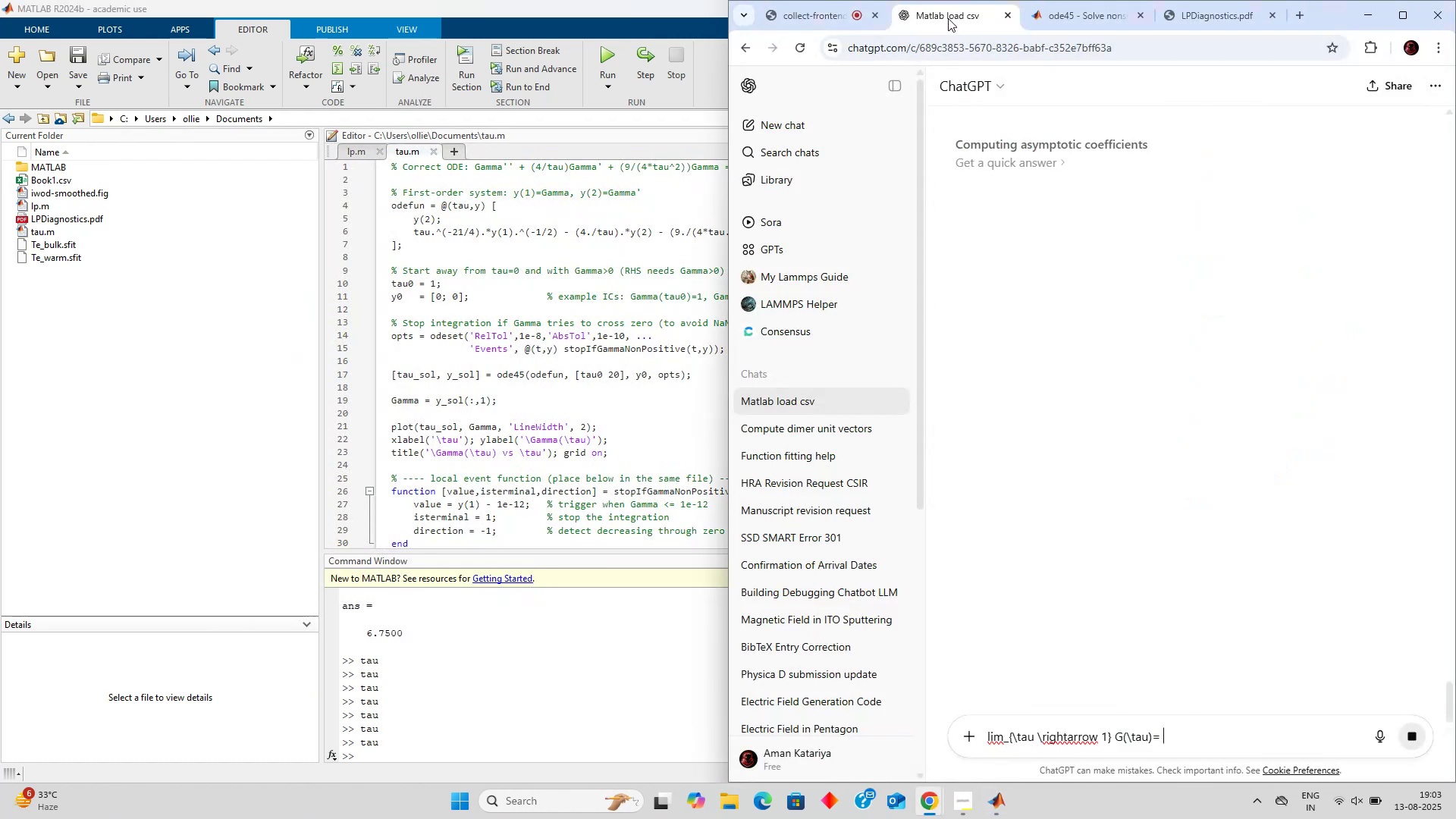 
key(Alt+Tab)
 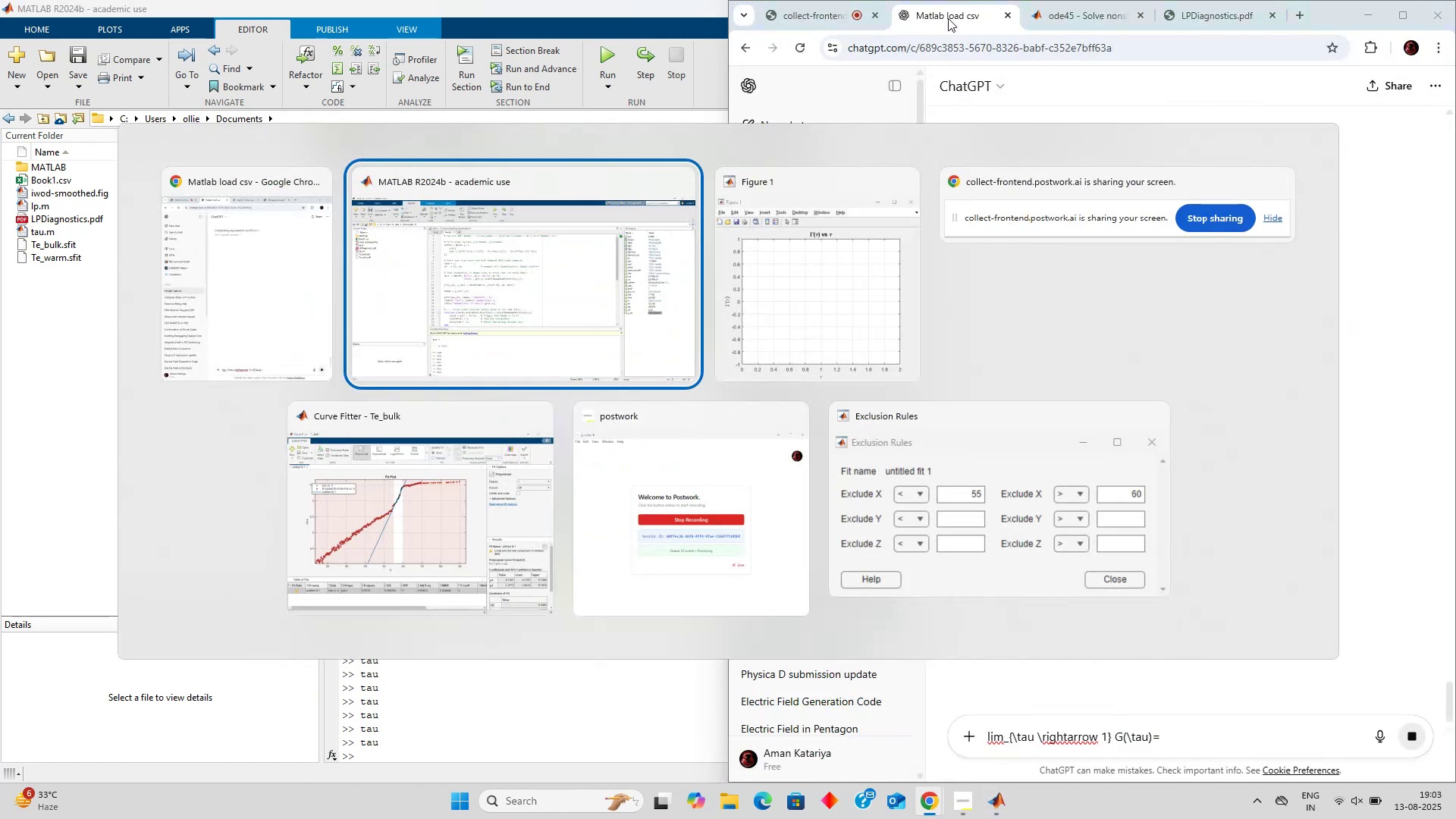 
key(Alt+Shift+Tab)
 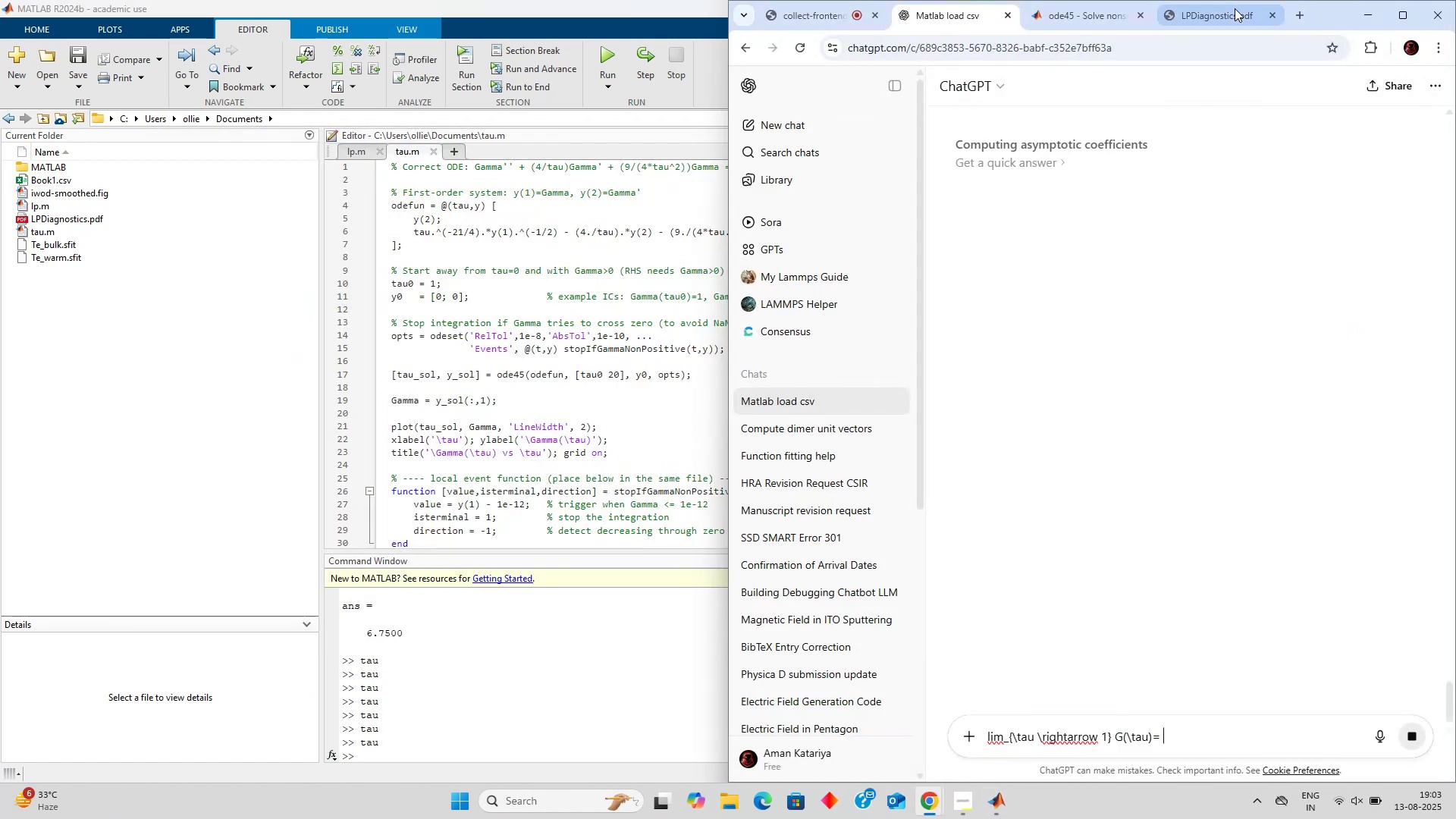 
left_click([1235, 8])
 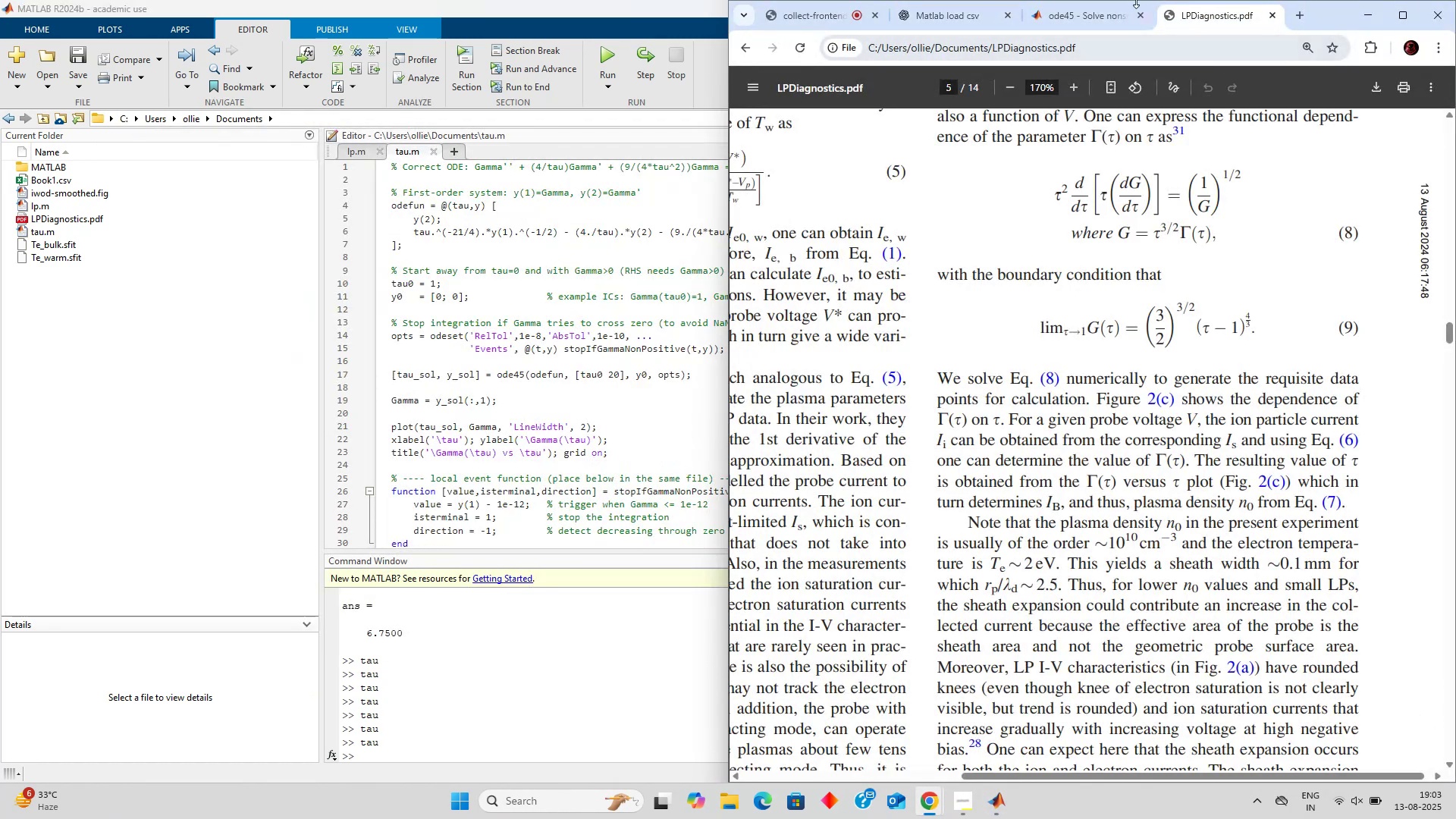 
wait(5.58)
 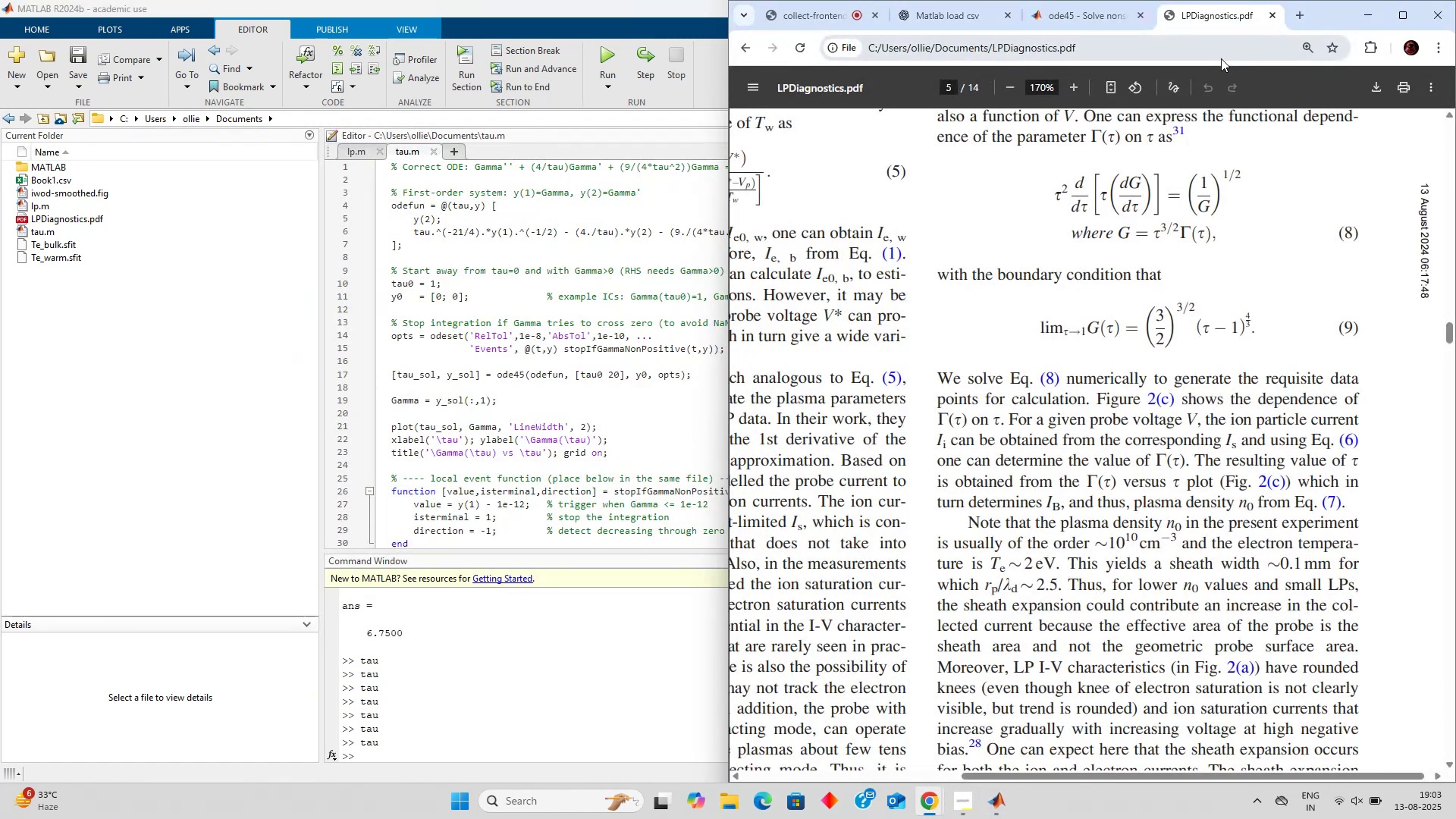 
left_click([953, 5])
 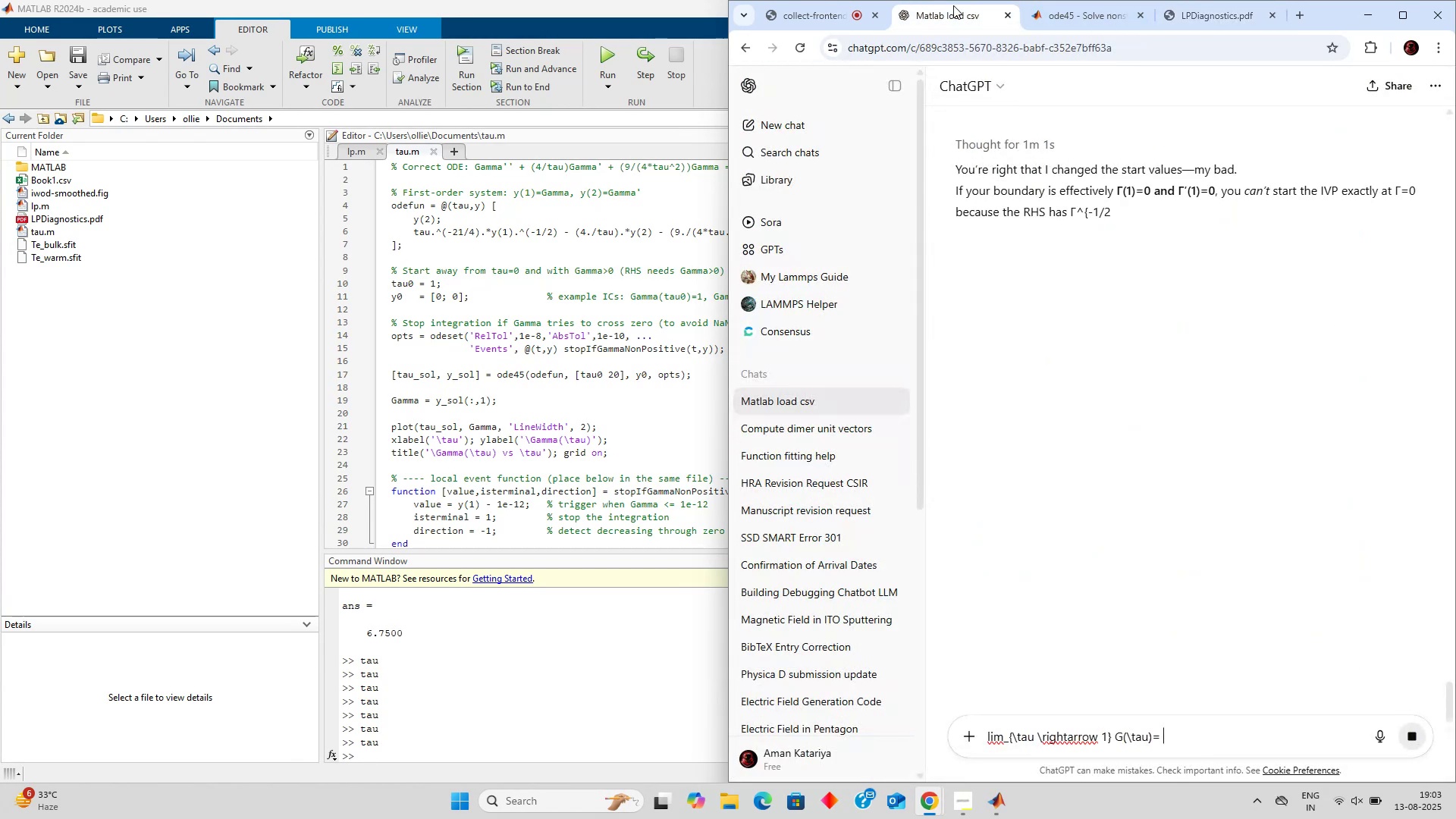 
type((3/2)^(3/2))
 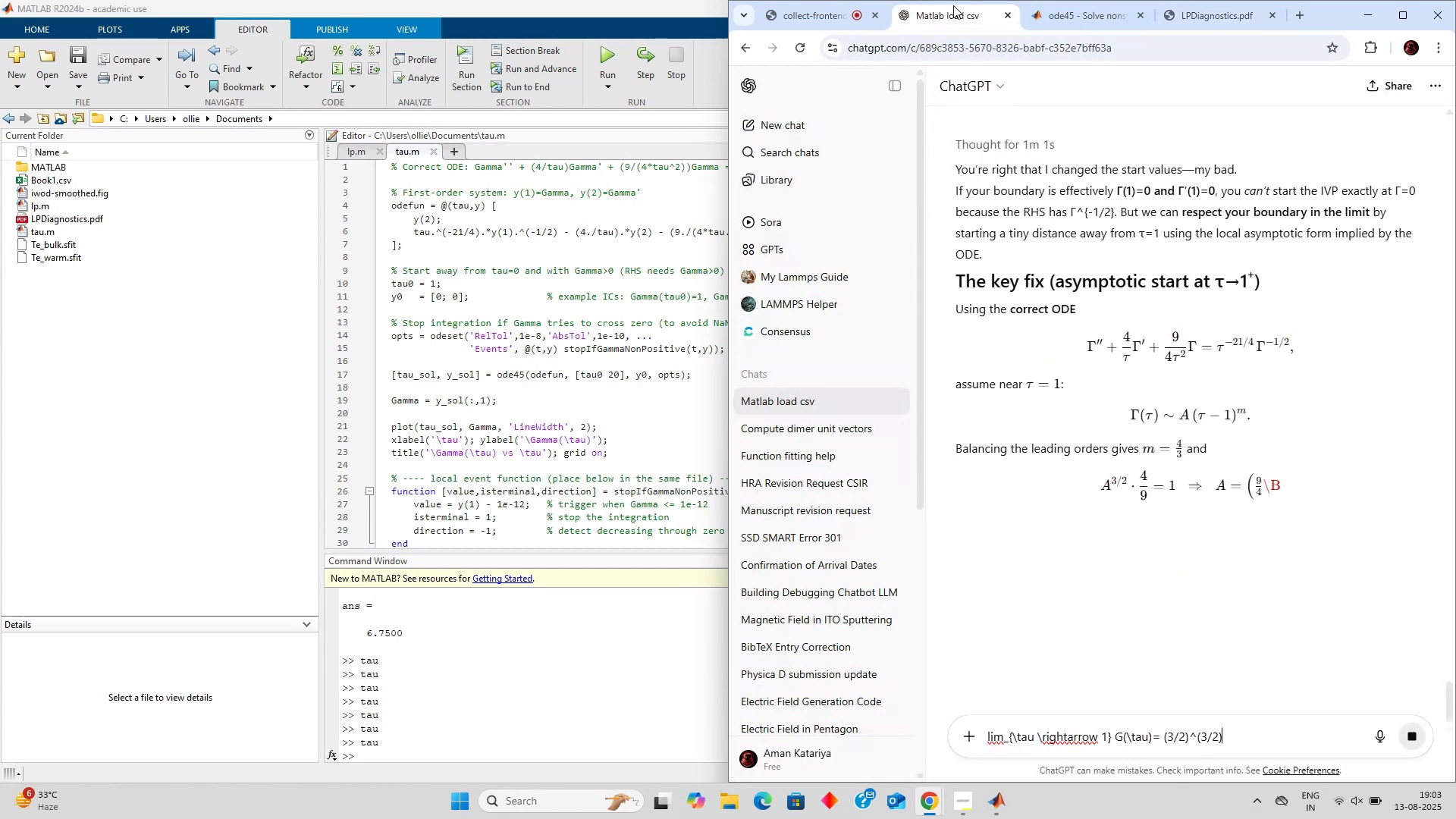 
 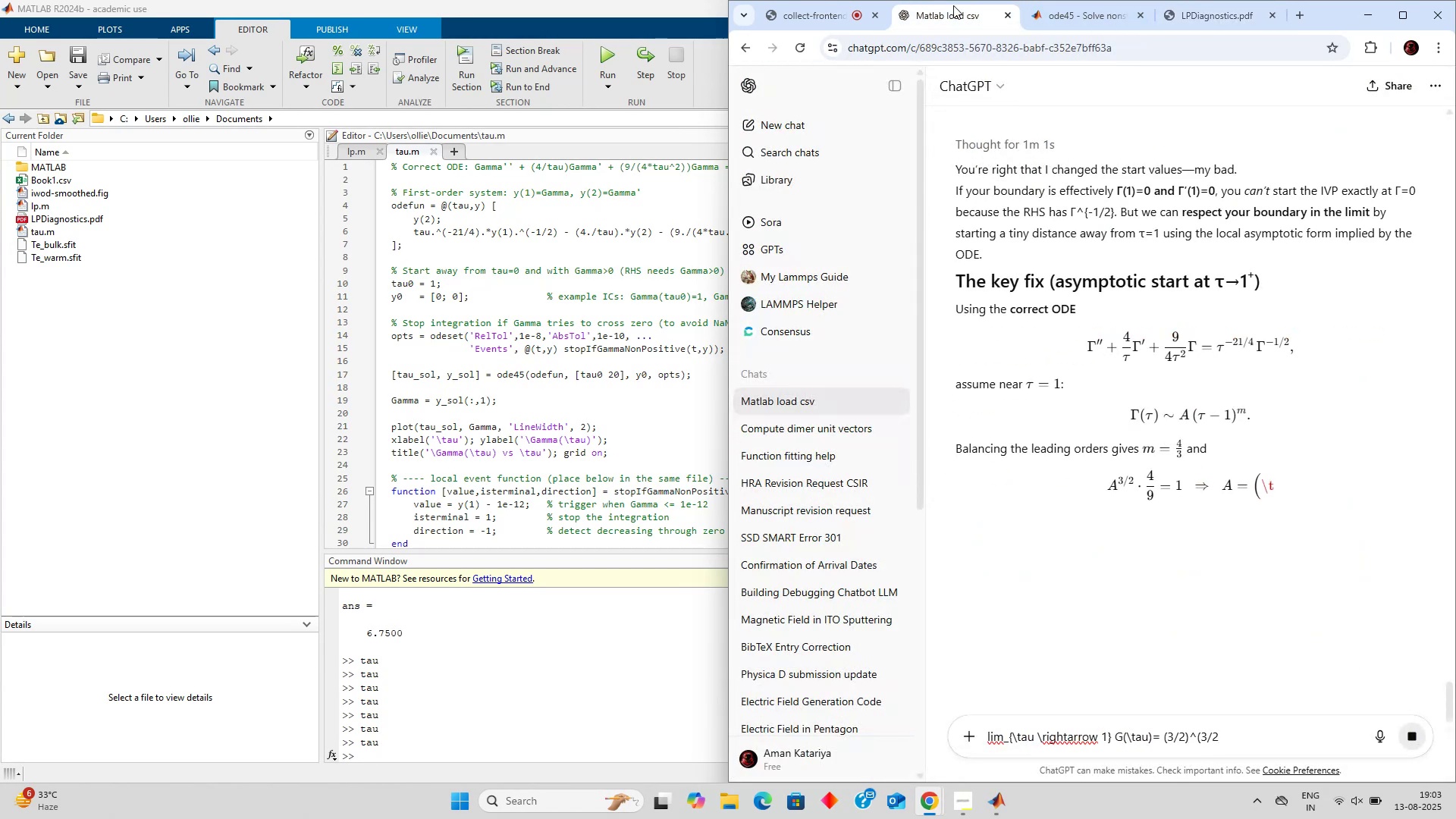 
key(Alt+AltLeft)
 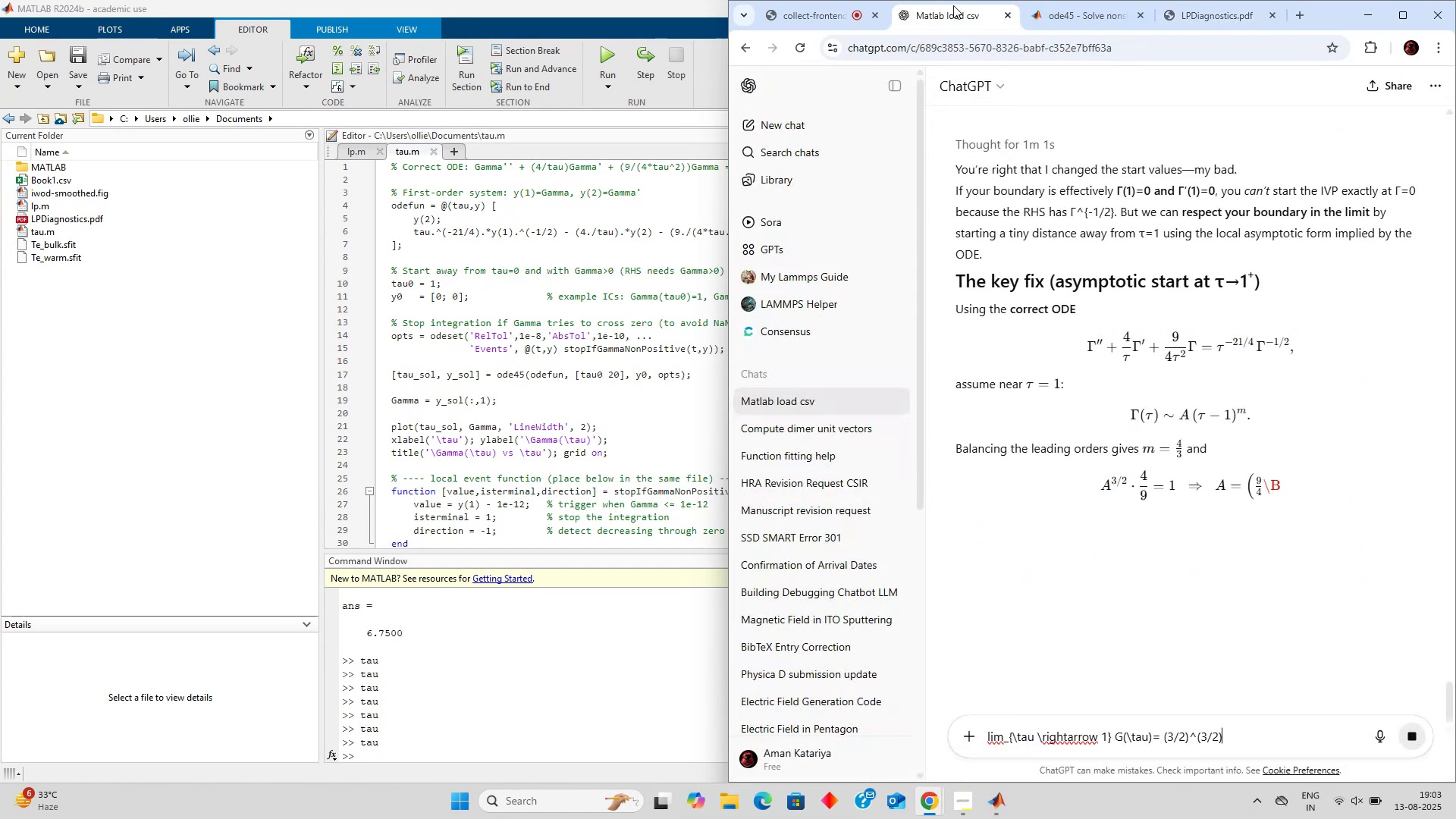 
key(Alt+Tab)
 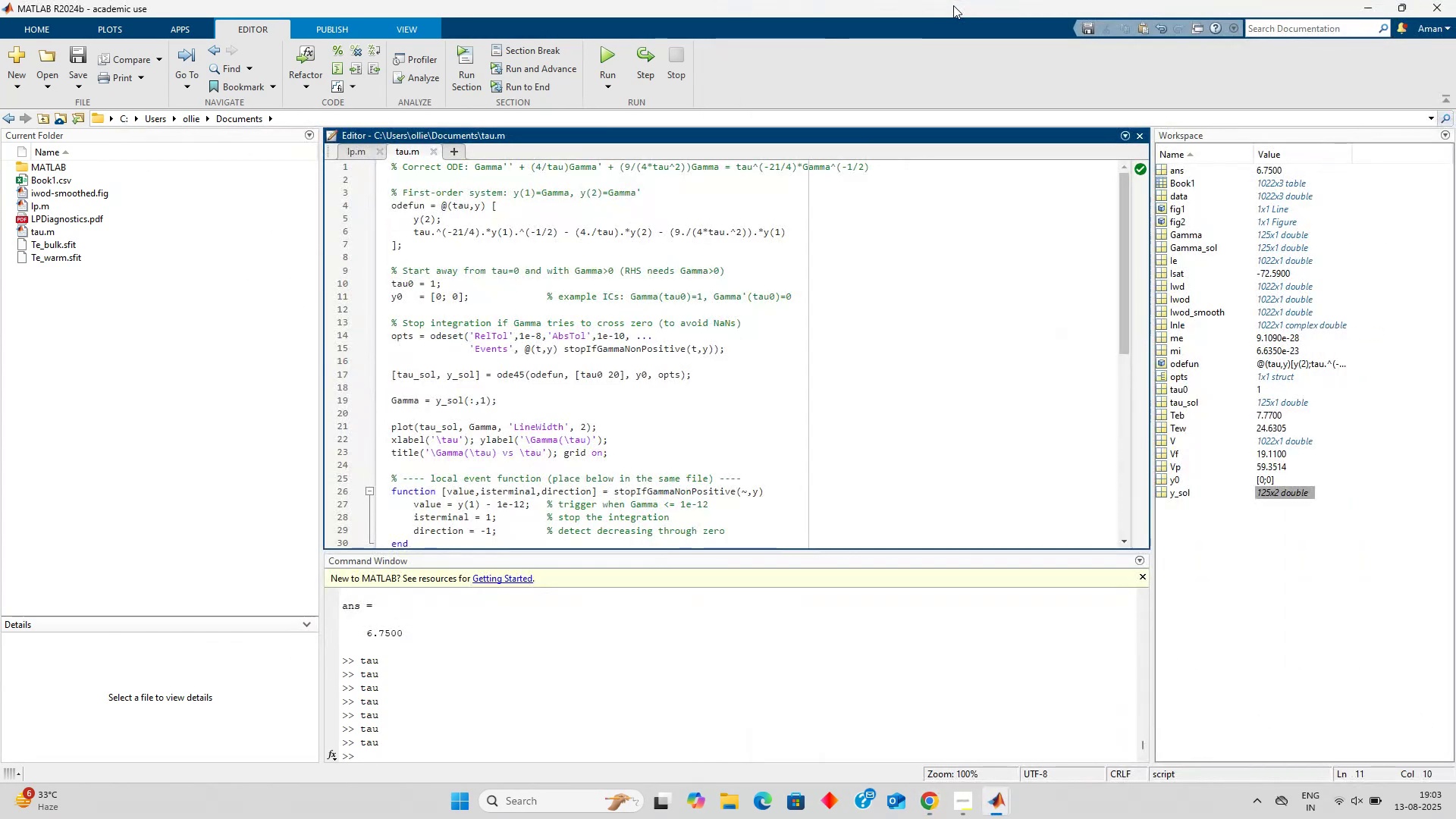 
key(Alt+AltLeft)
 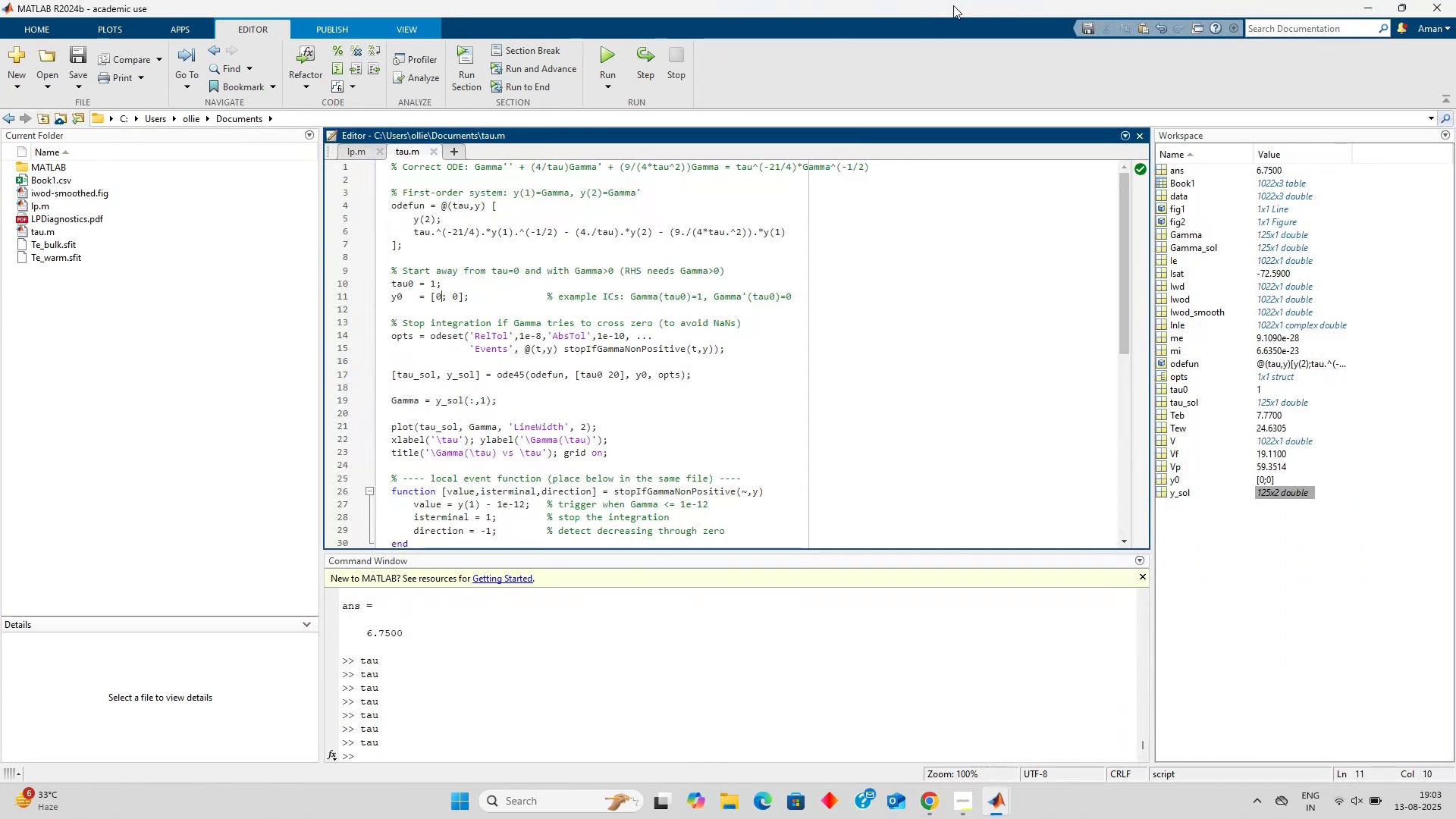 
key(Alt+Tab)
 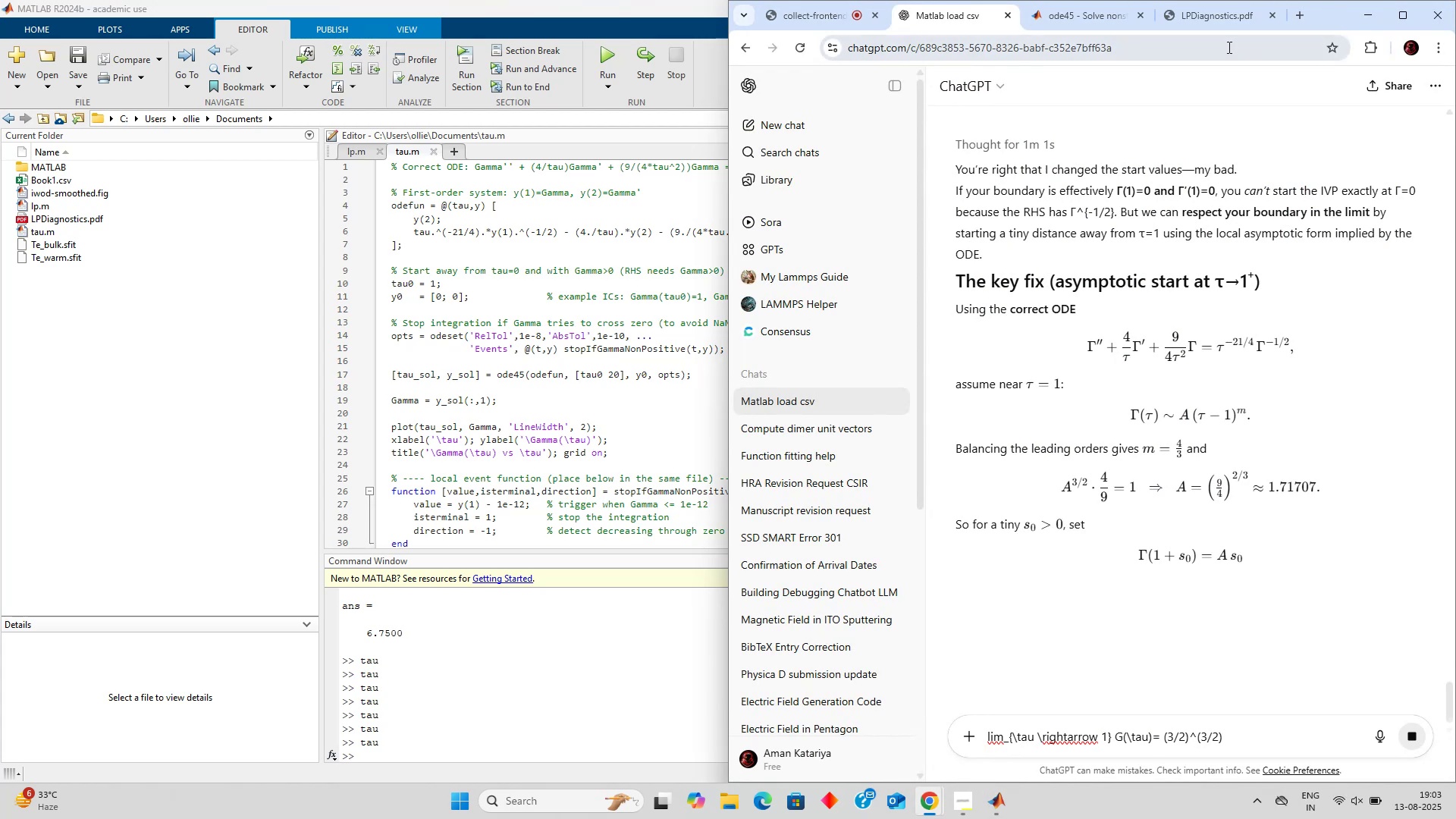 
left_click([1219, 4])
 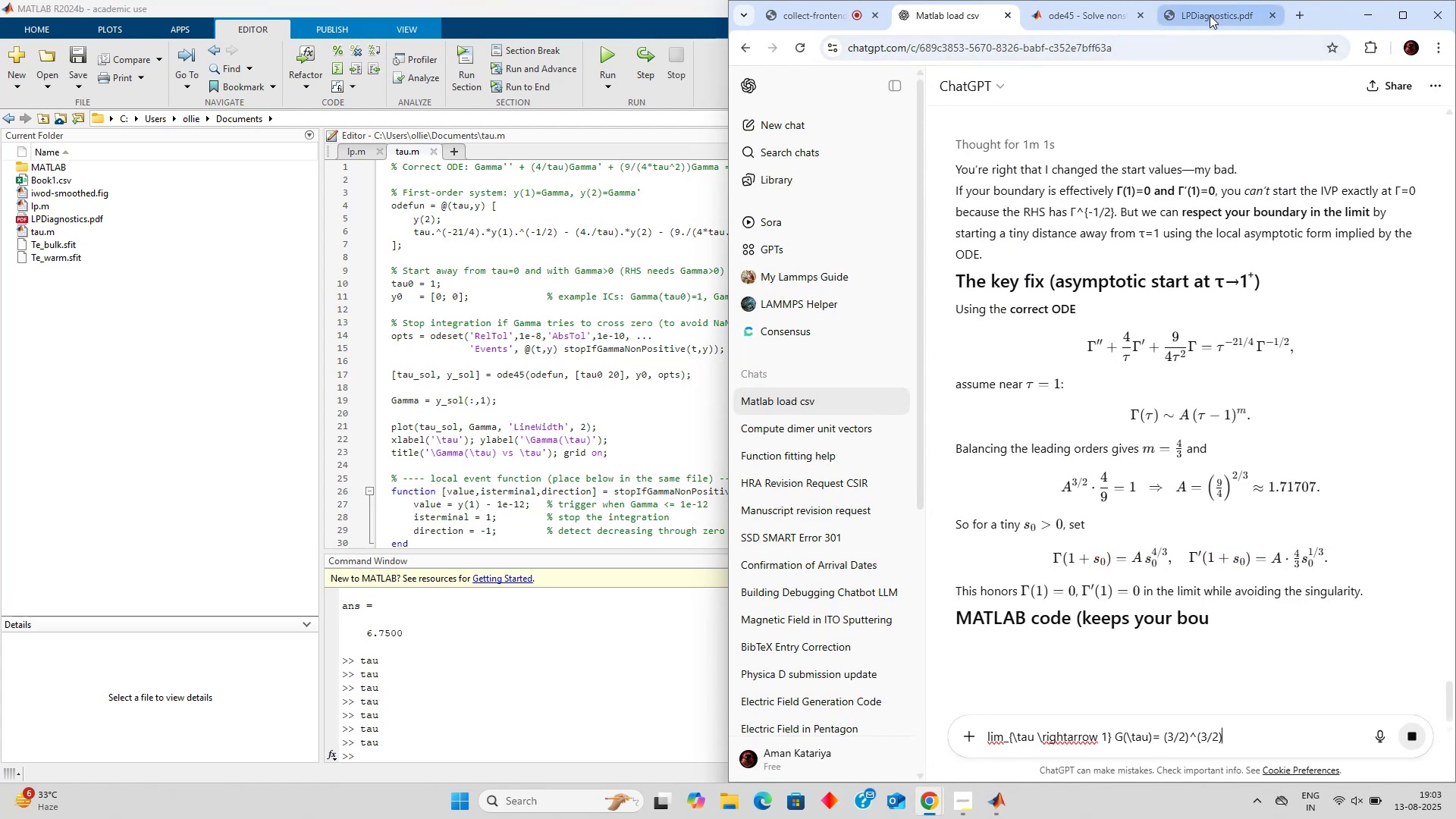 
left_click([1209, 15])
 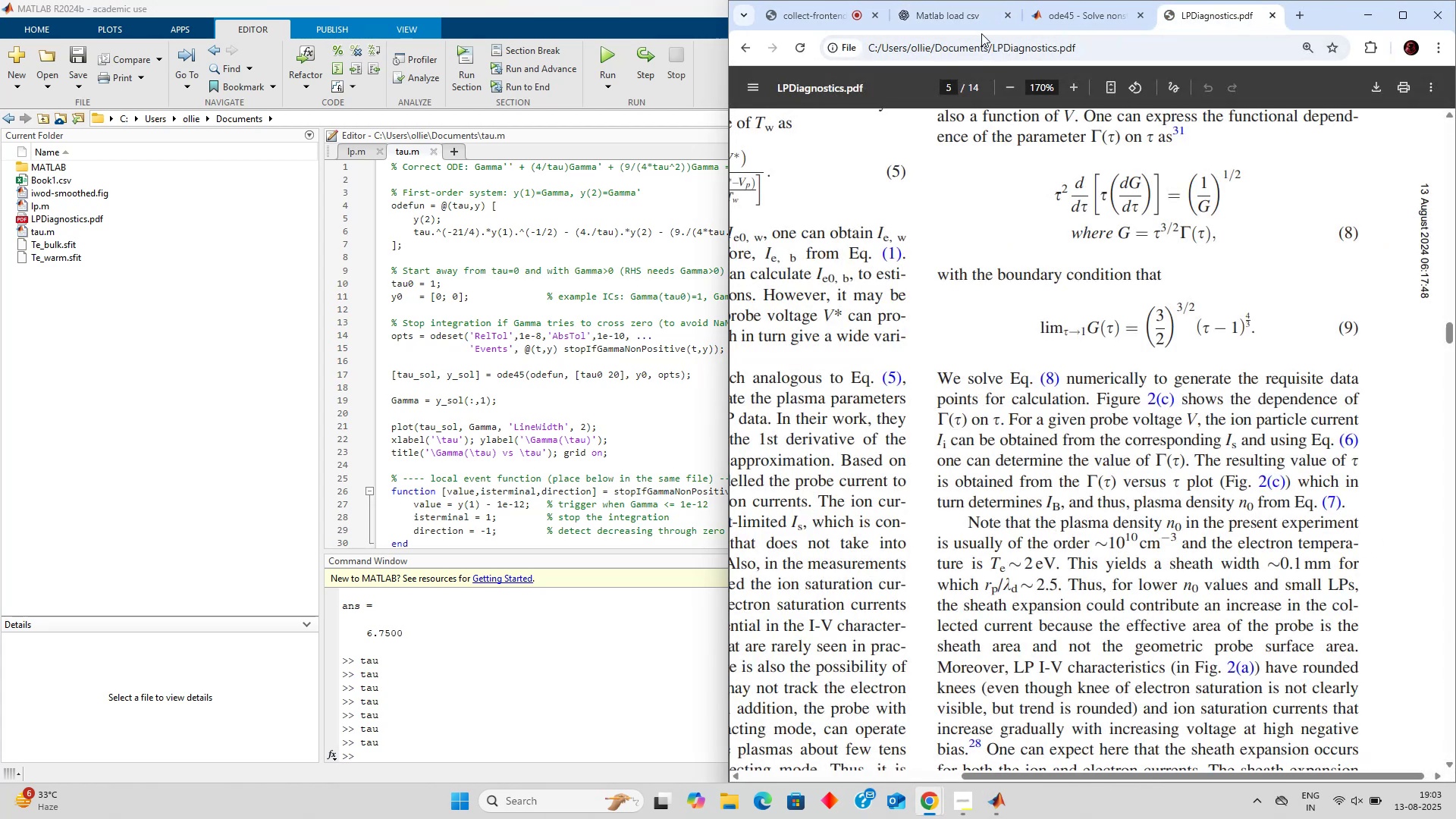 
left_click([952, 27])
 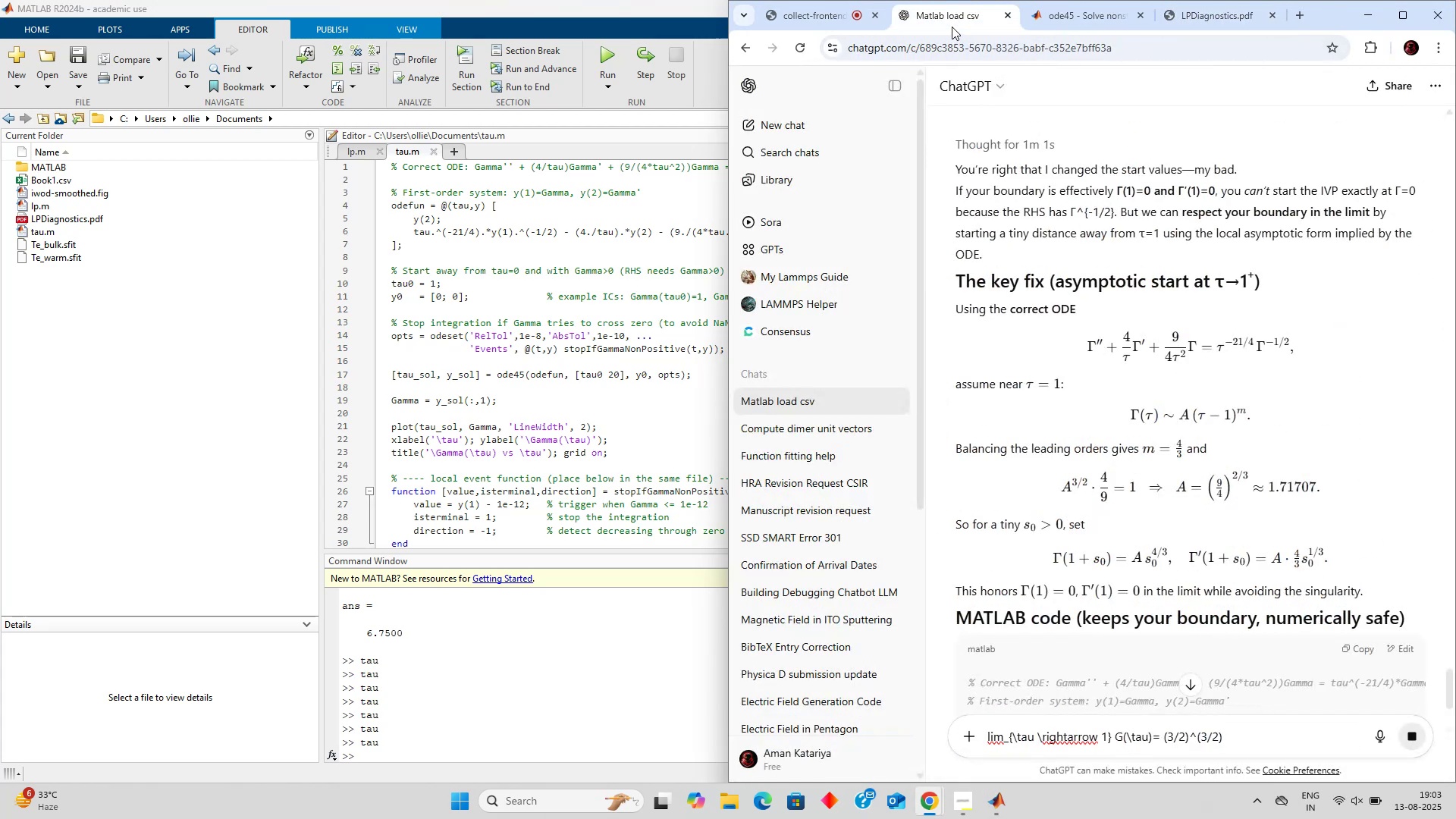 
type((\tau-1)^4/3 this is the o)
key(Backspace)
type(boundary condition)
 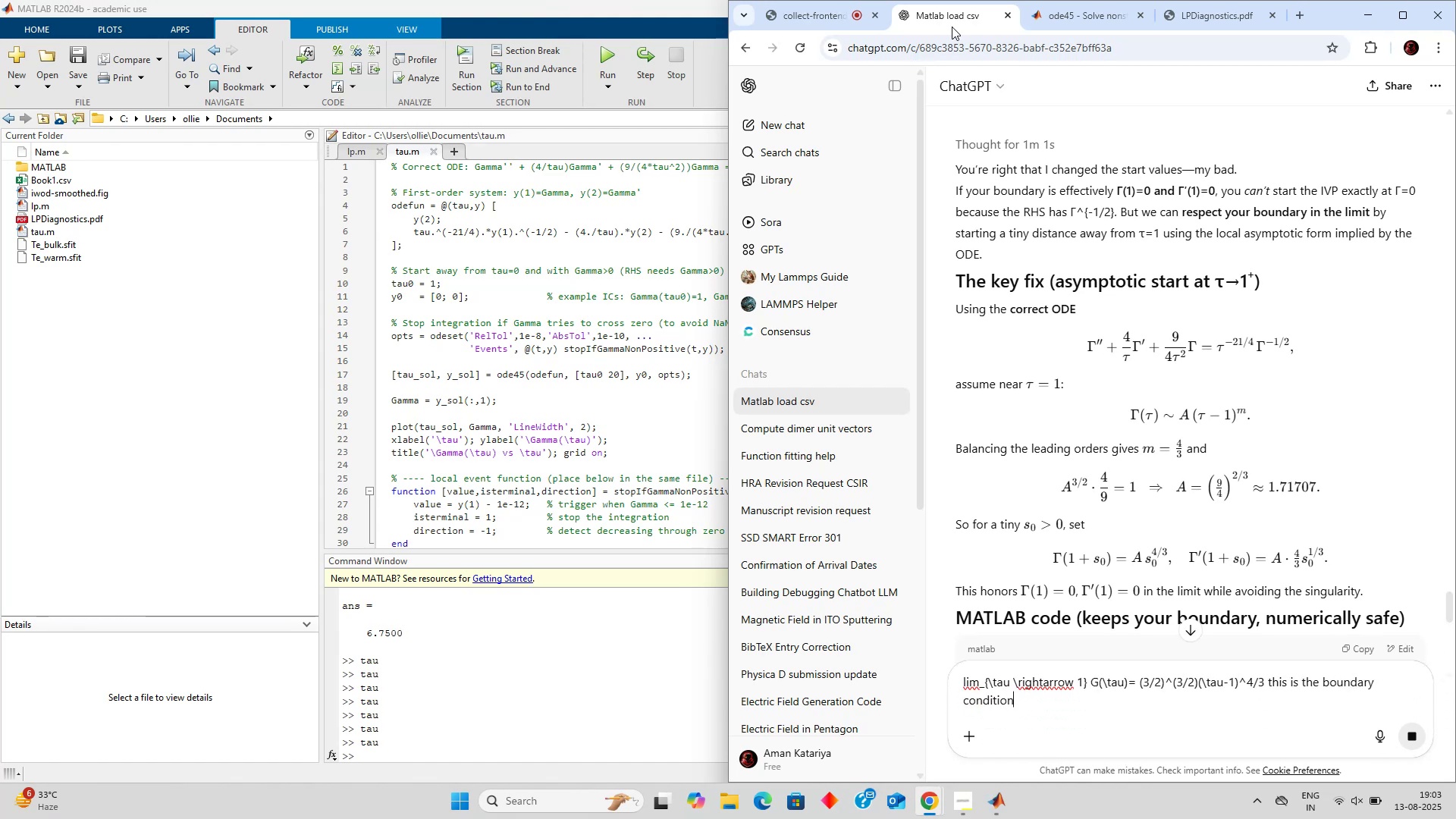 
key(Enter)
 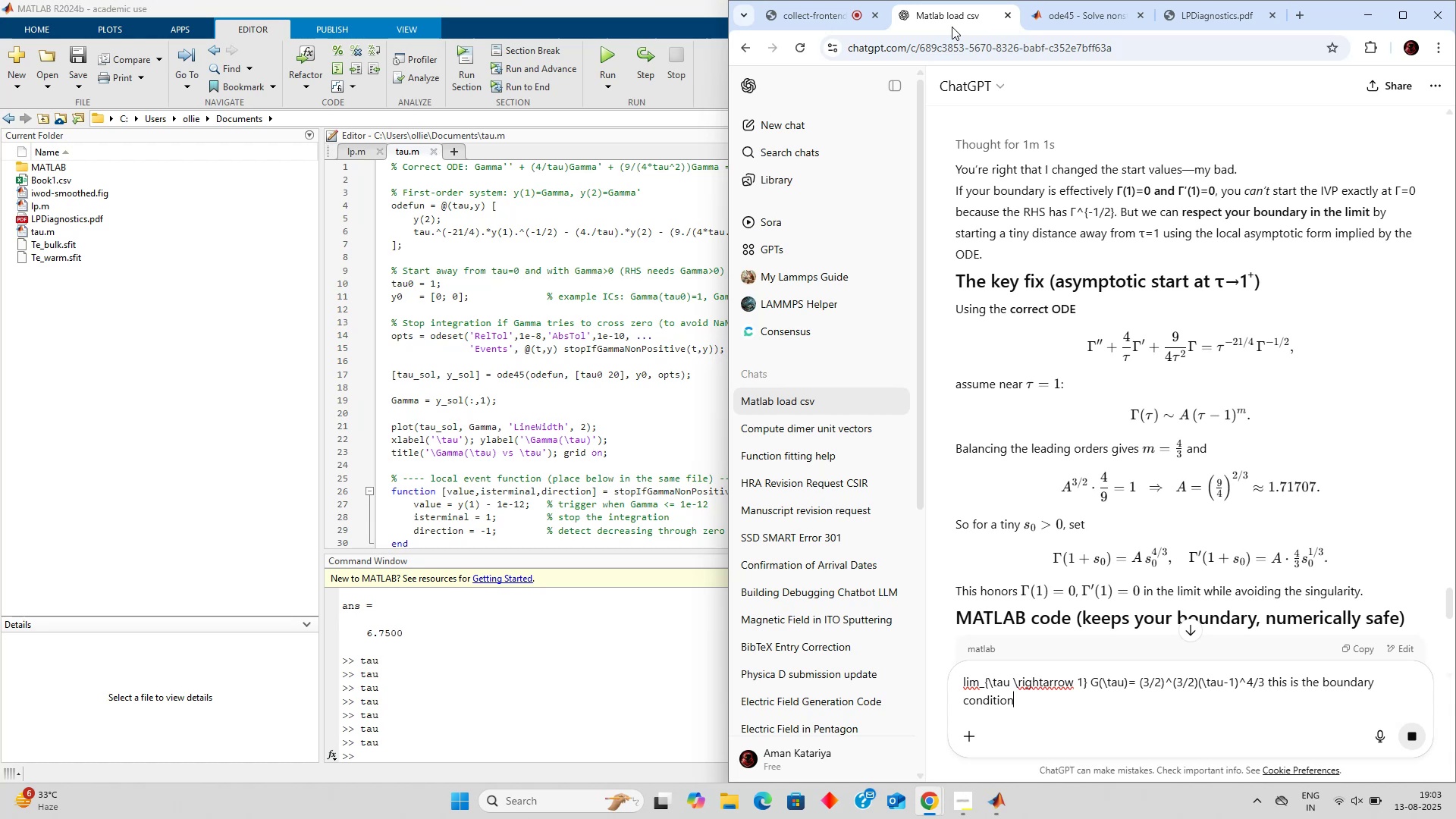 
key(Enter)
 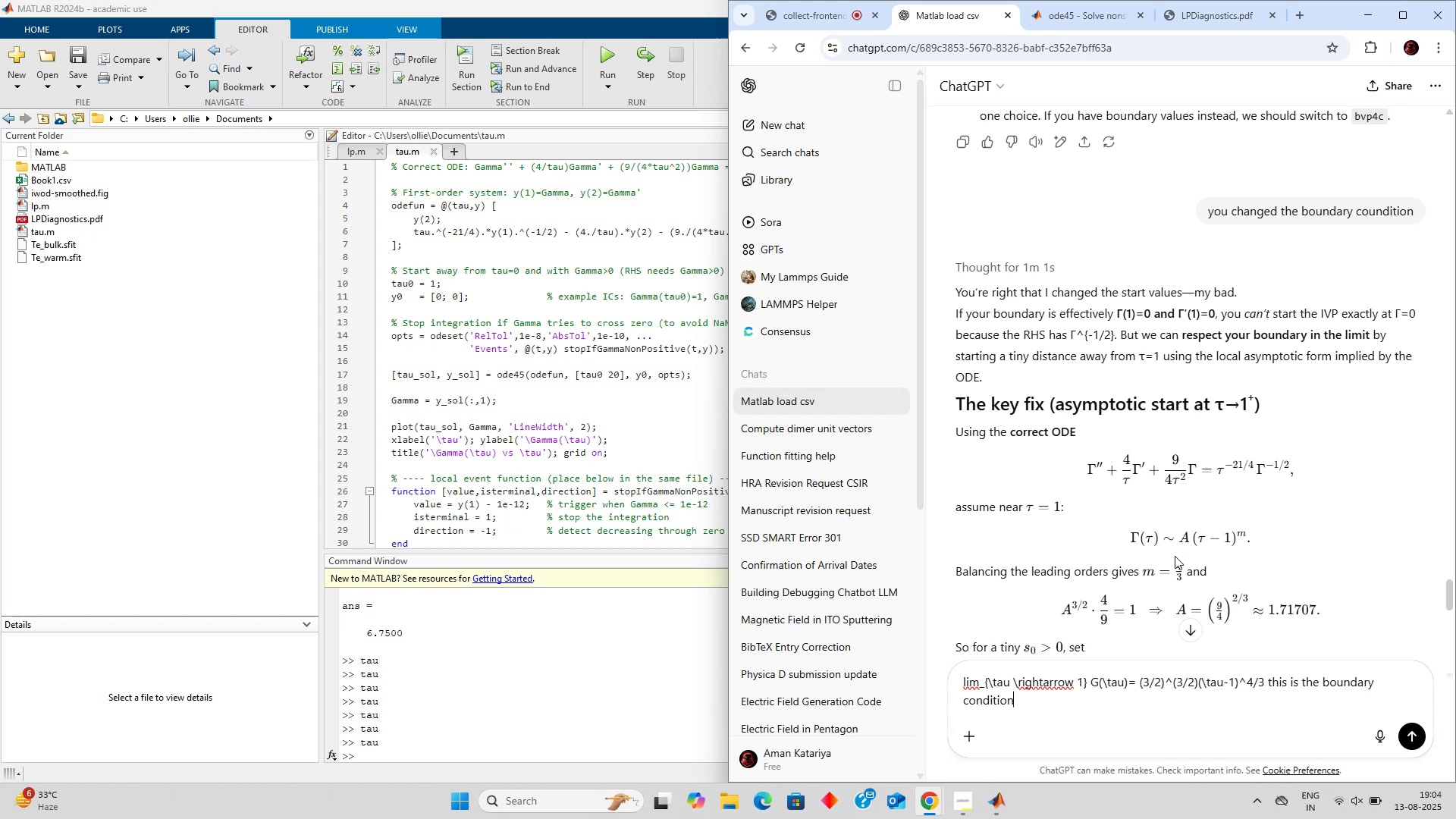 
wait(22.22)
 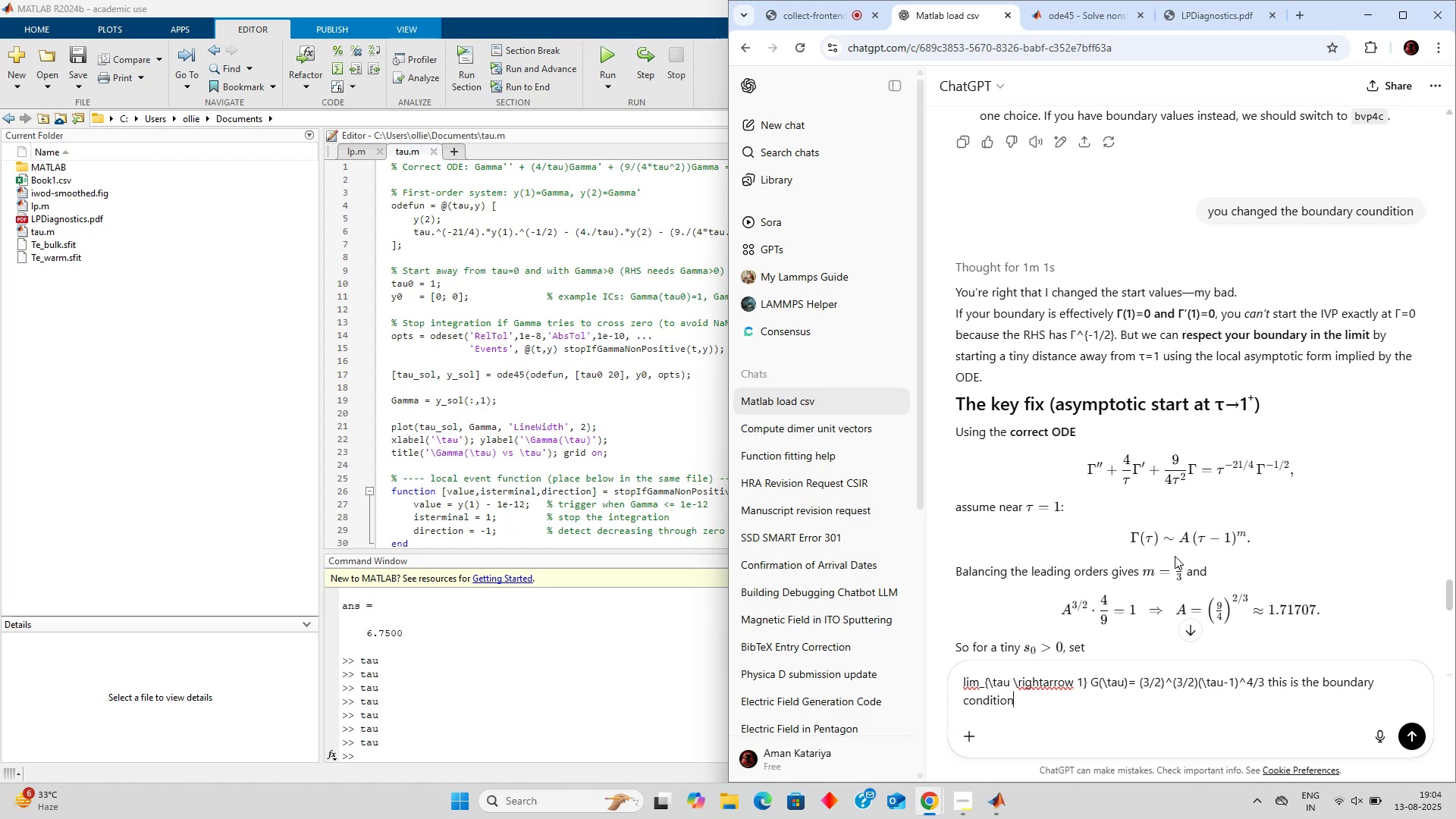 
key(Enter)
 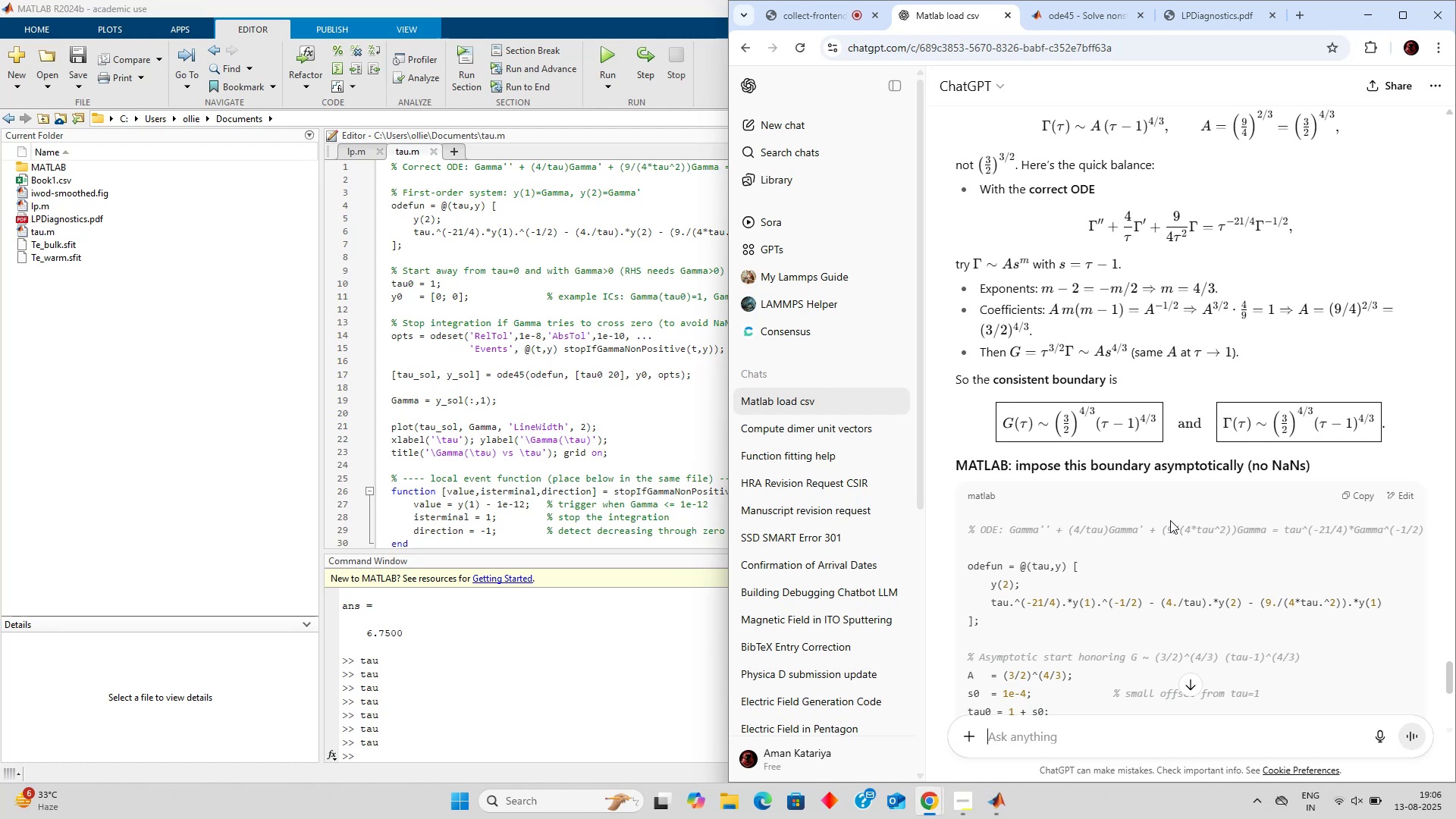 
wait(108.44)
 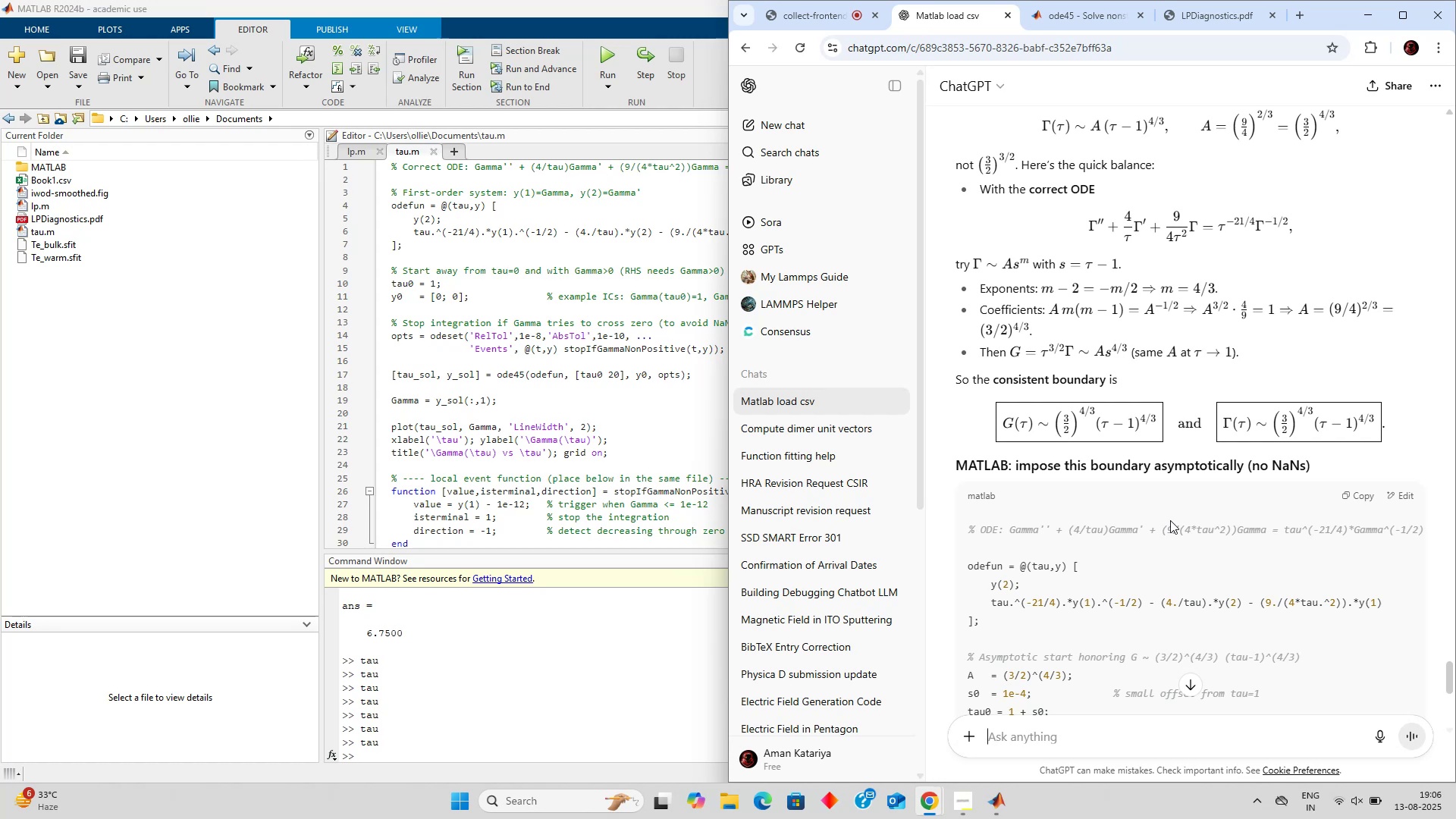 
left_click([1364, 218])
 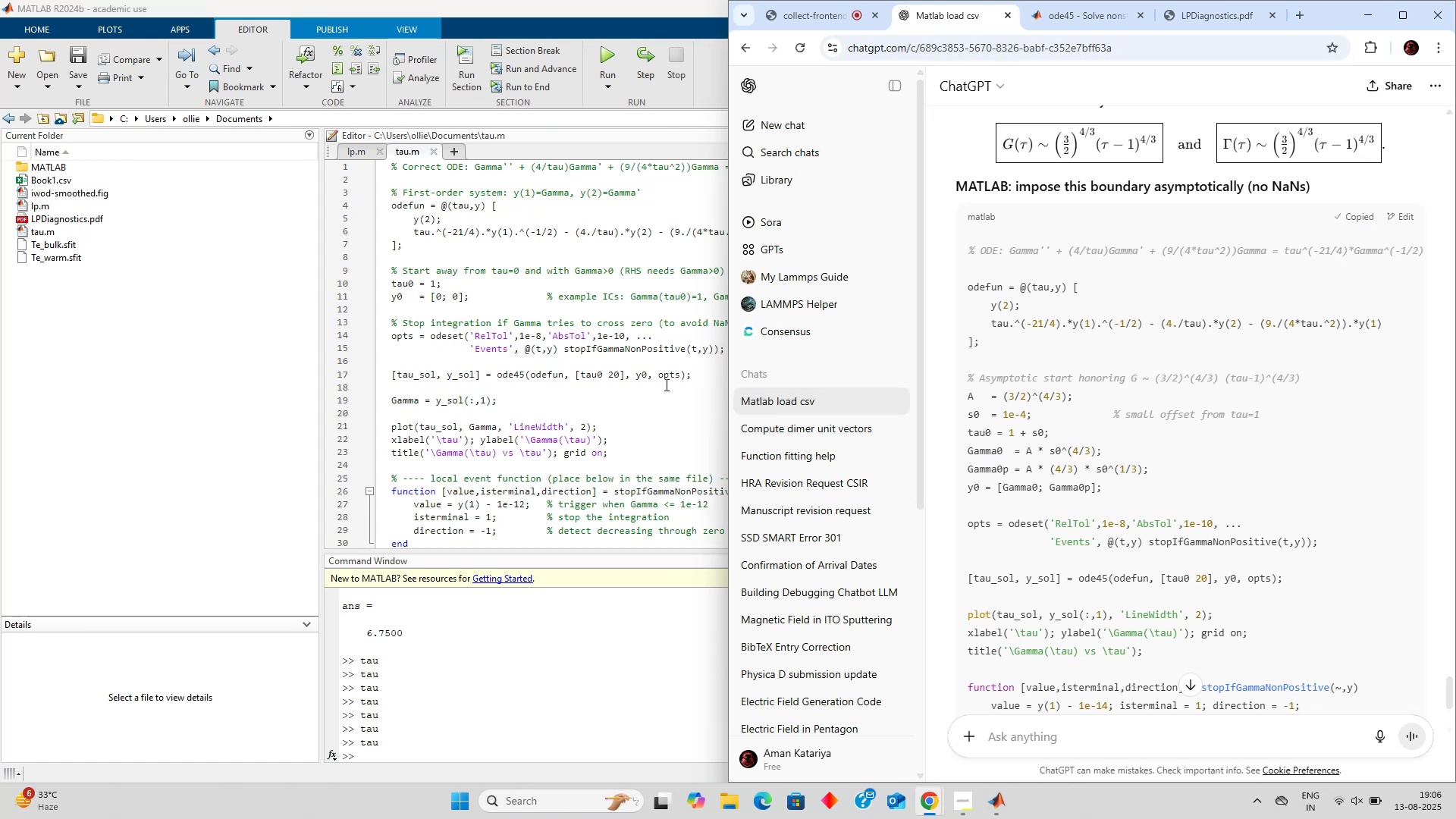 
left_click([665, 384])
 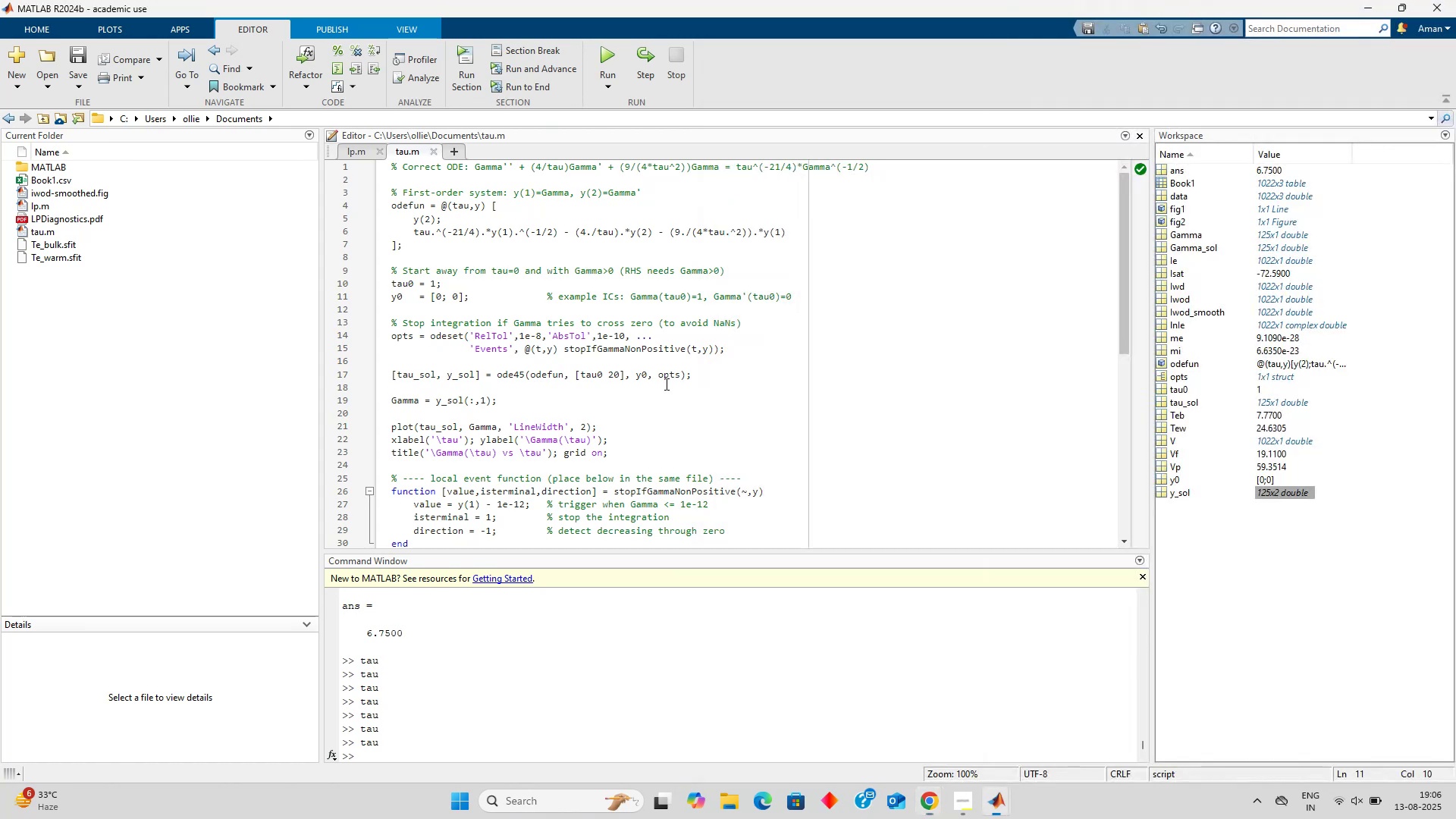 
key(Control+A)
 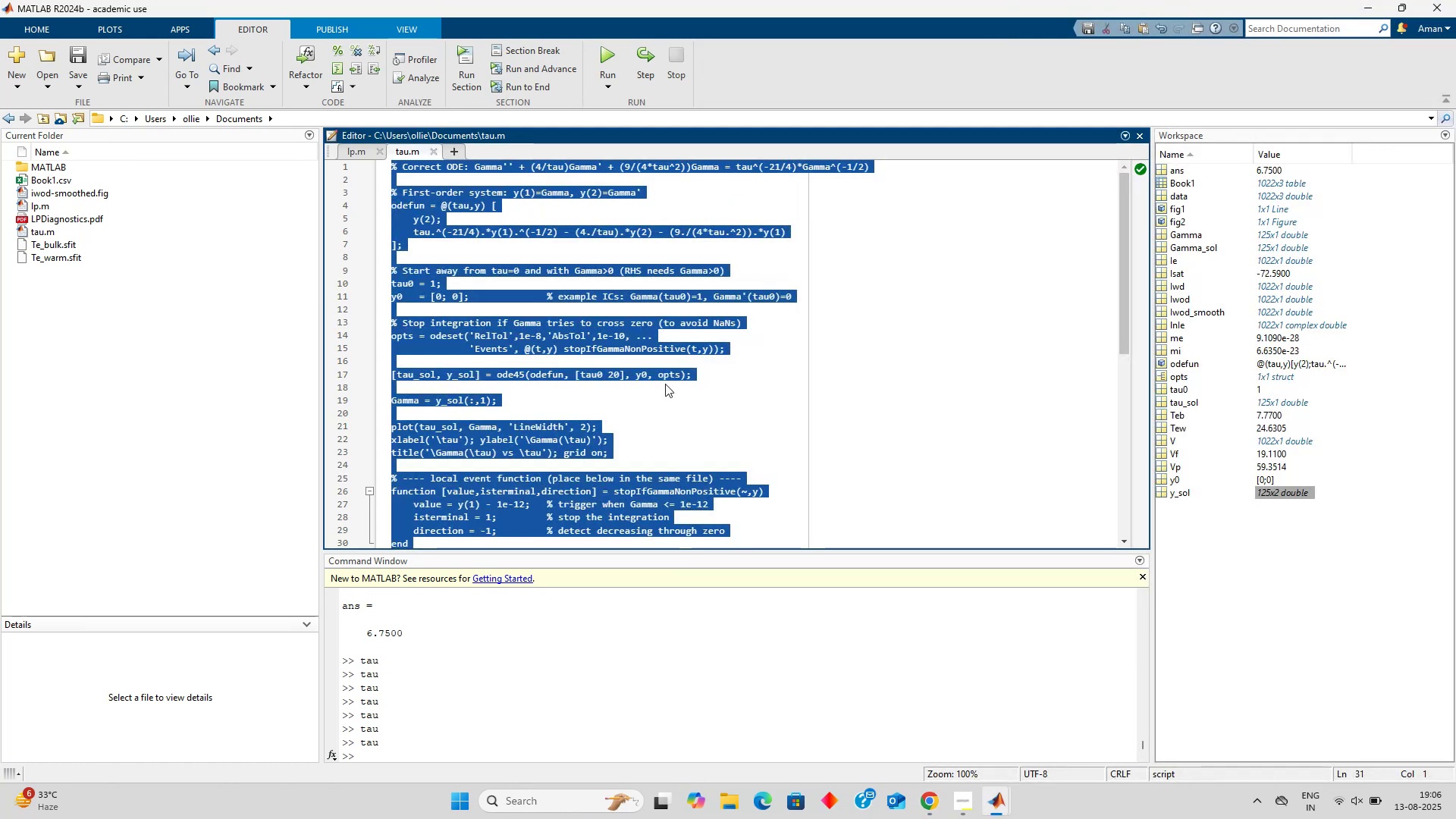 
key(Control+V)
 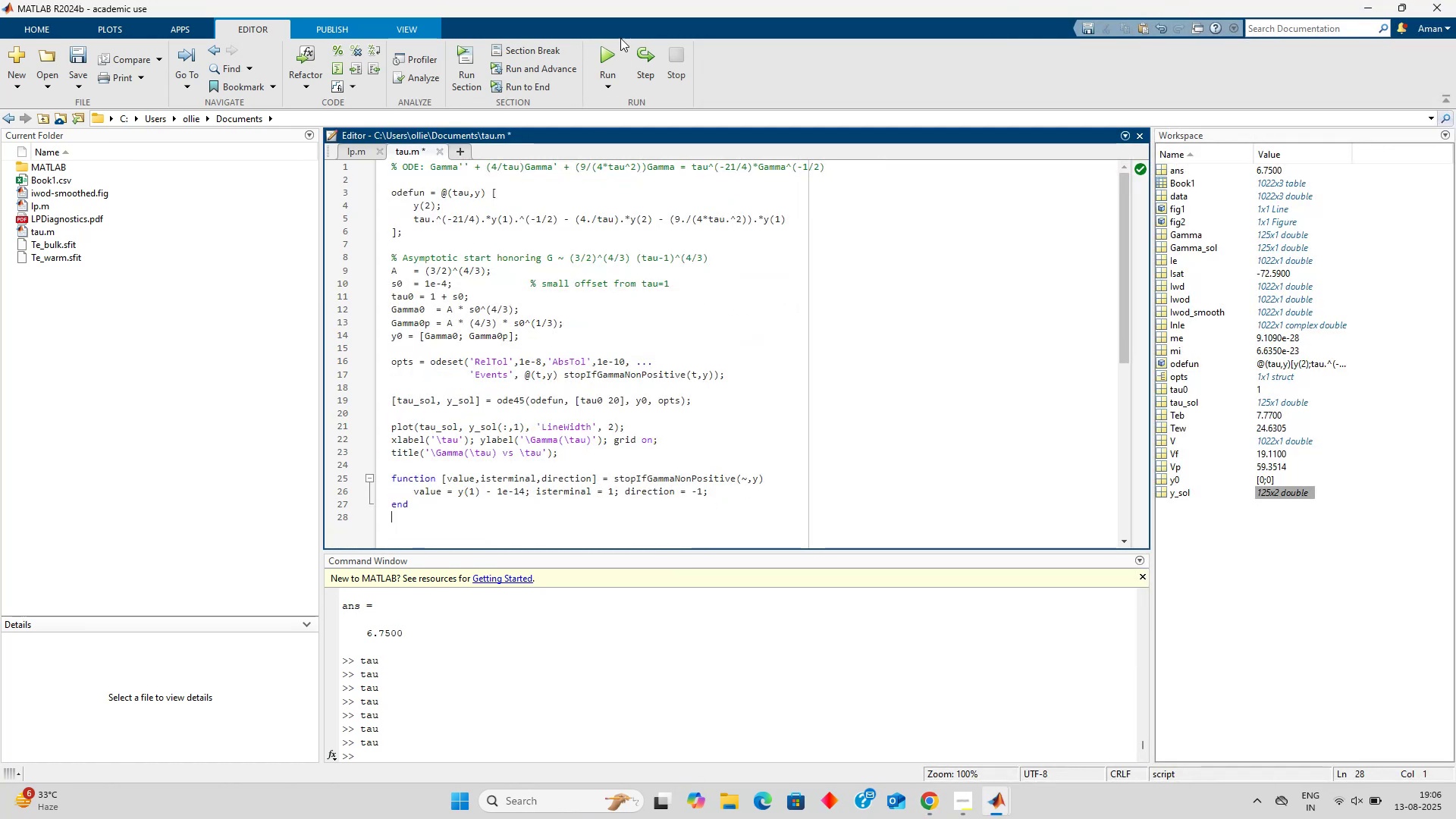 
left_click([604, 56])
 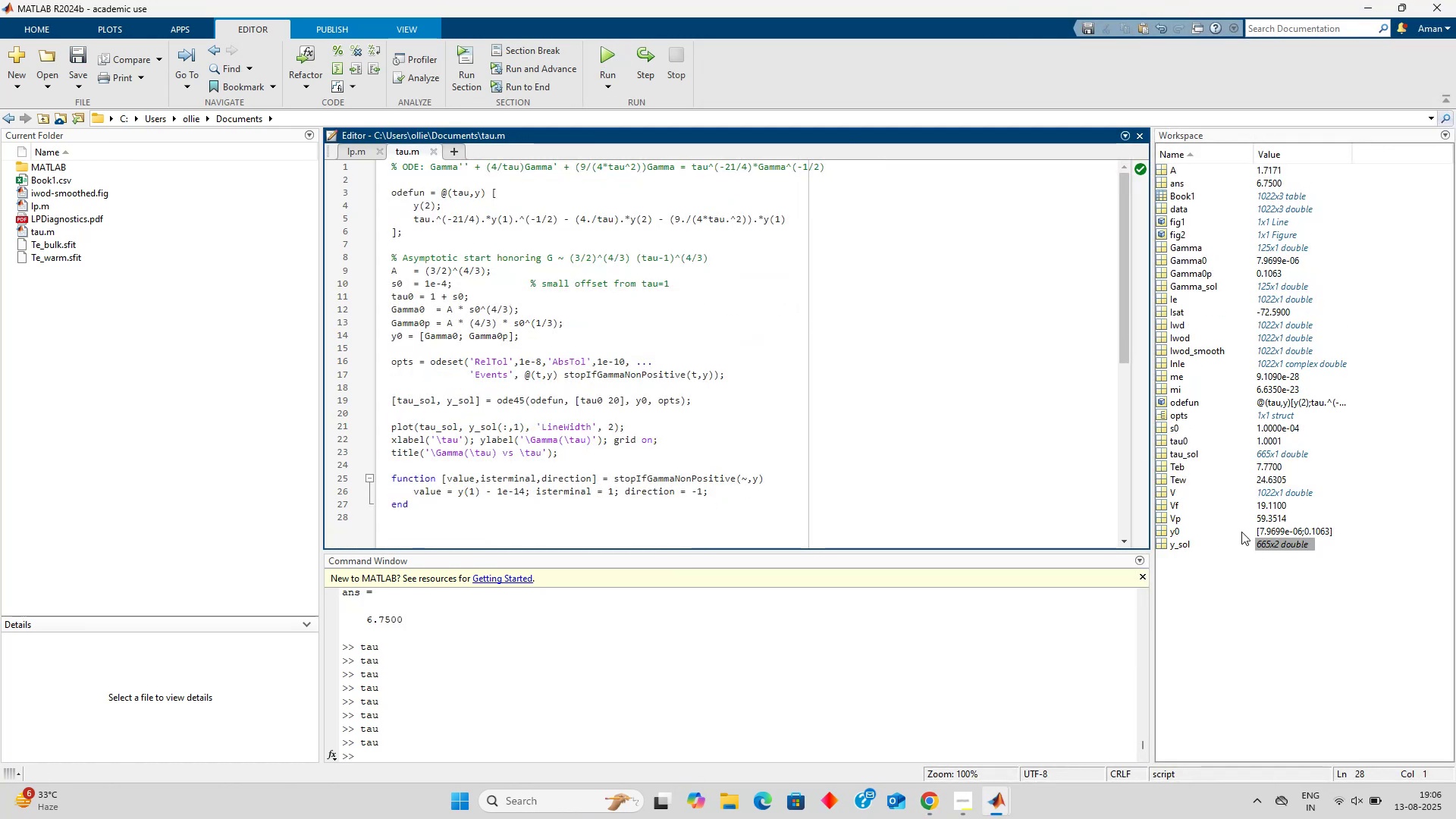 
left_click([1277, 551])
 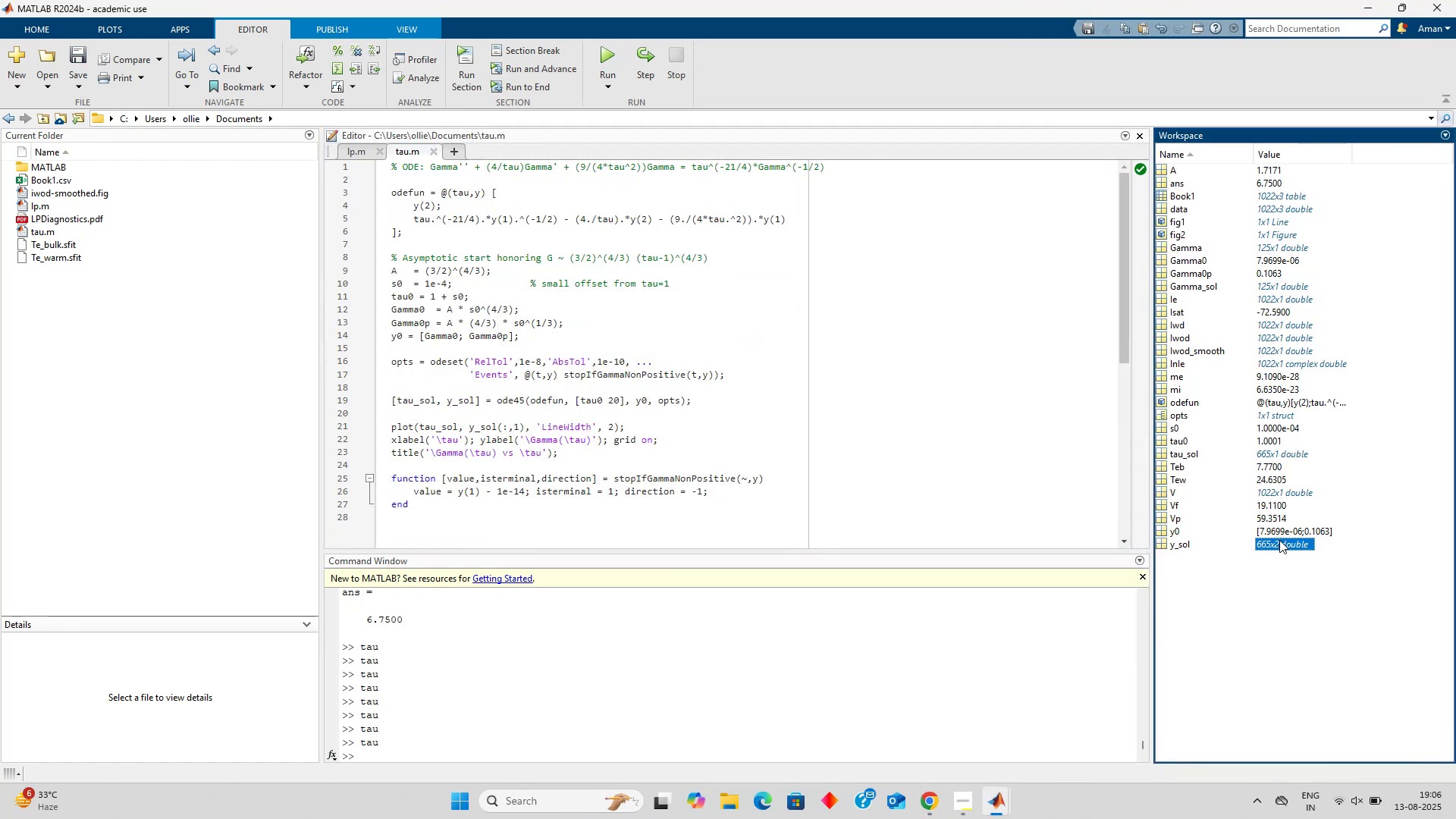 
double_click([1279, 540])
 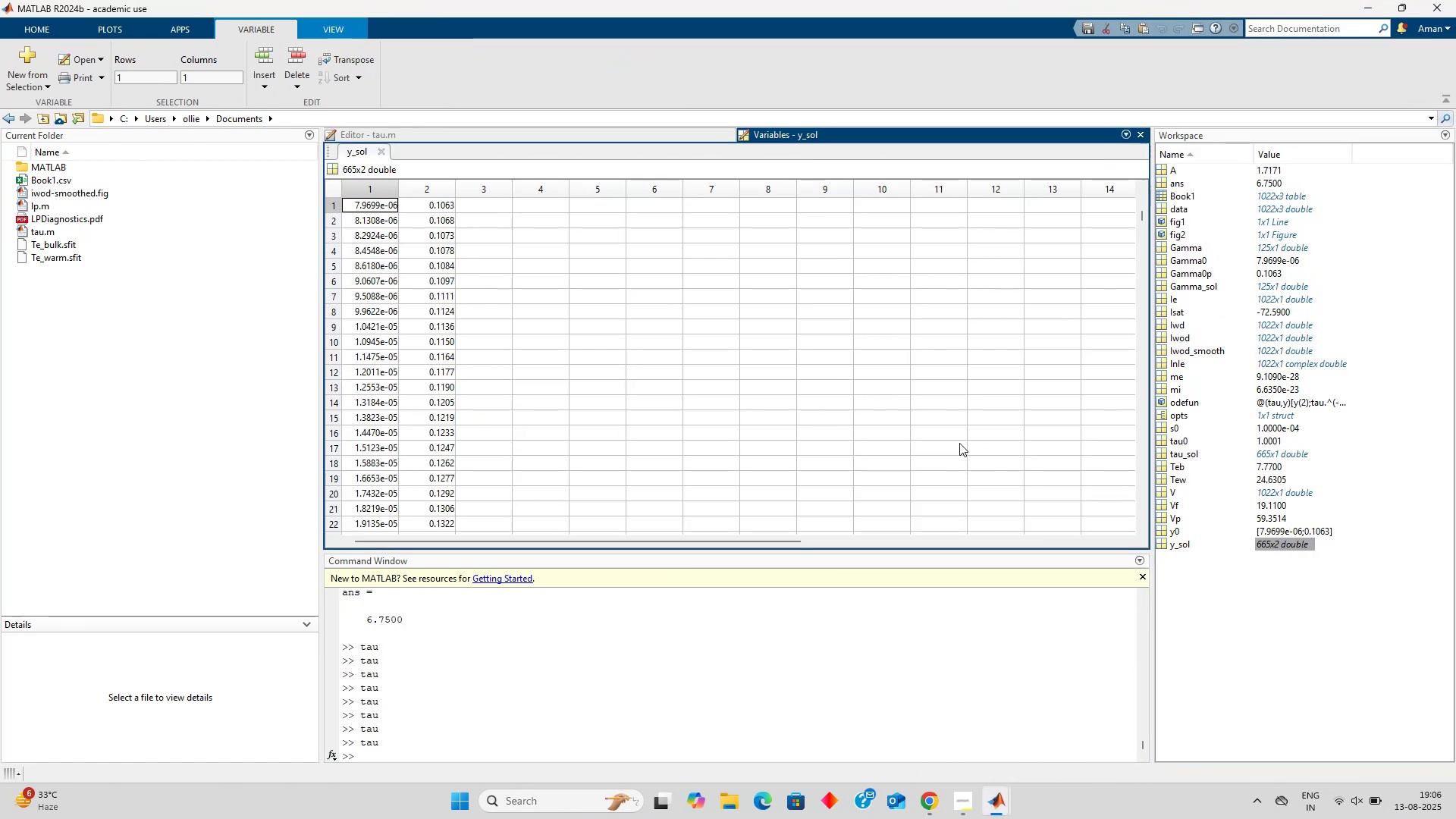 
key(Alt+Tab)
 